 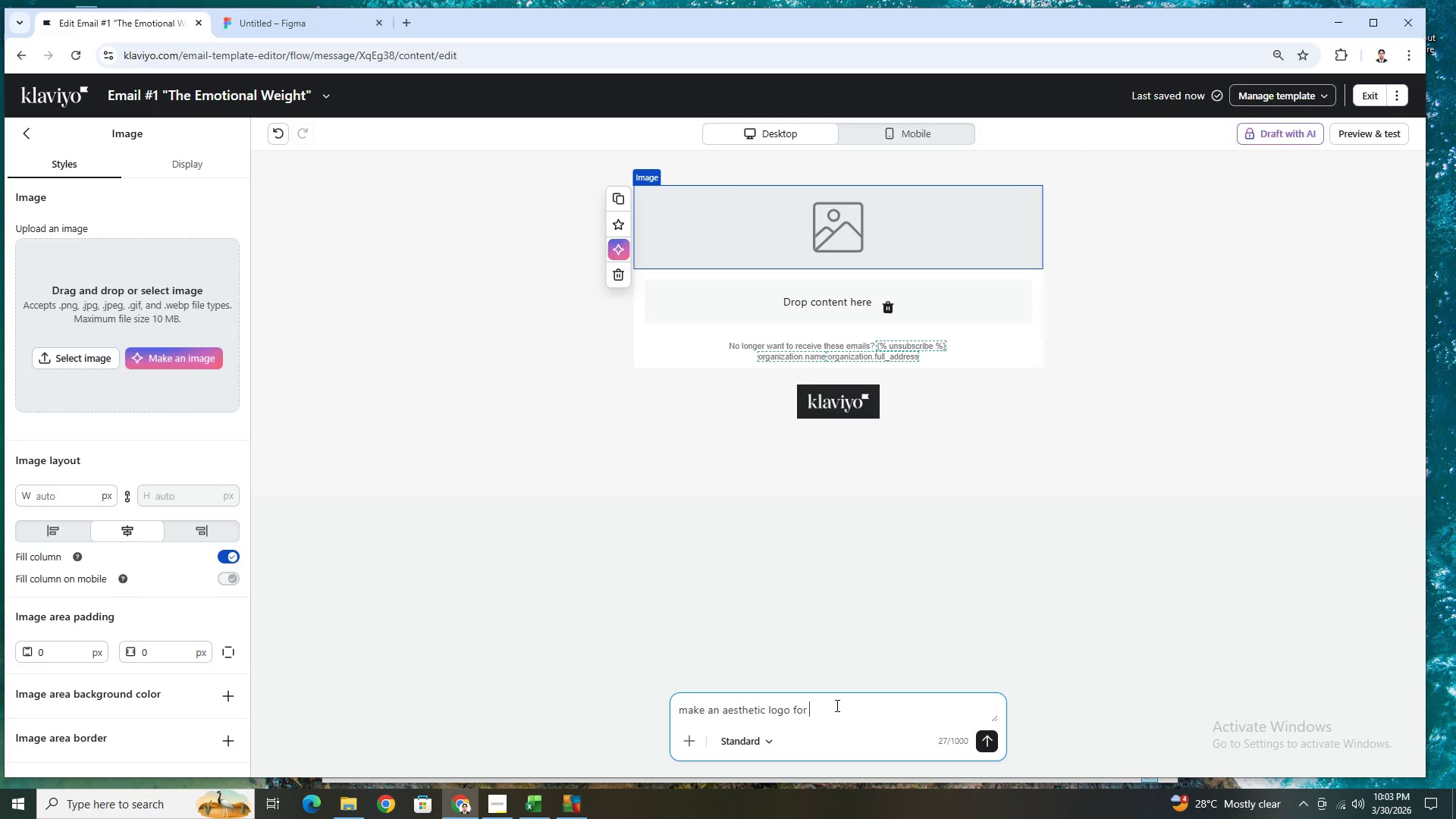 
key(Control+V)
 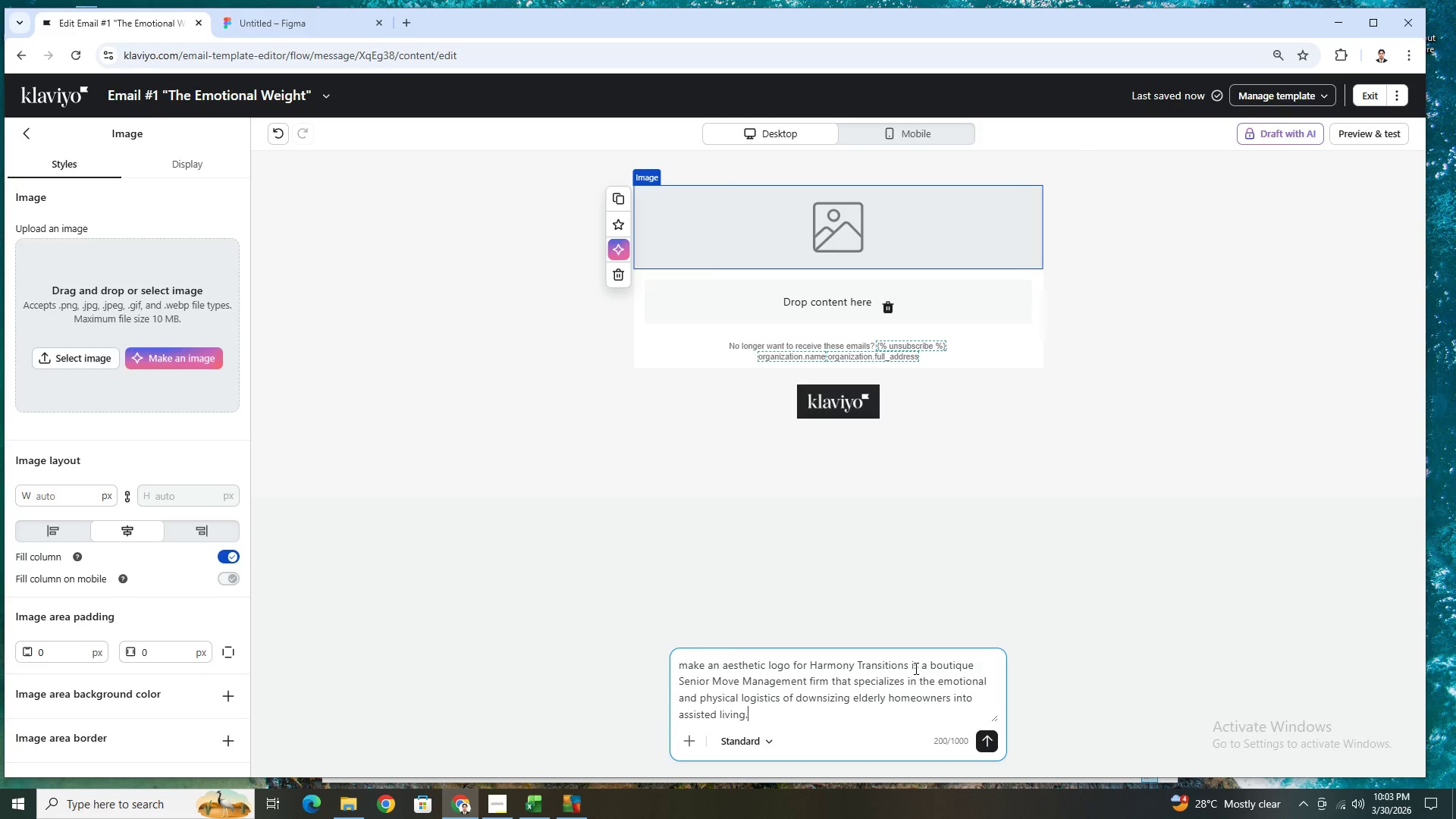 
left_click([912, 667])
 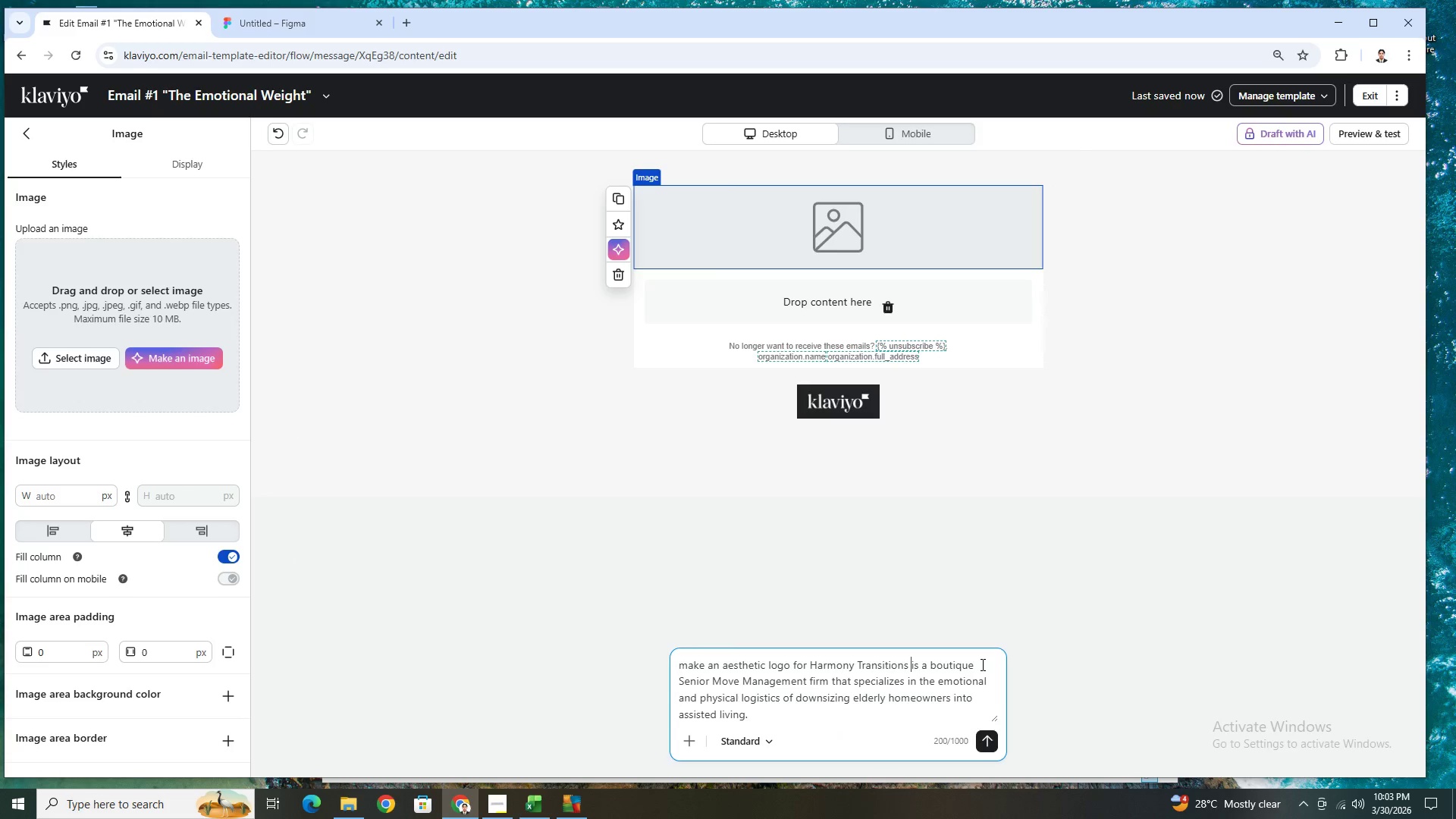 
key(ArrowRight)
 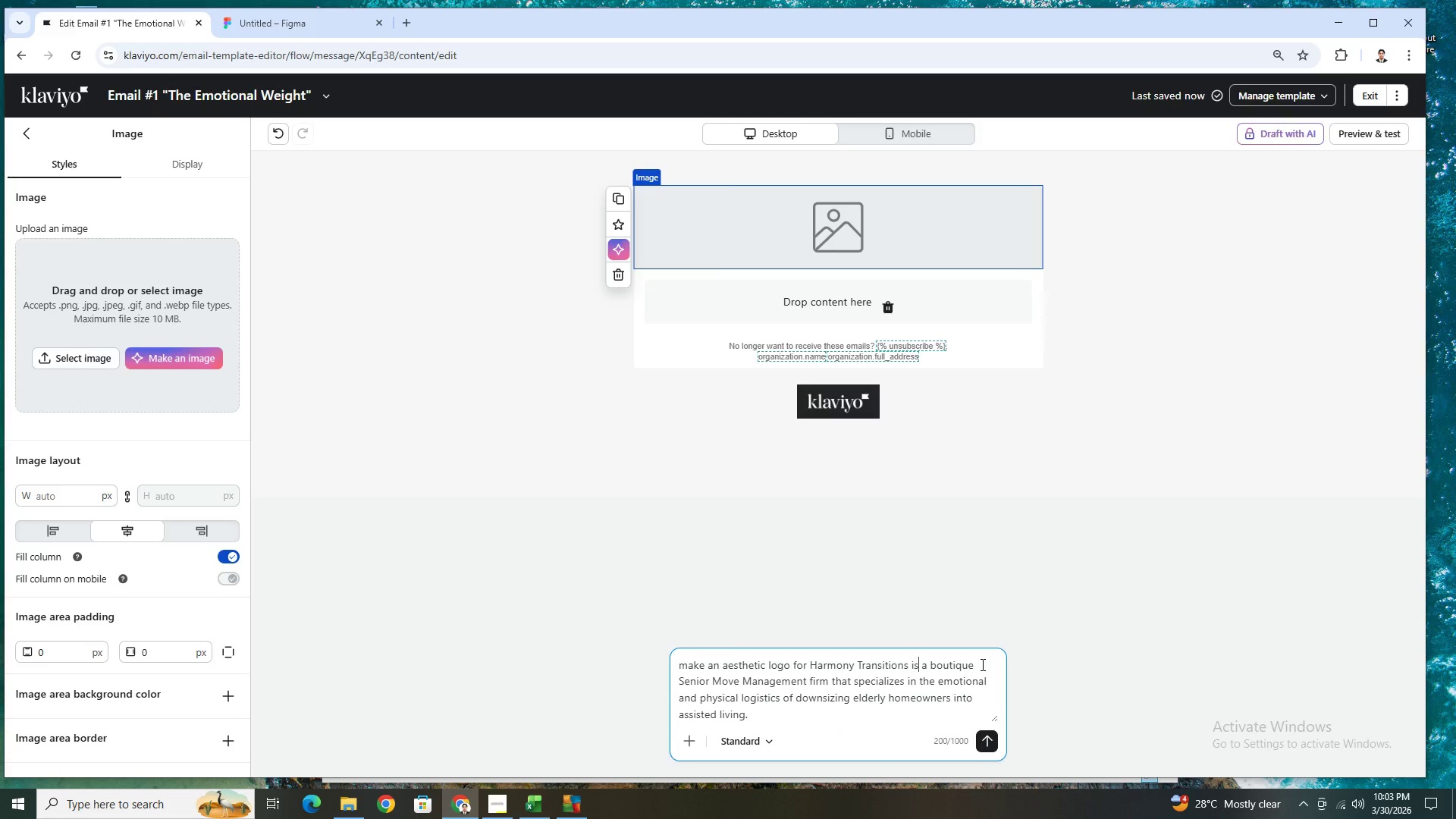 
key(ArrowRight)
 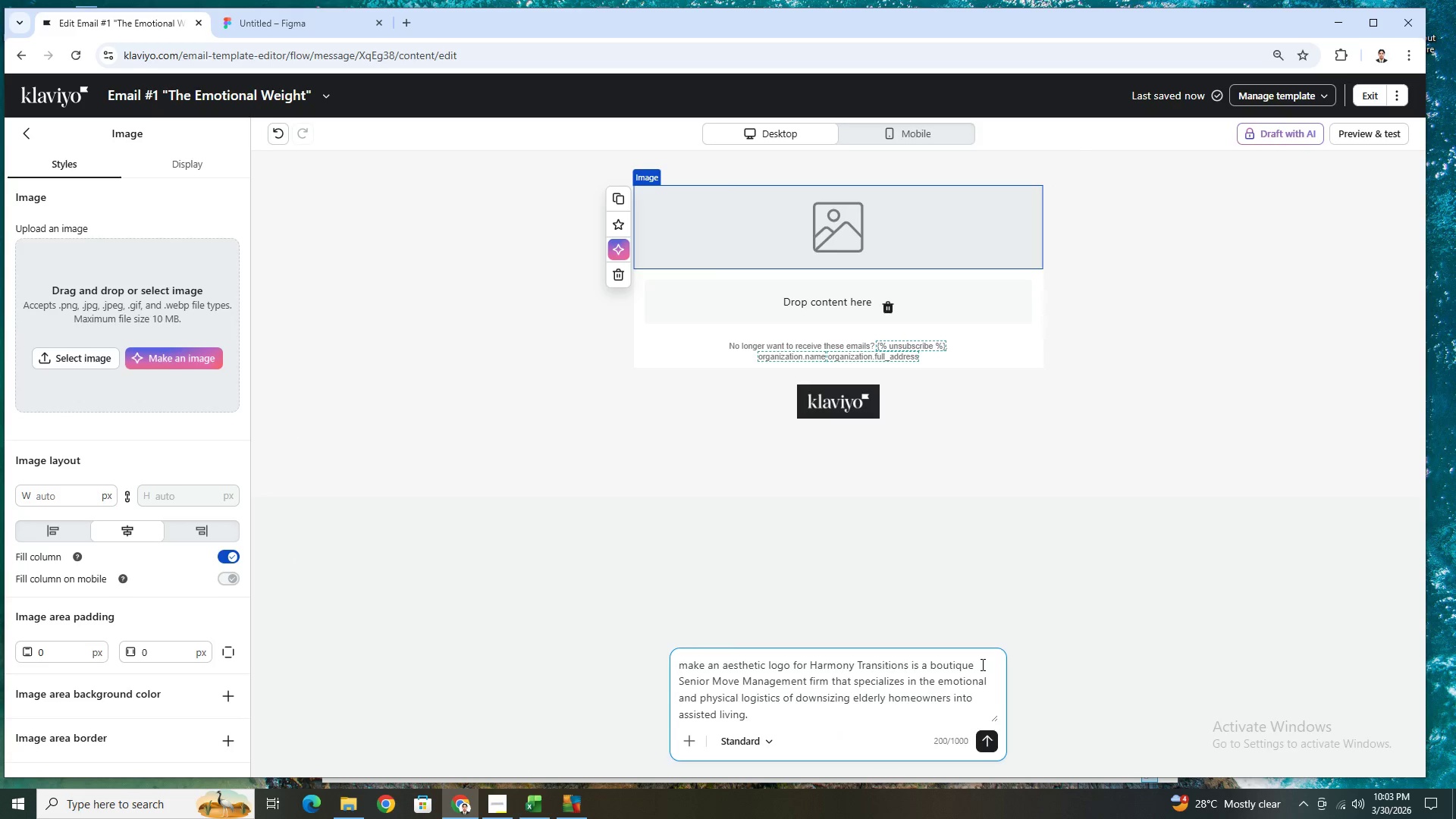 
key(Backspace)
 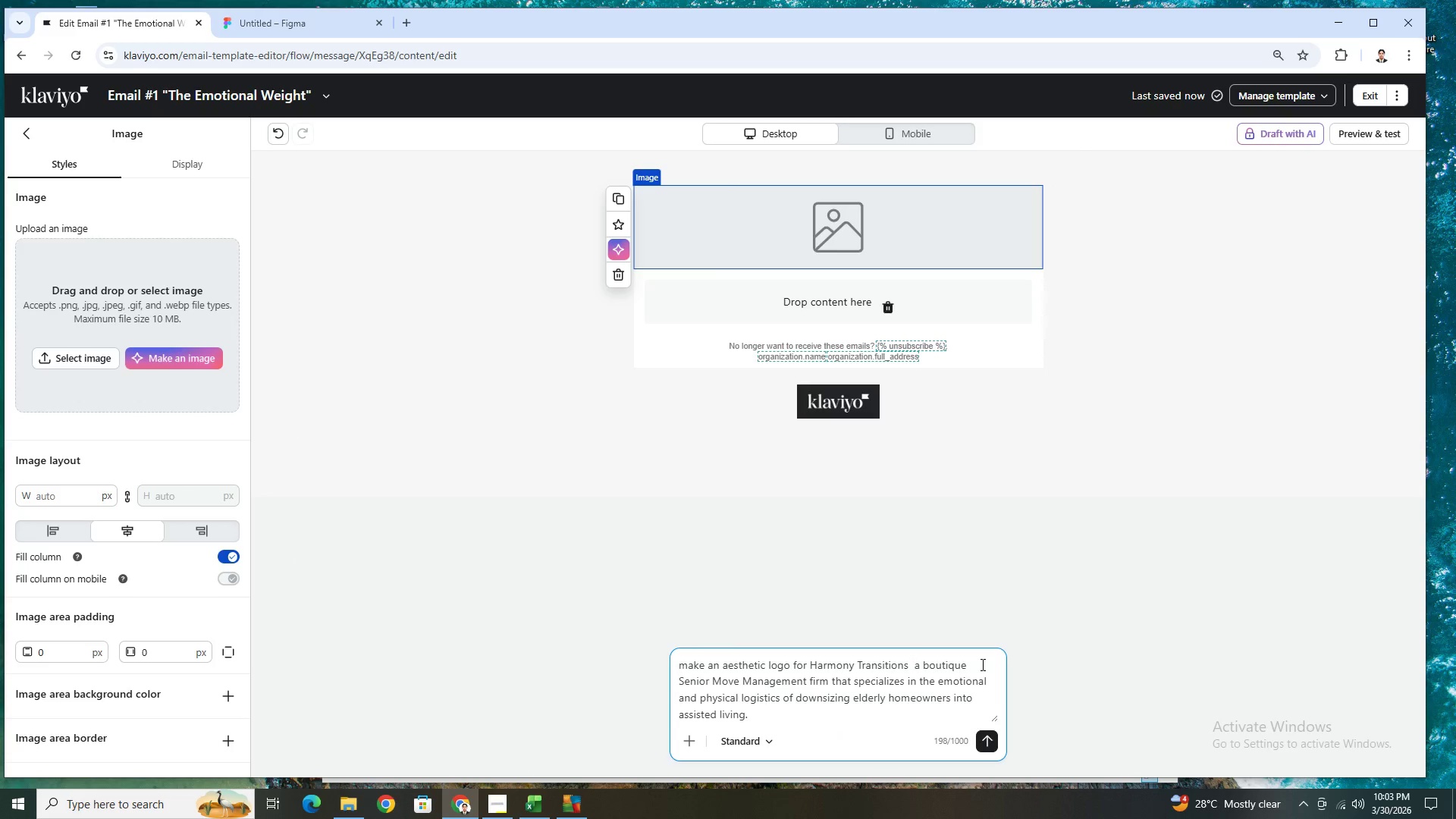 
key(Backspace)
 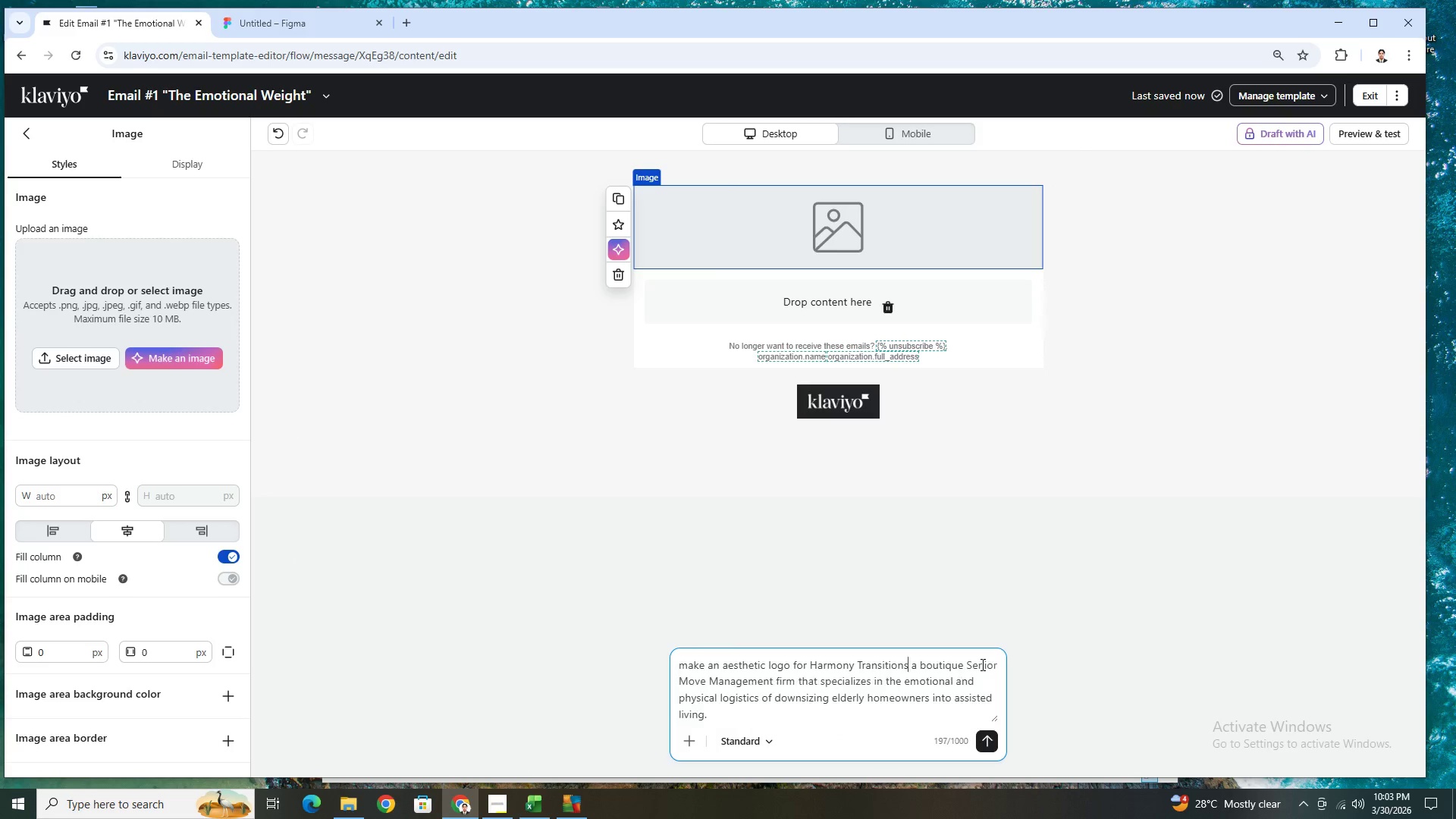 
key(Backspace)
 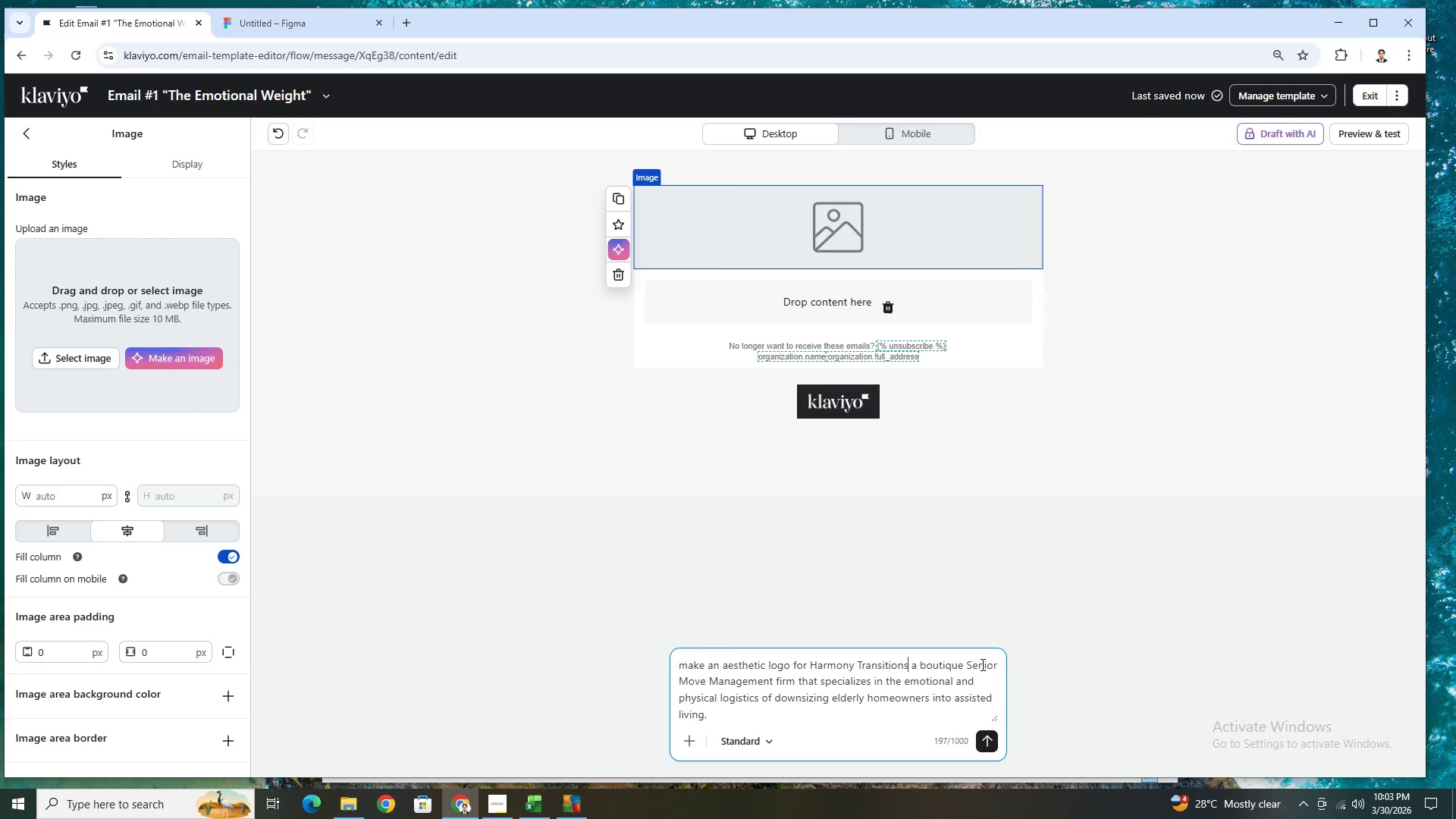 
key(Comma)
 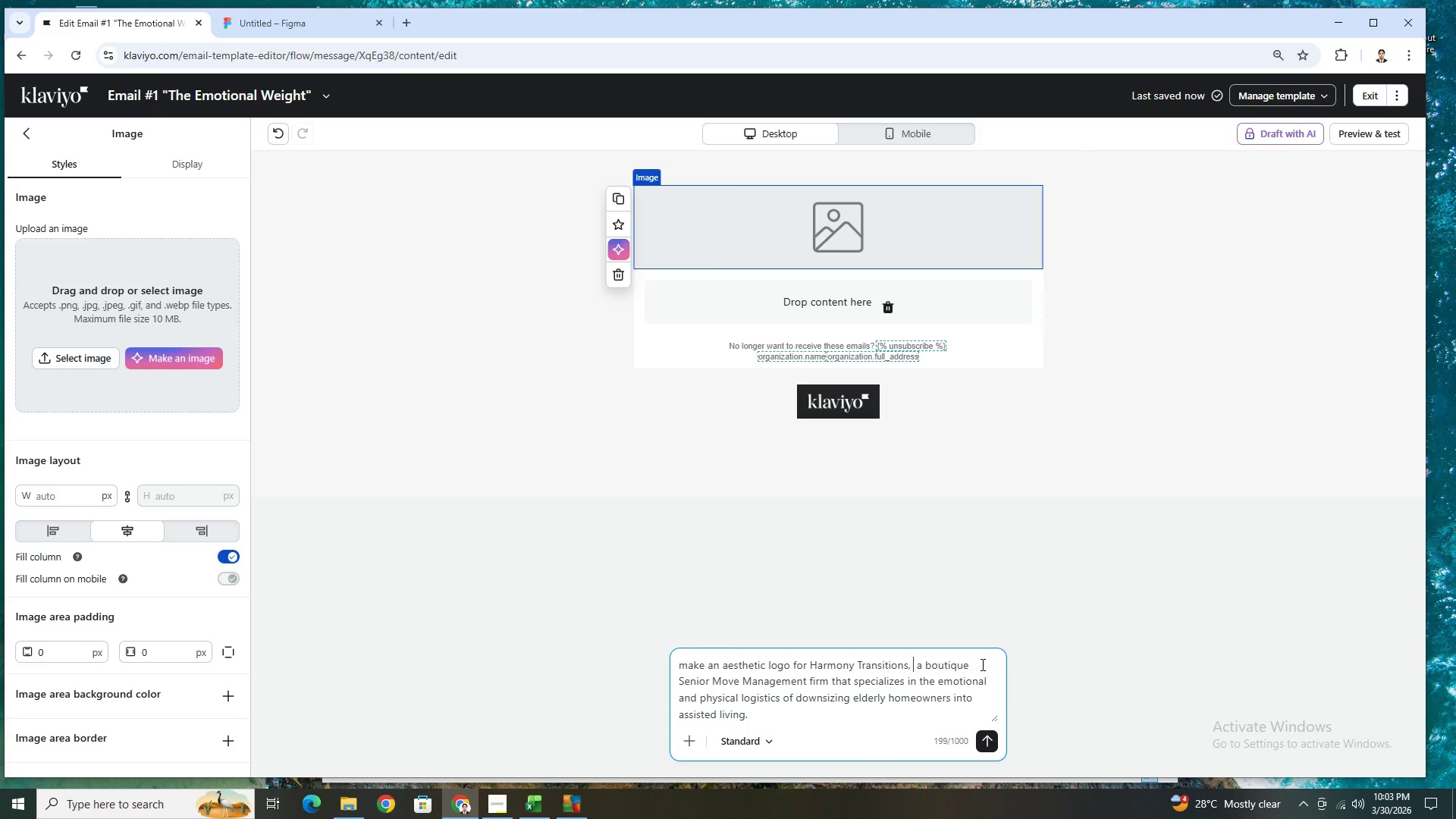 
key(Space)
 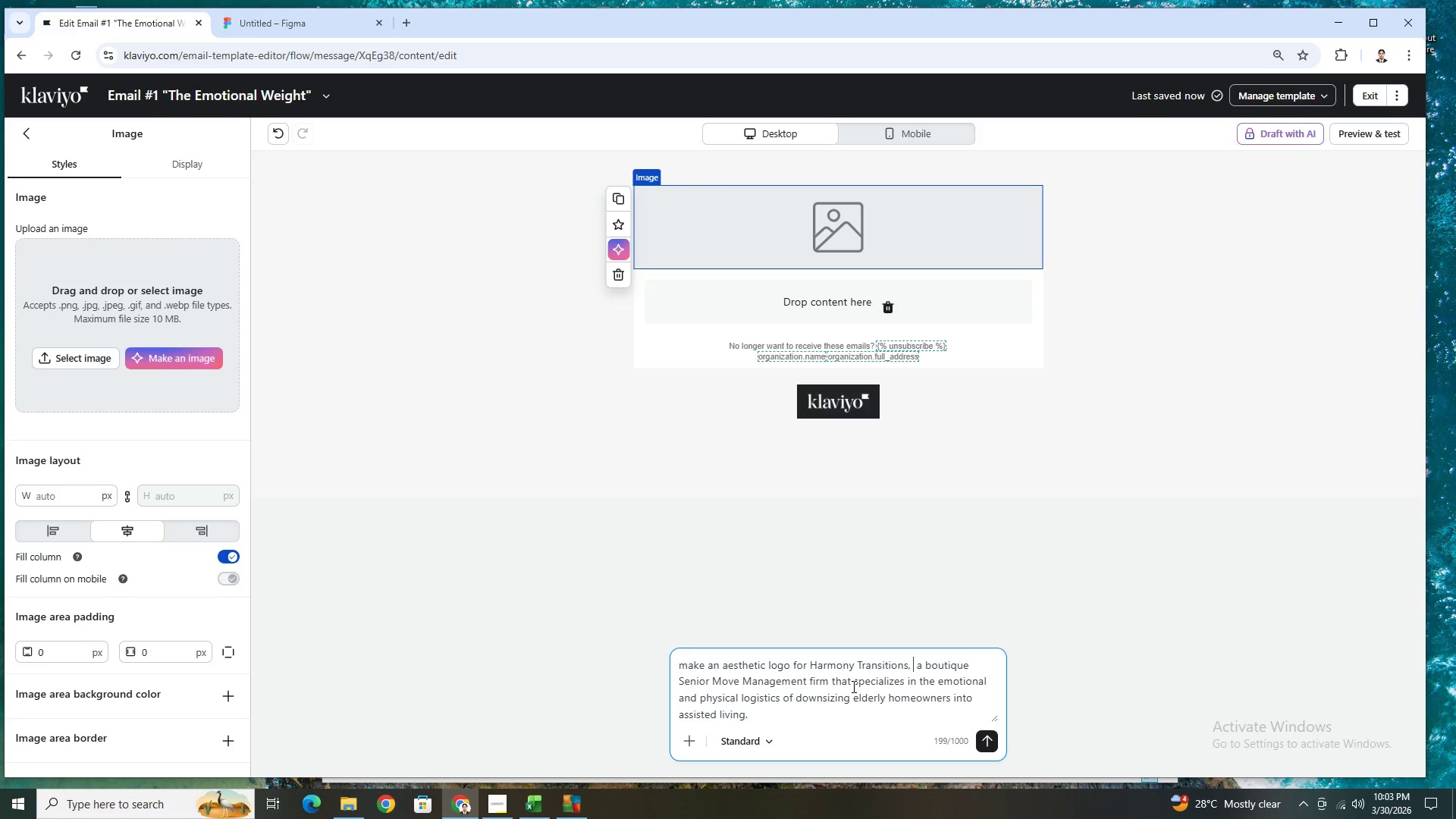 
wait(10.25)
 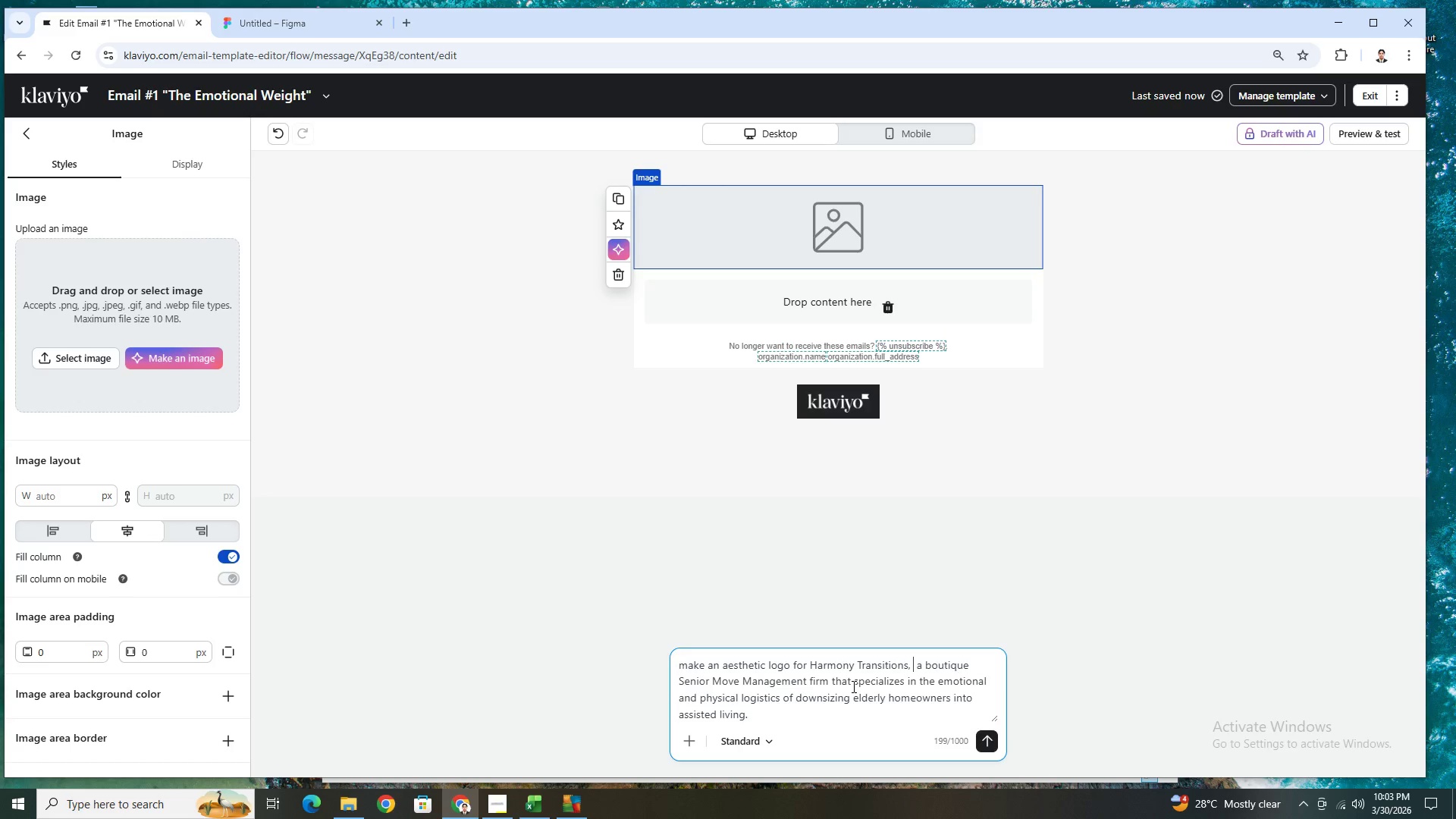 
left_click([768, 662])
 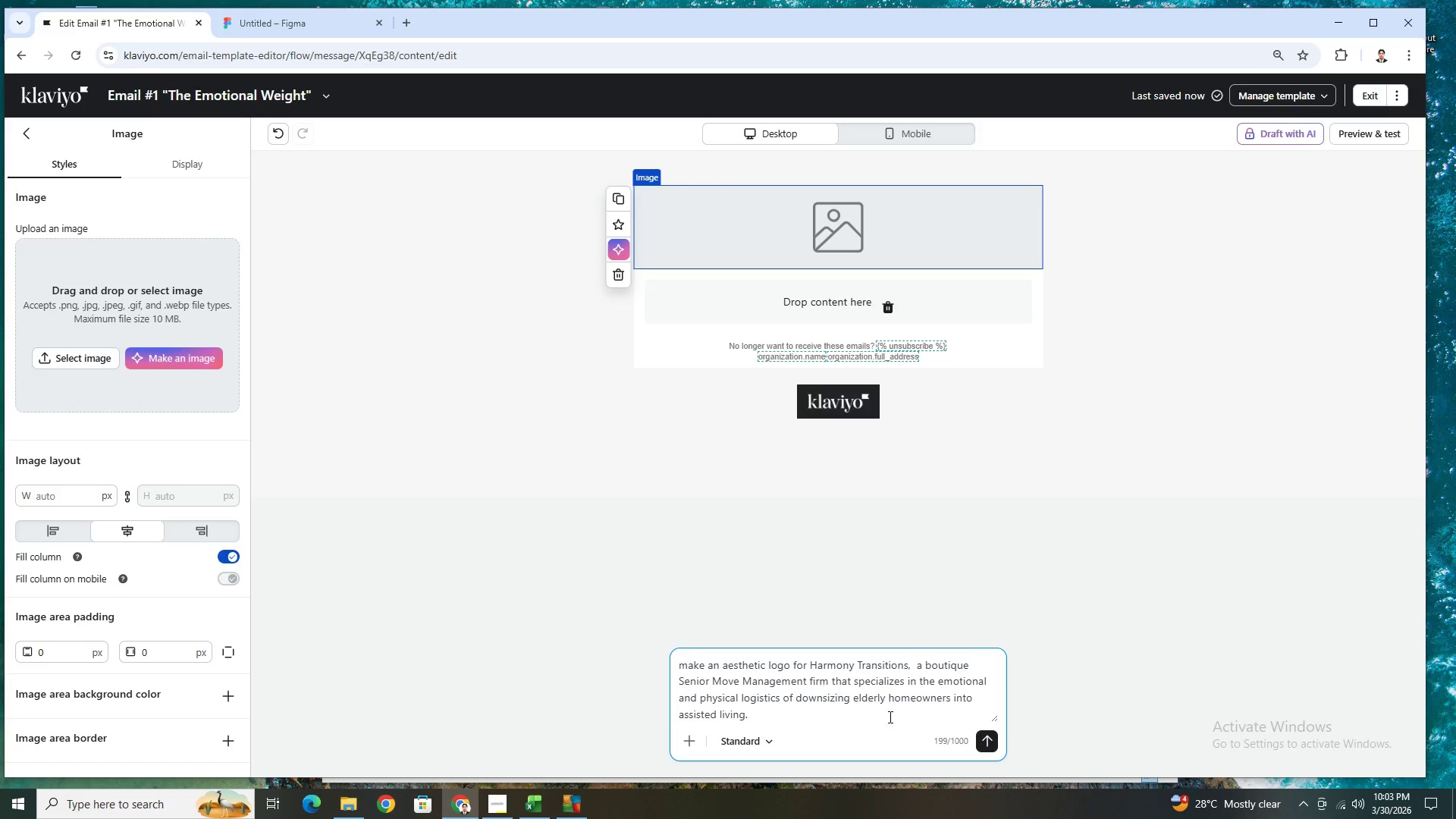 
wait(5.38)
 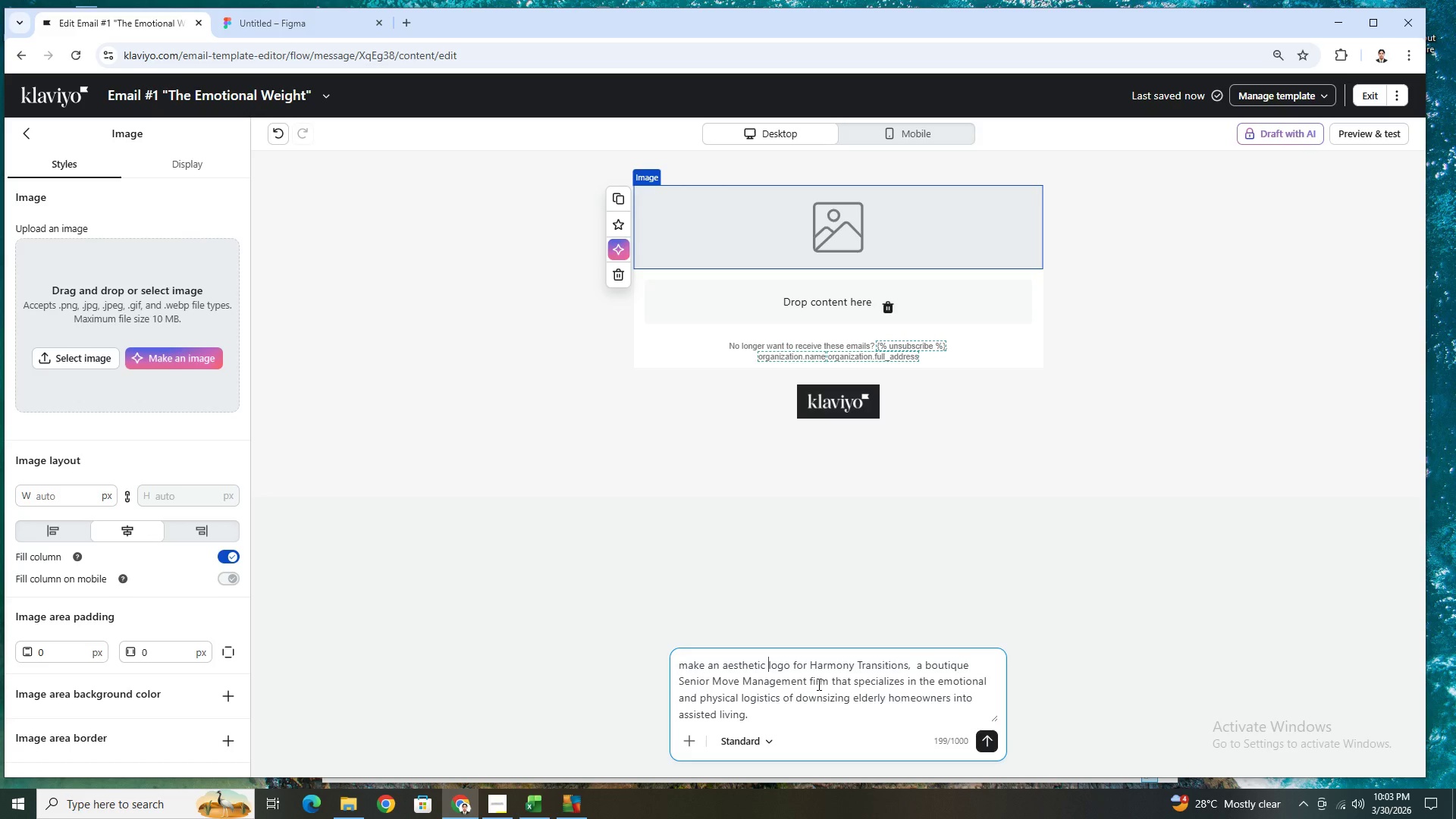 
left_click([984, 740])
 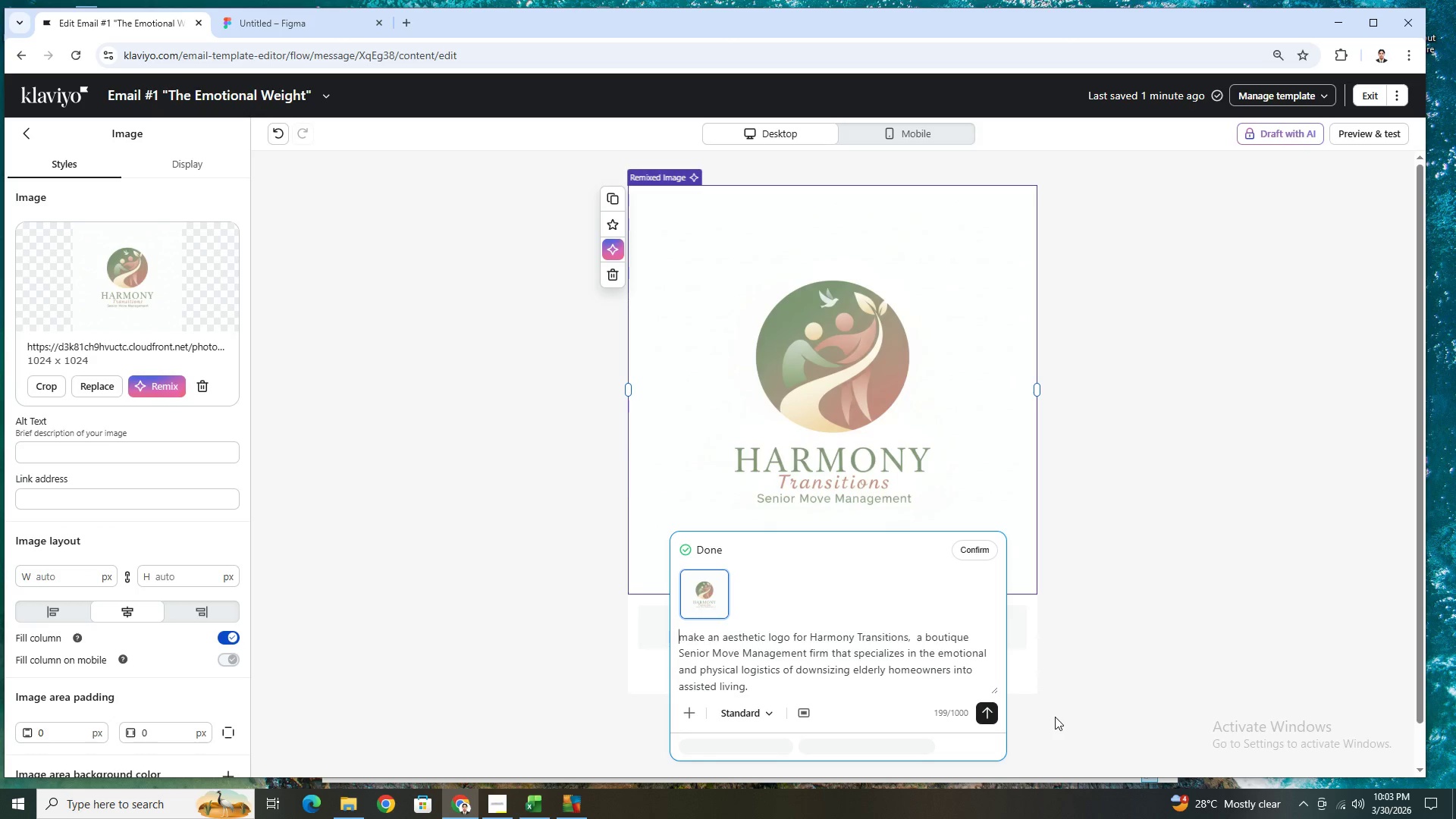 
wait(17.66)
 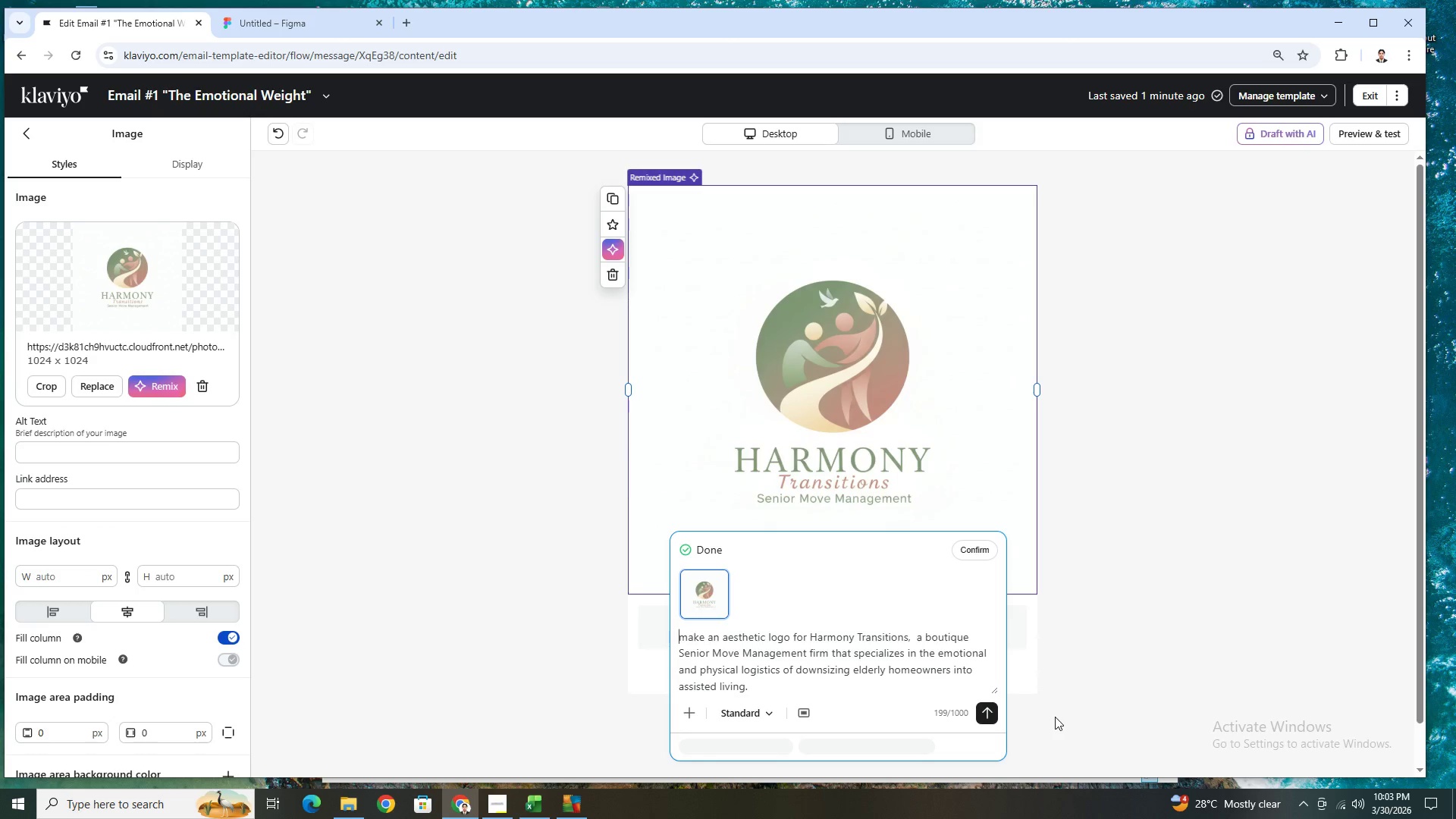 
scroll: coordinate [996, 436], scroll_direction: down, amount: 4.0
 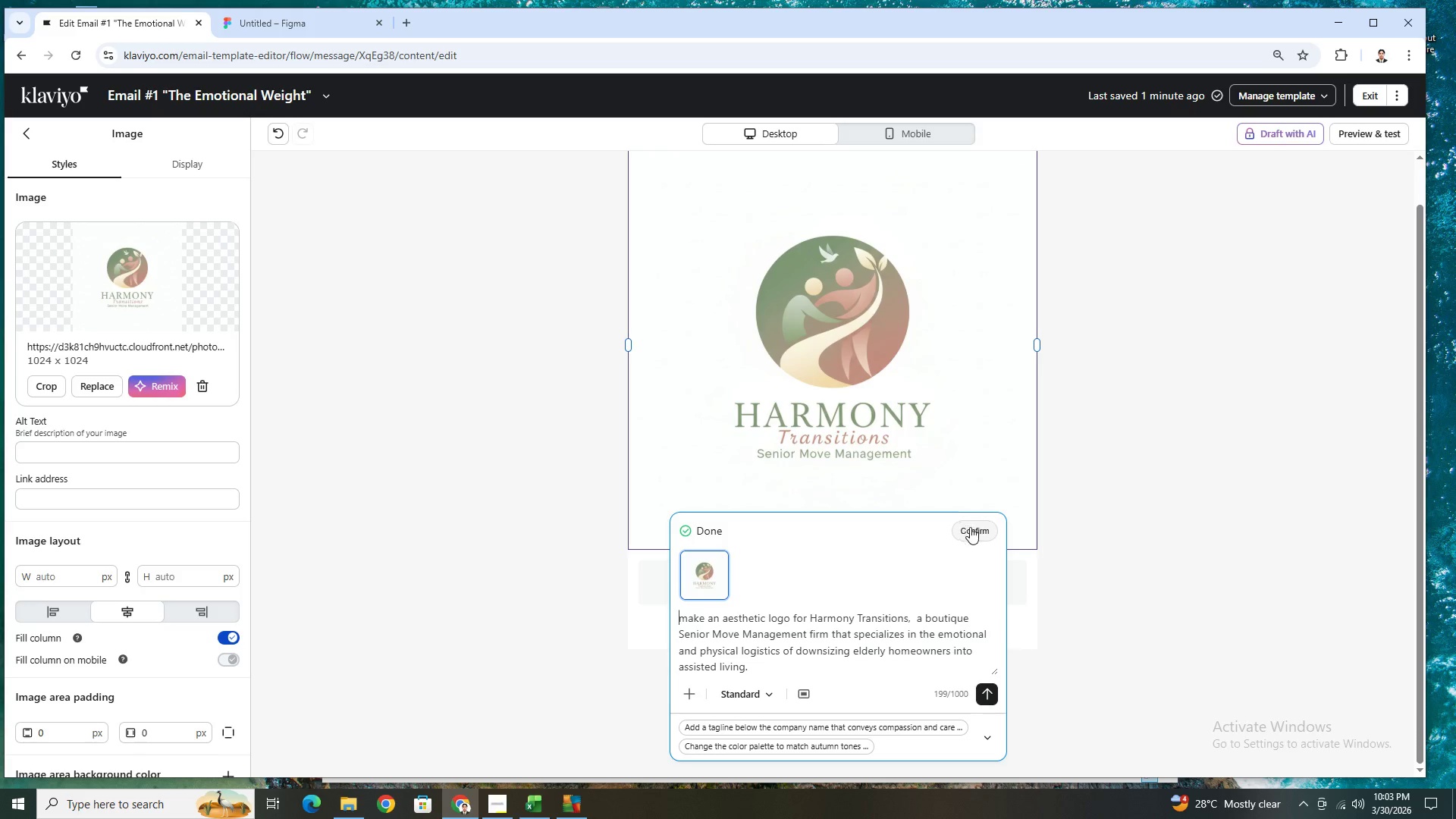 
left_click([971, 528])
 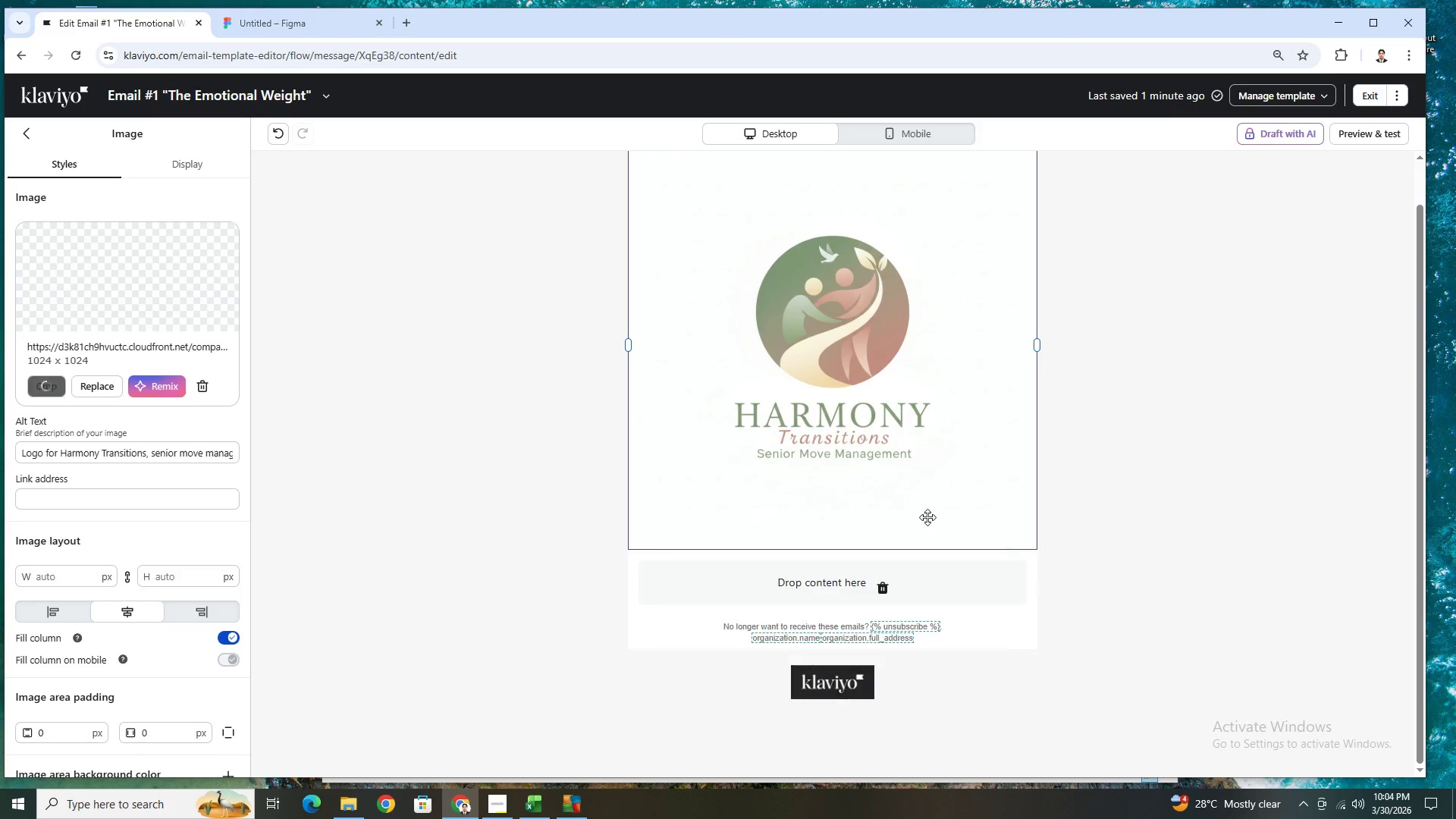 
wait(8.94)
 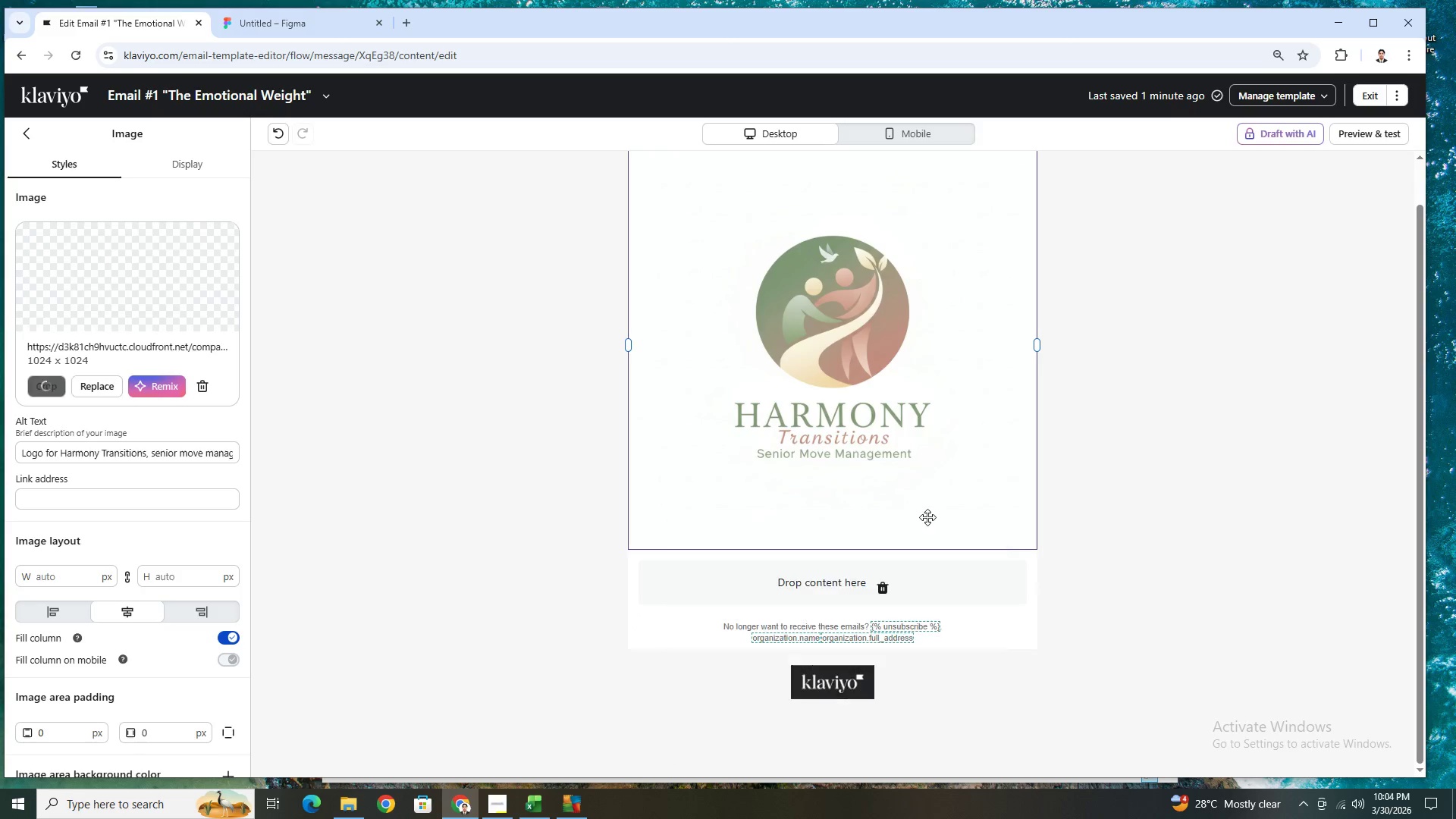 
left_click_drag(start_coordinate=[943, 550], to_coordinate=[943, 208])
 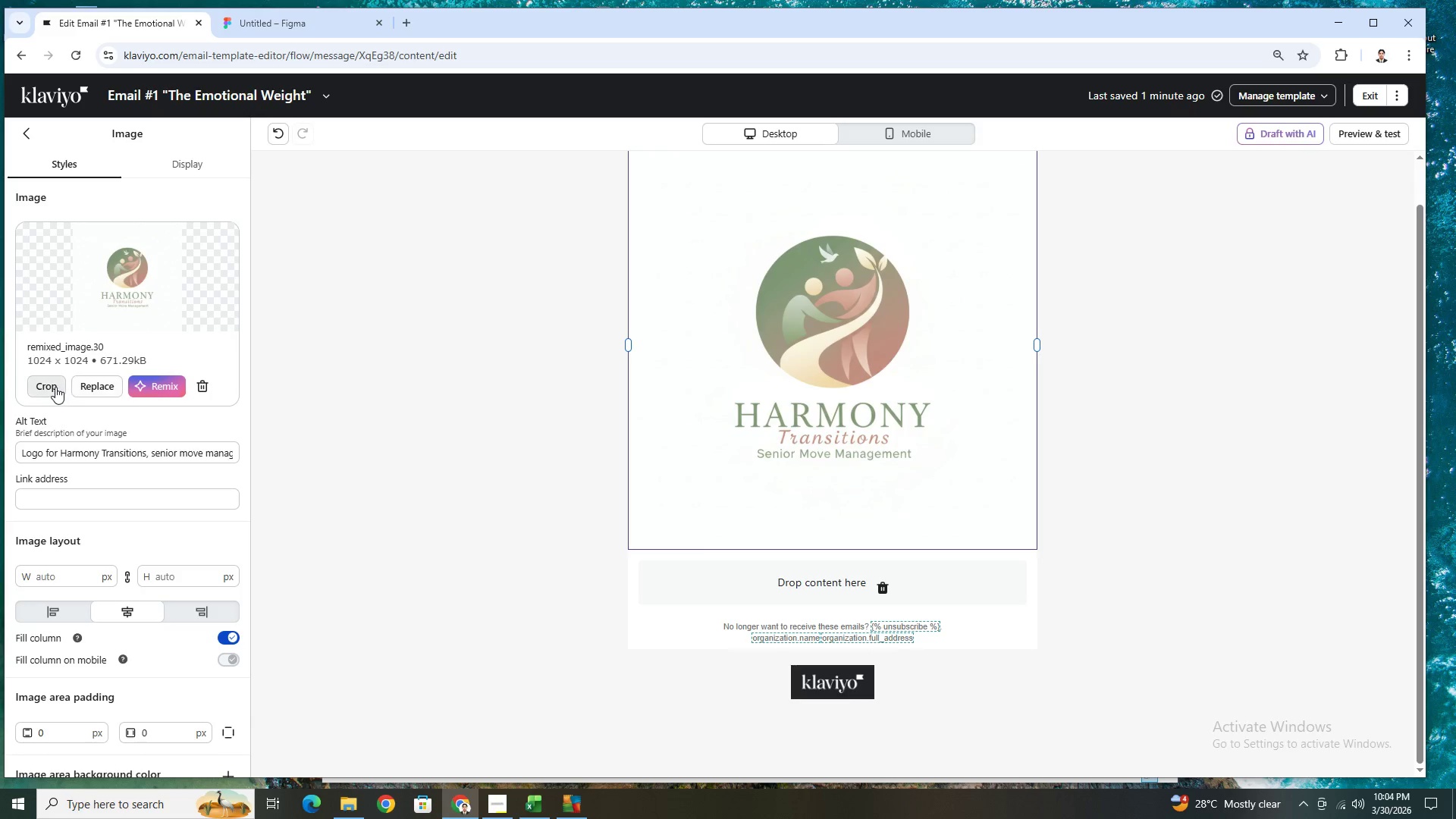 
left_click([55, 387])
 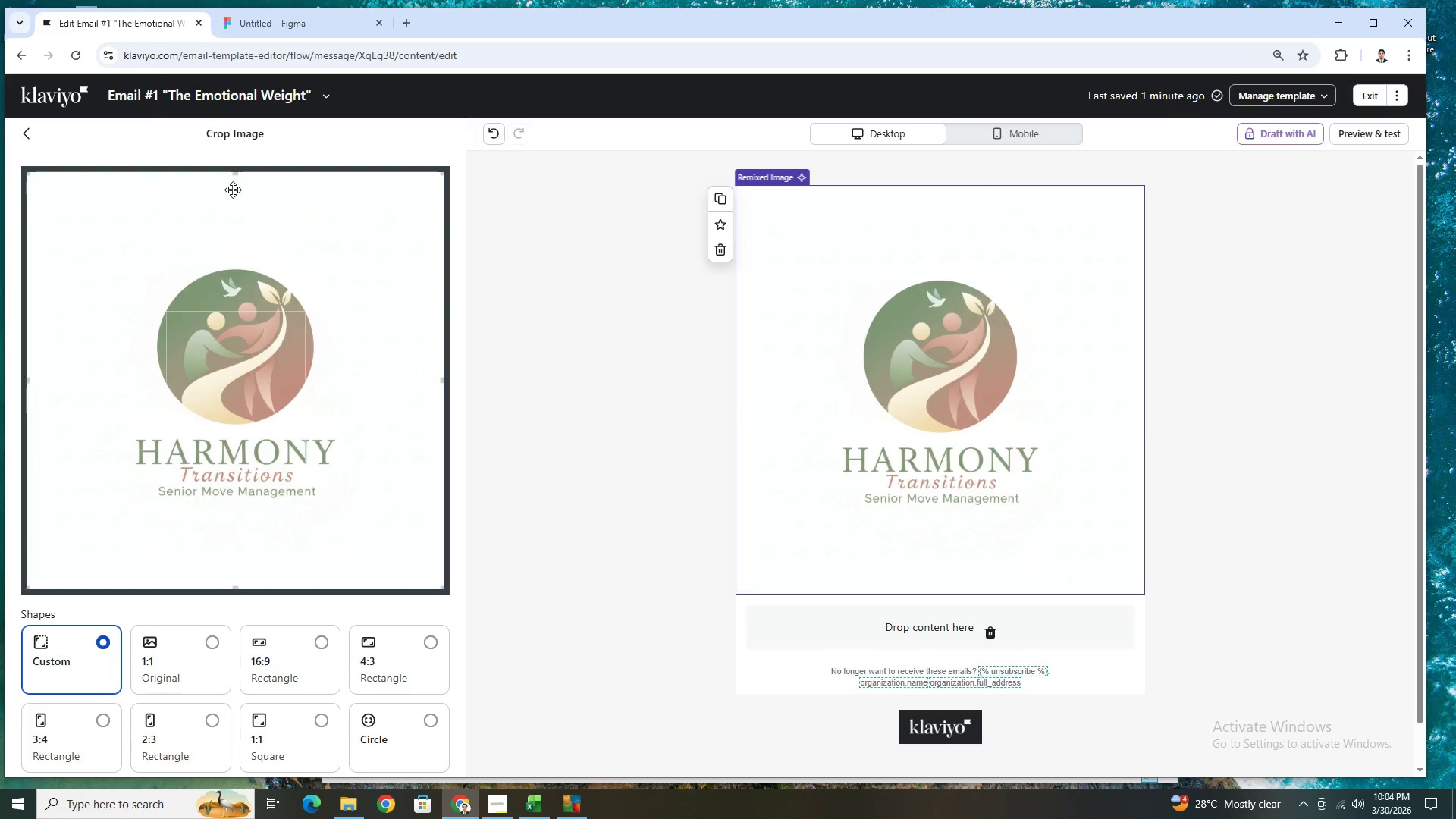 
left_click([234, 177])
 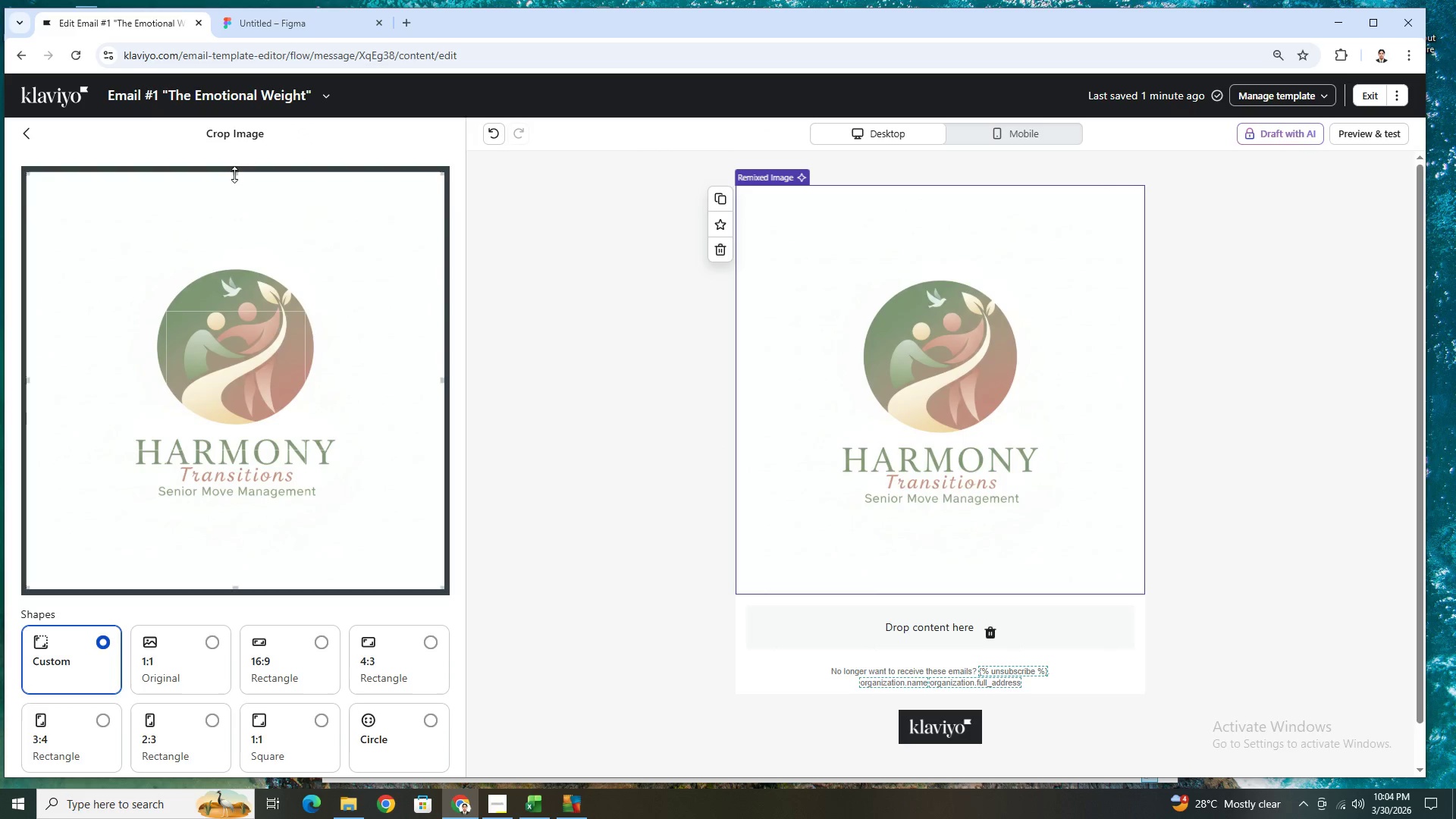 
left_click_drag(start_coordinate=[234, 174], to_coordinate=[249, 240])
 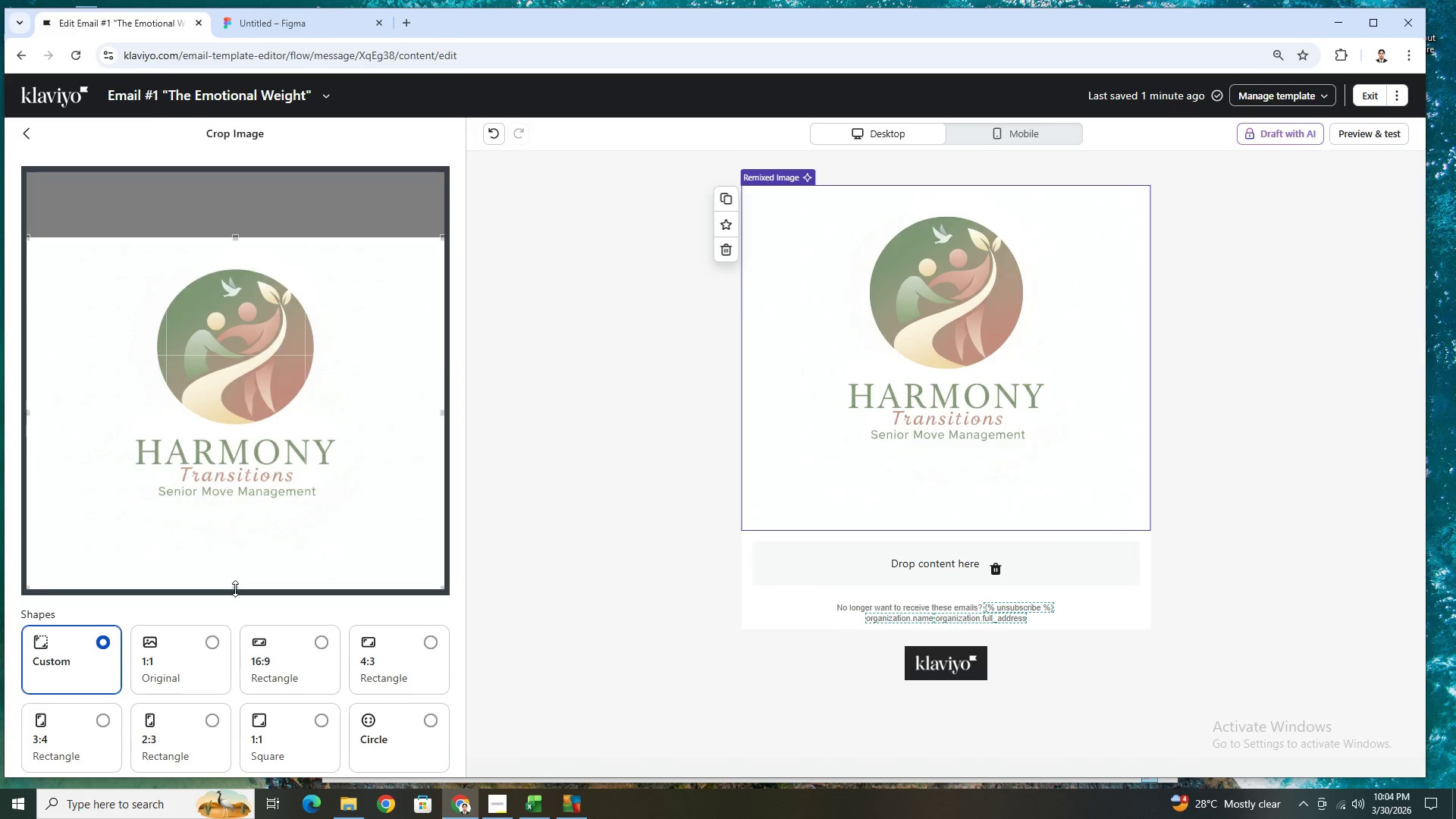 
left_click_drag(start_coordinate=[235, 588], to_coordinate=[246, 520])
 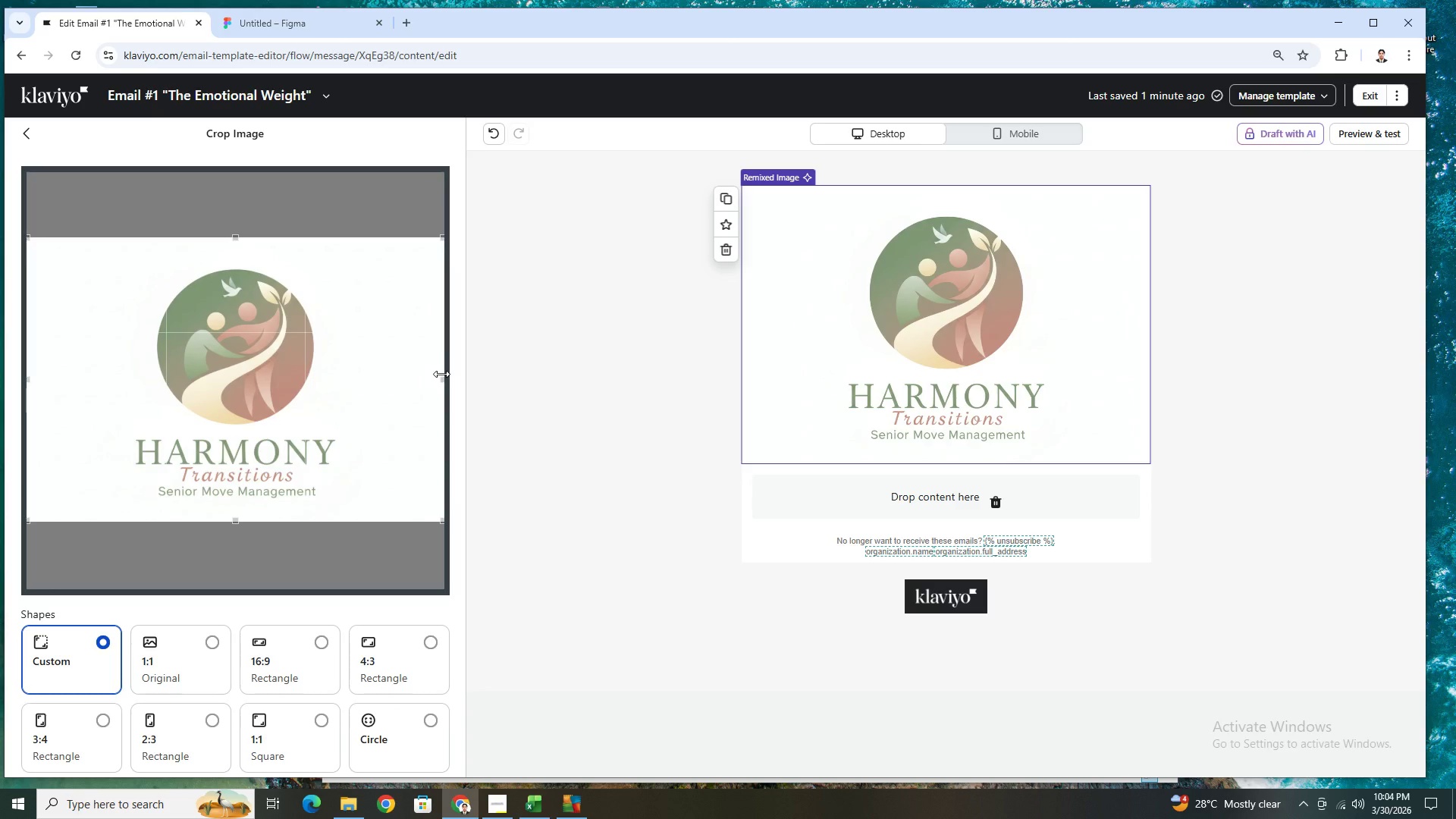 
left_click_drag(start_coordinate=[441, 374], to_coordinate=[372, 372])
 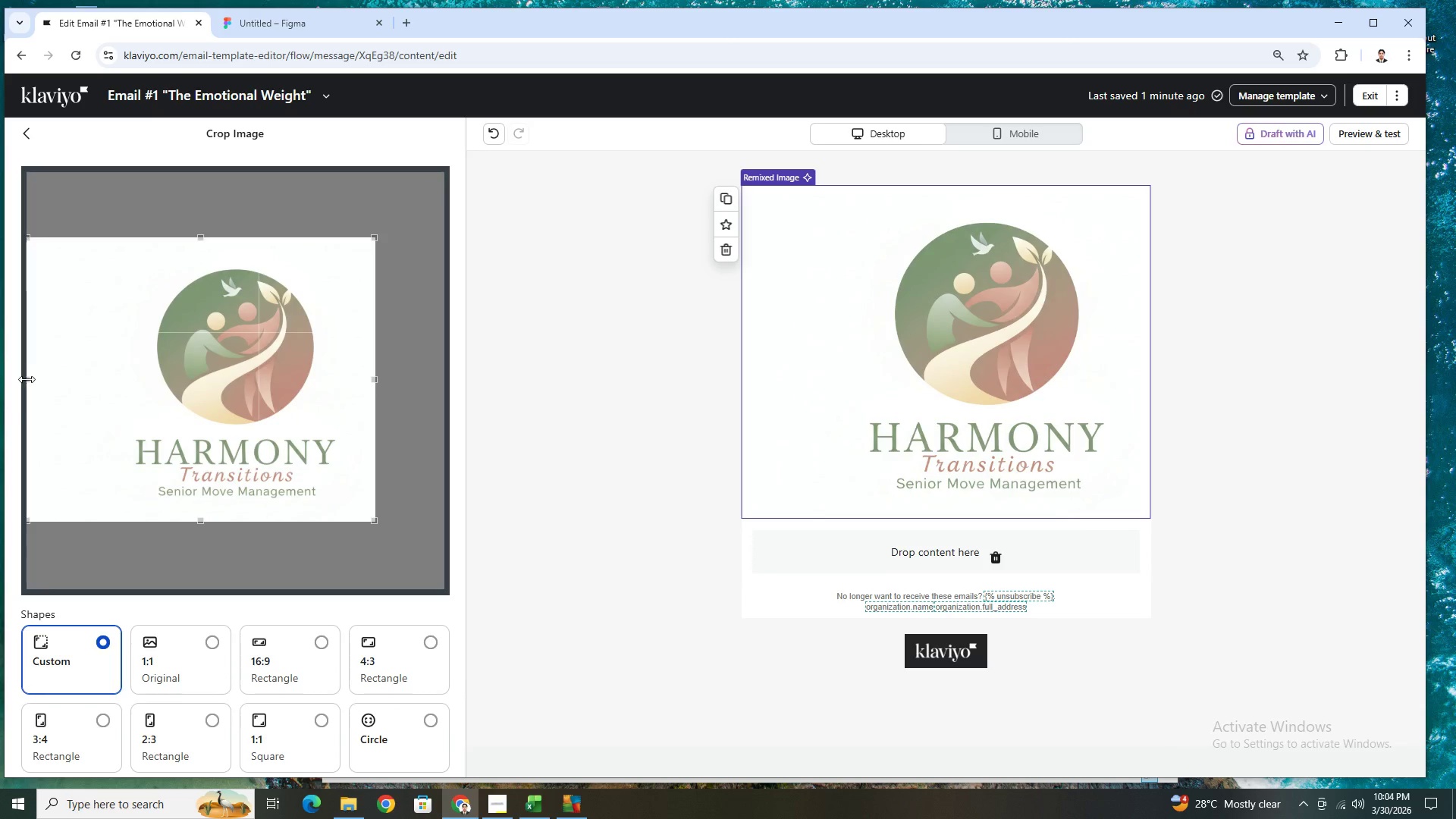 
left_click_drag(start_coordinate=[27, 378], to_coordinate=[108, 382])
 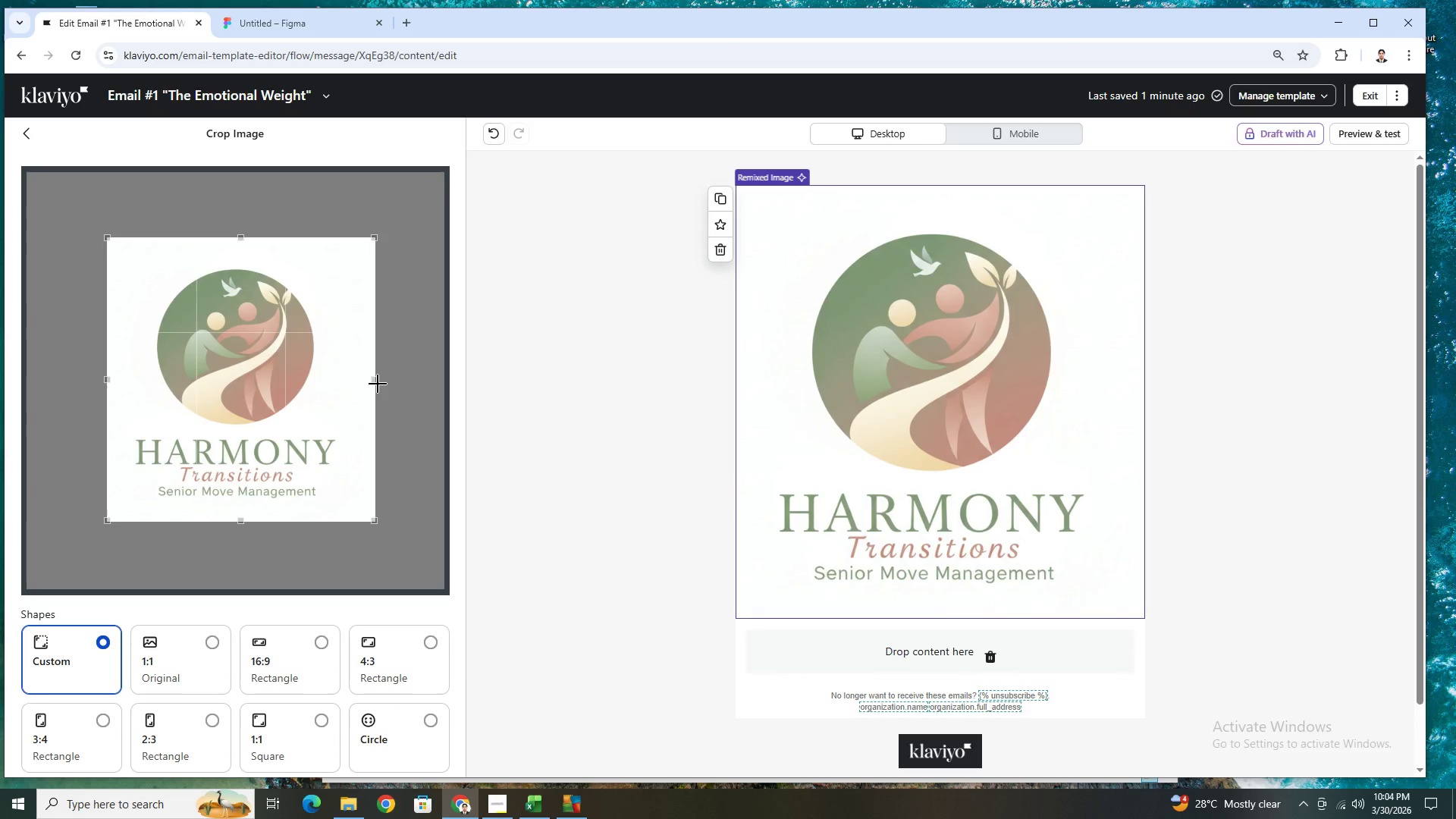 
left_click_drag(start_coordinate=[377, 381], to_coordinate=[367, 383])
 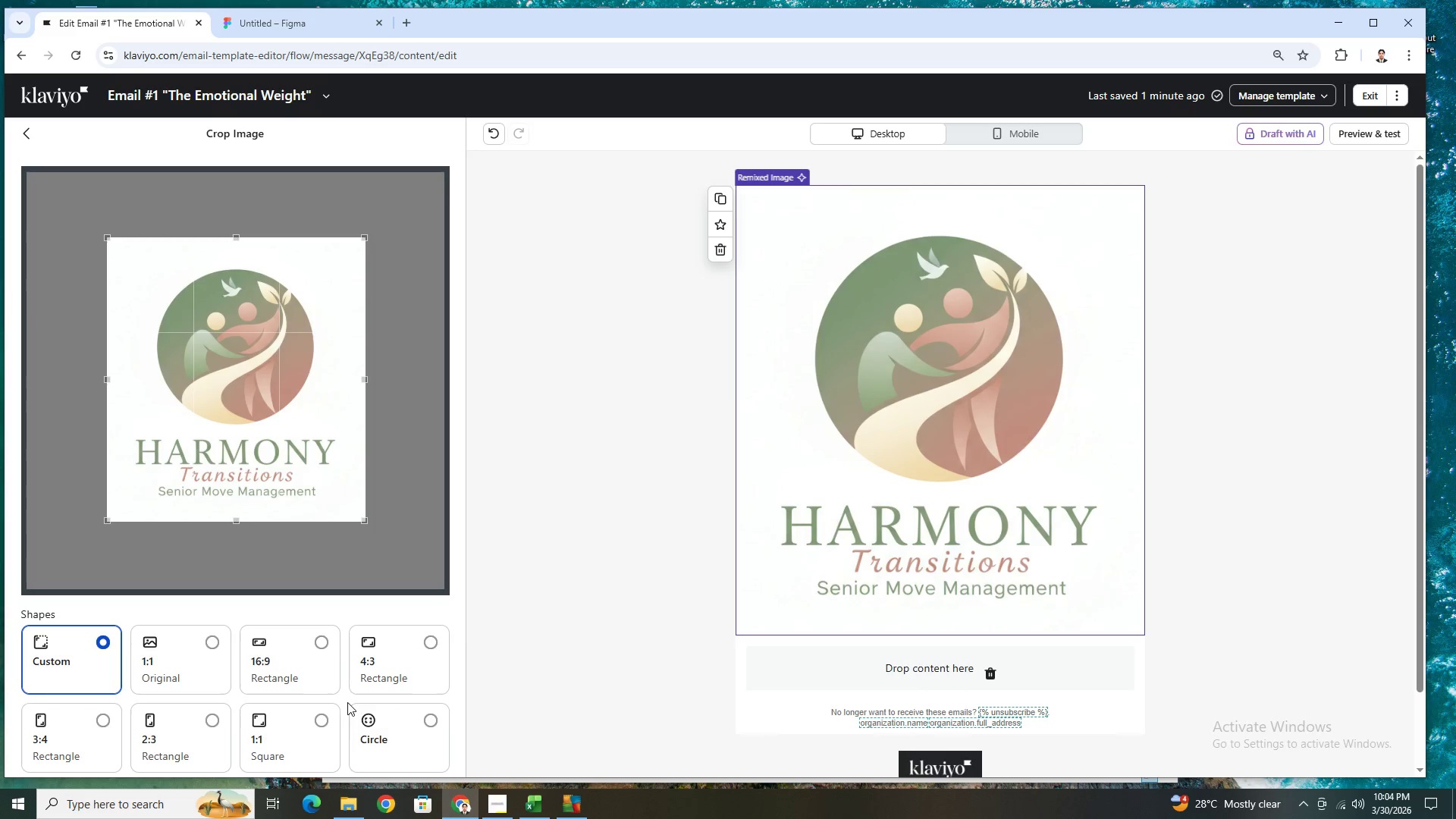 
scroll: coordinate [270, 720], scroll_direction: down, amount: 3.0
 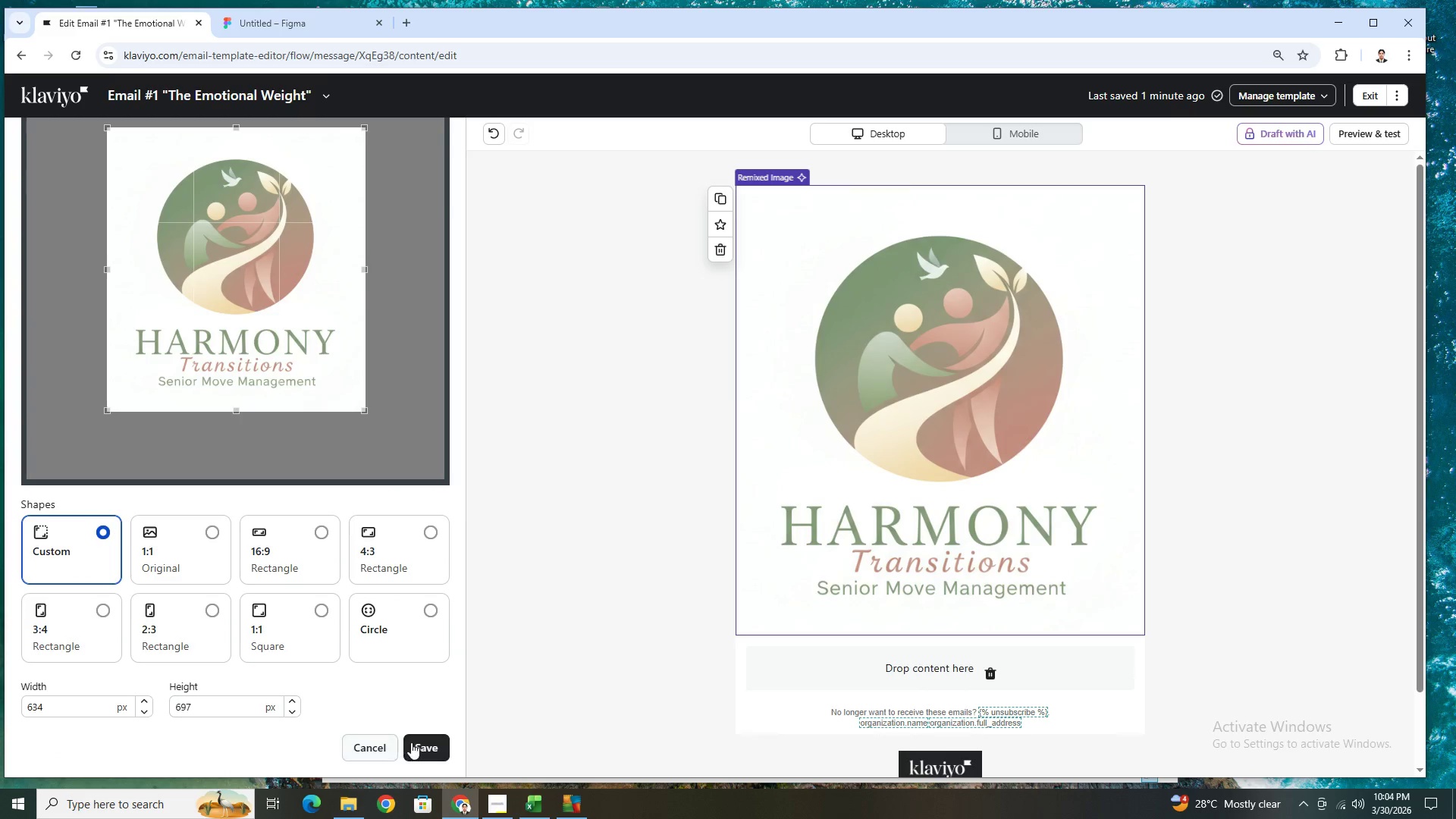 
left_click([412, 742])
 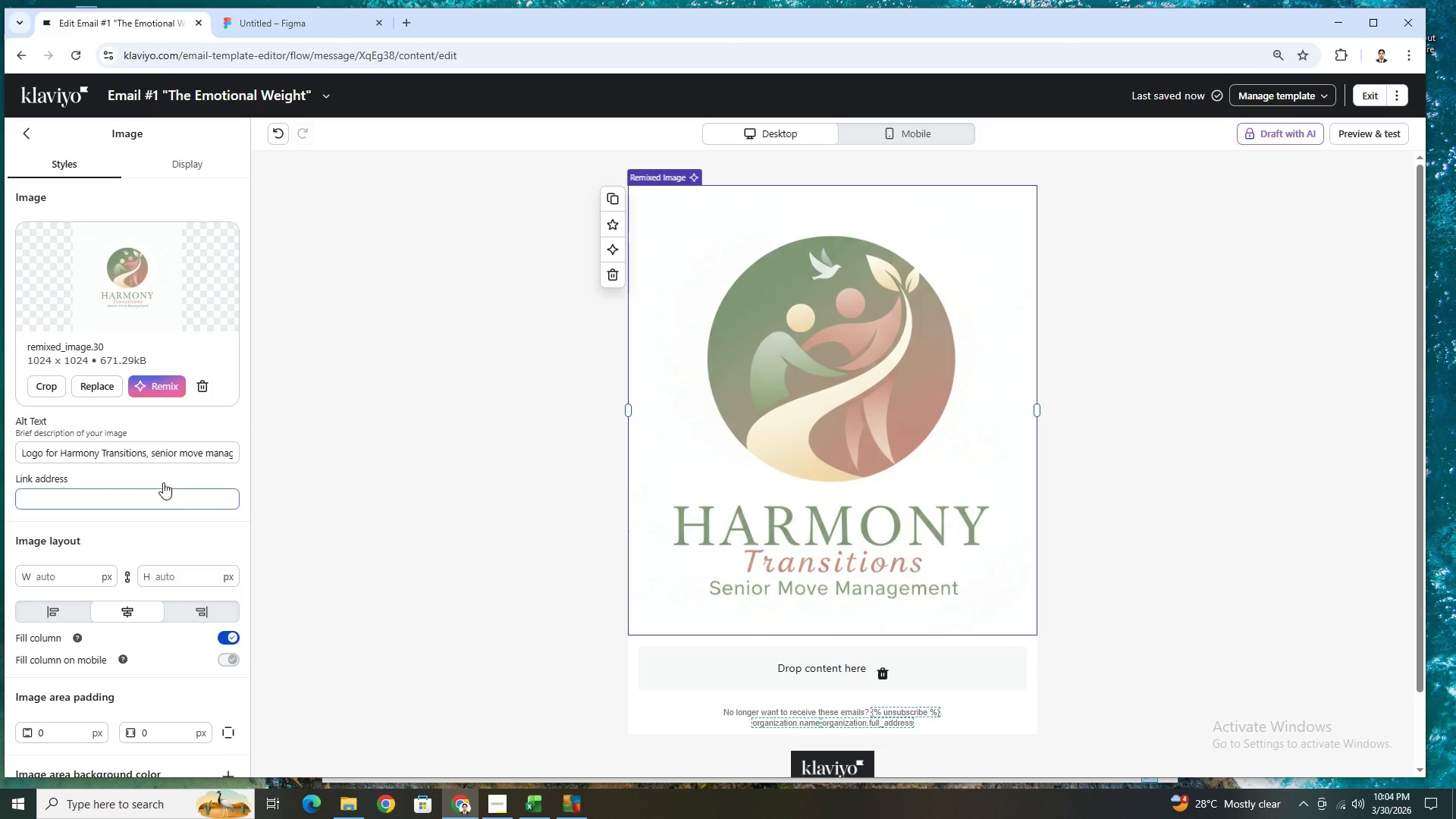 
wait(12.61)
 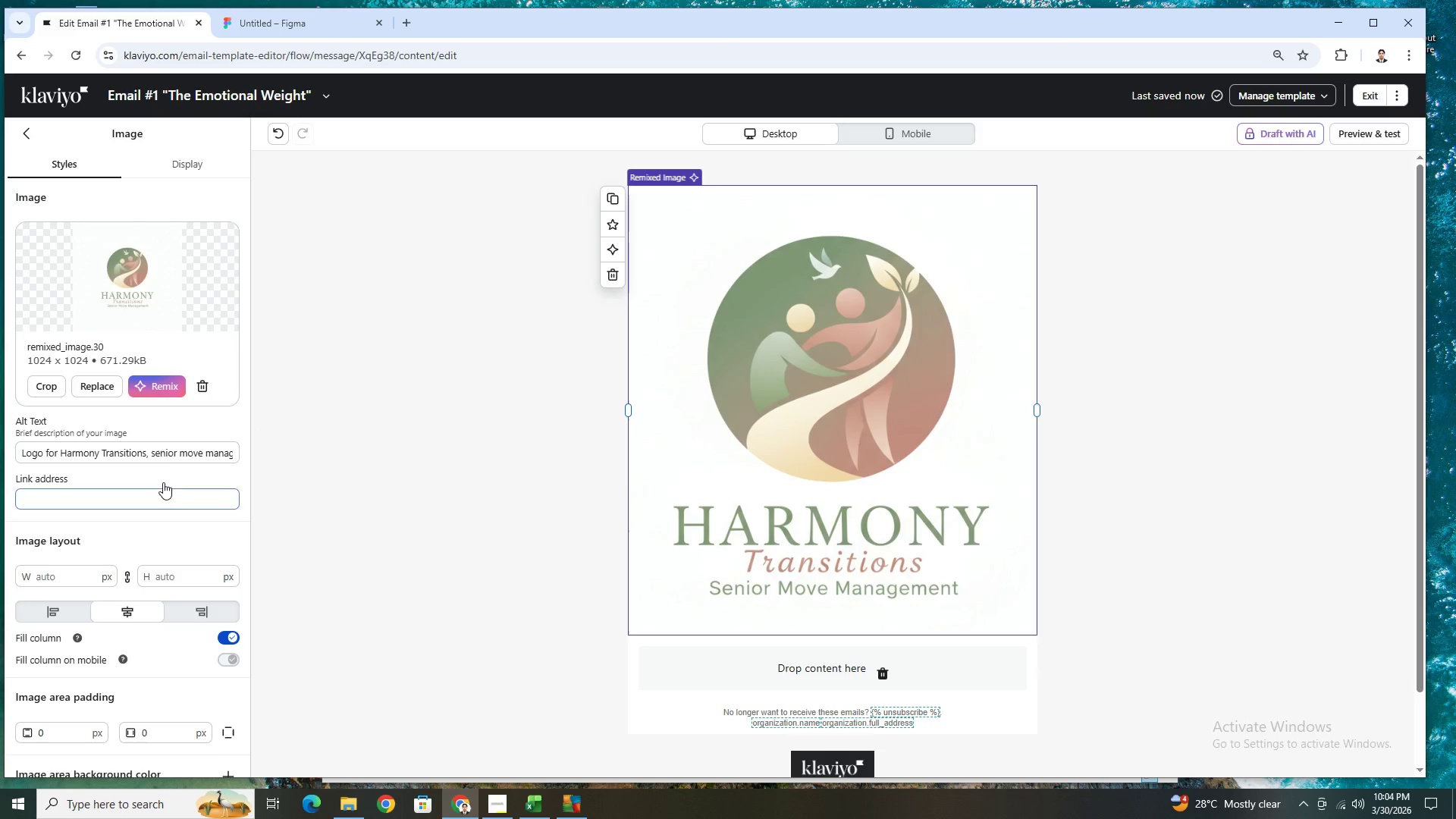 
scroll: coordinate [148, 627], scroll_direction: down, amount: 2.0
 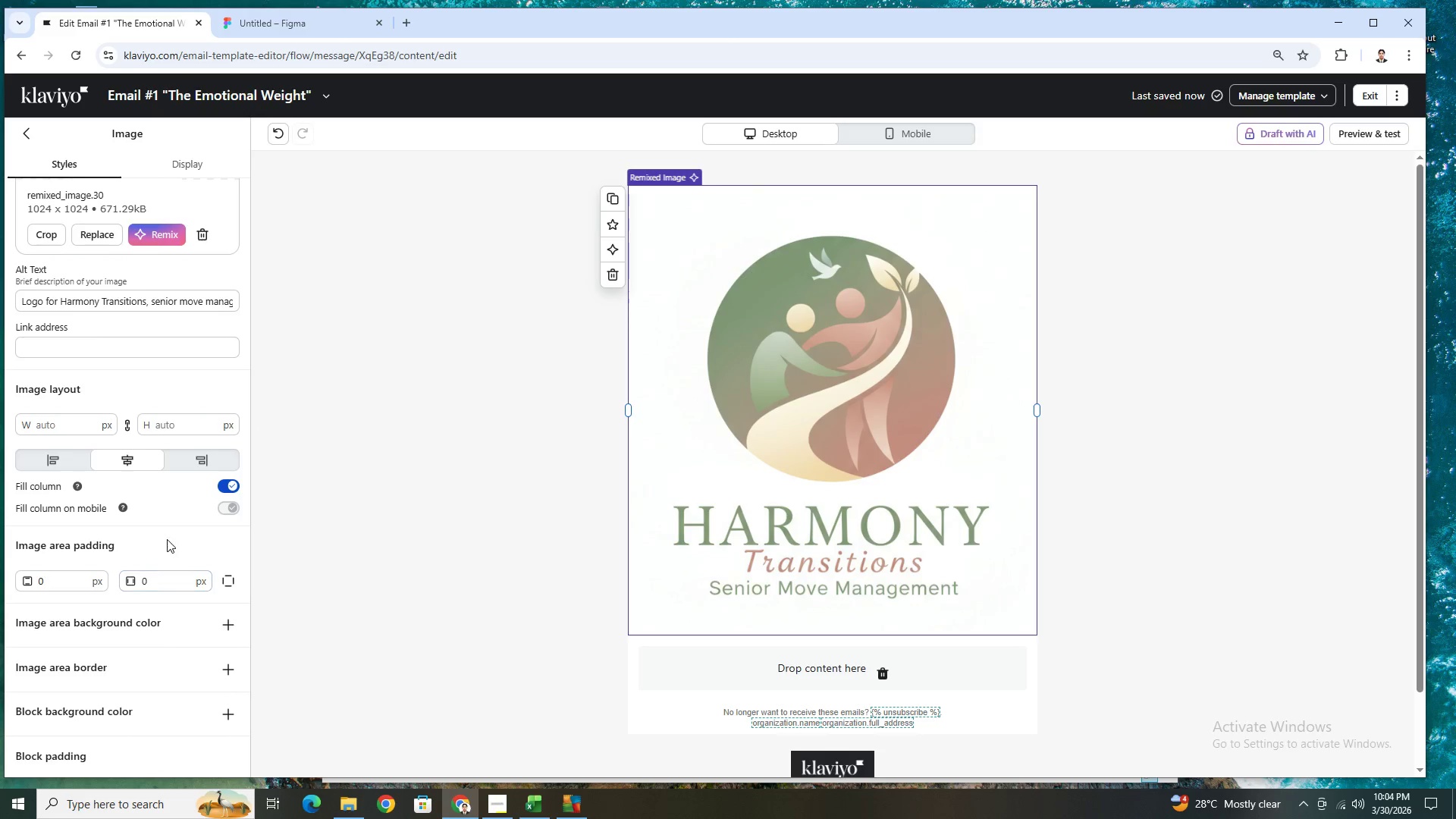 
left_click([176, 429])
 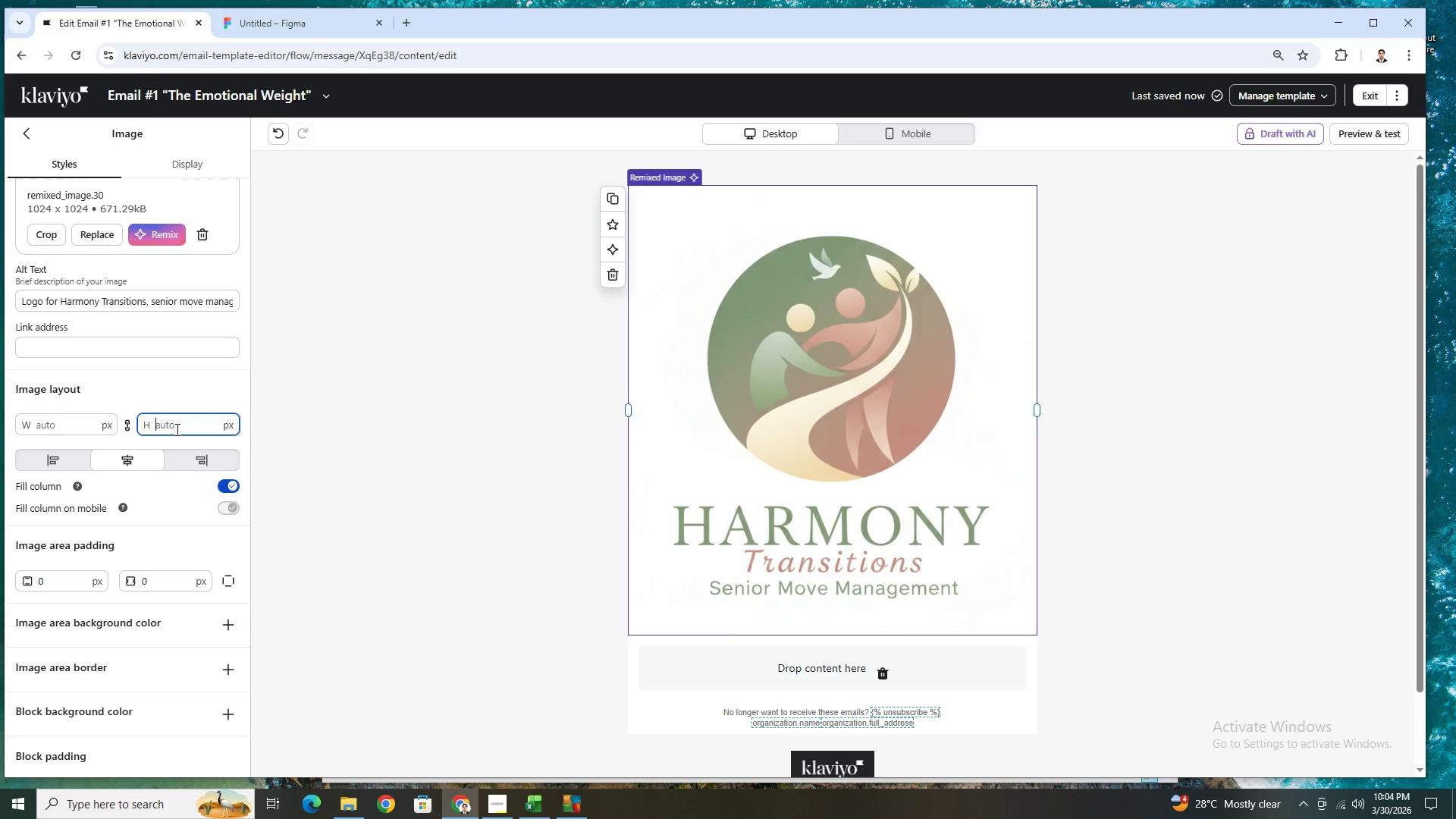 
key(Numpad3)
 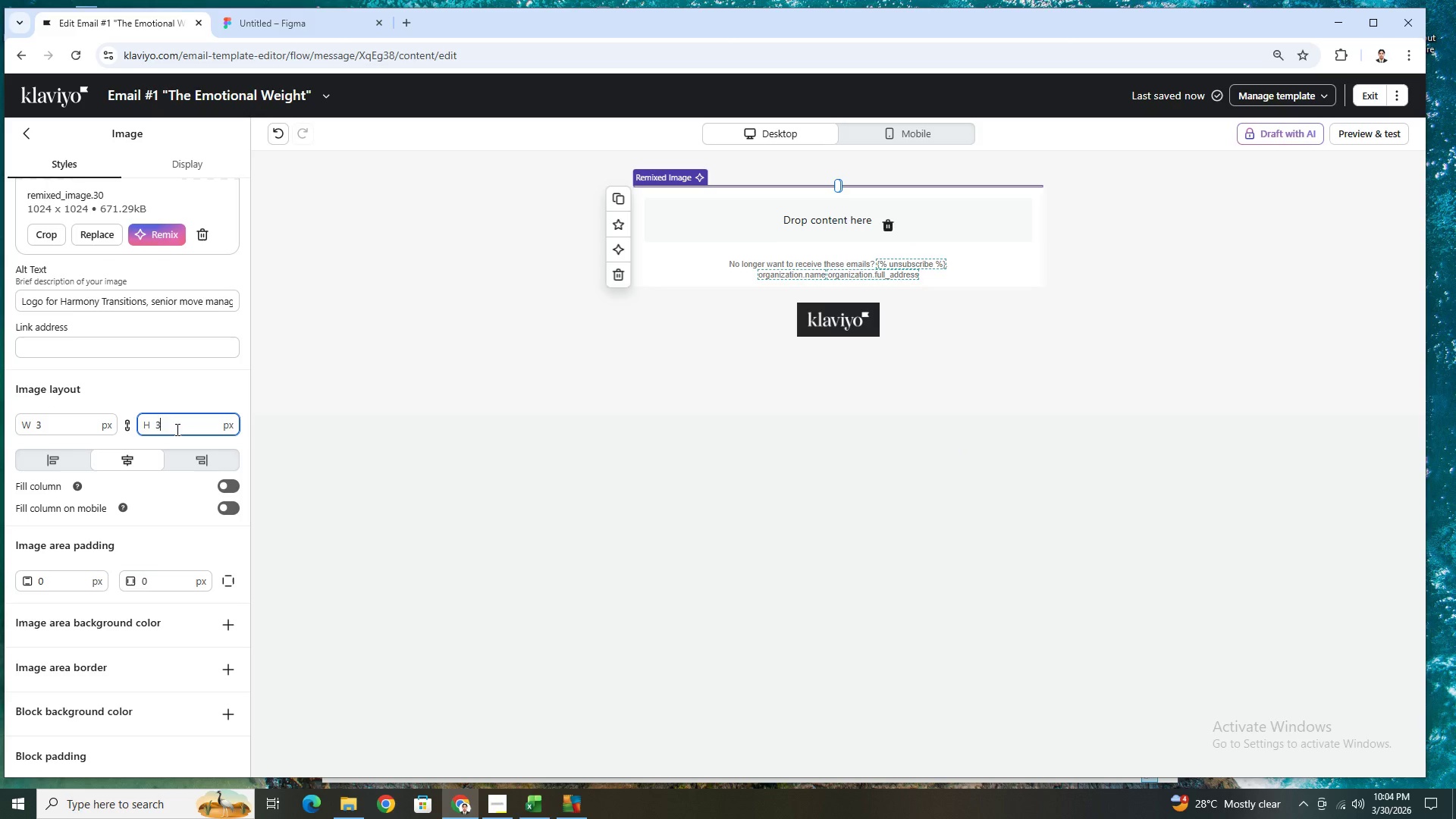 
key(Numpad0)
 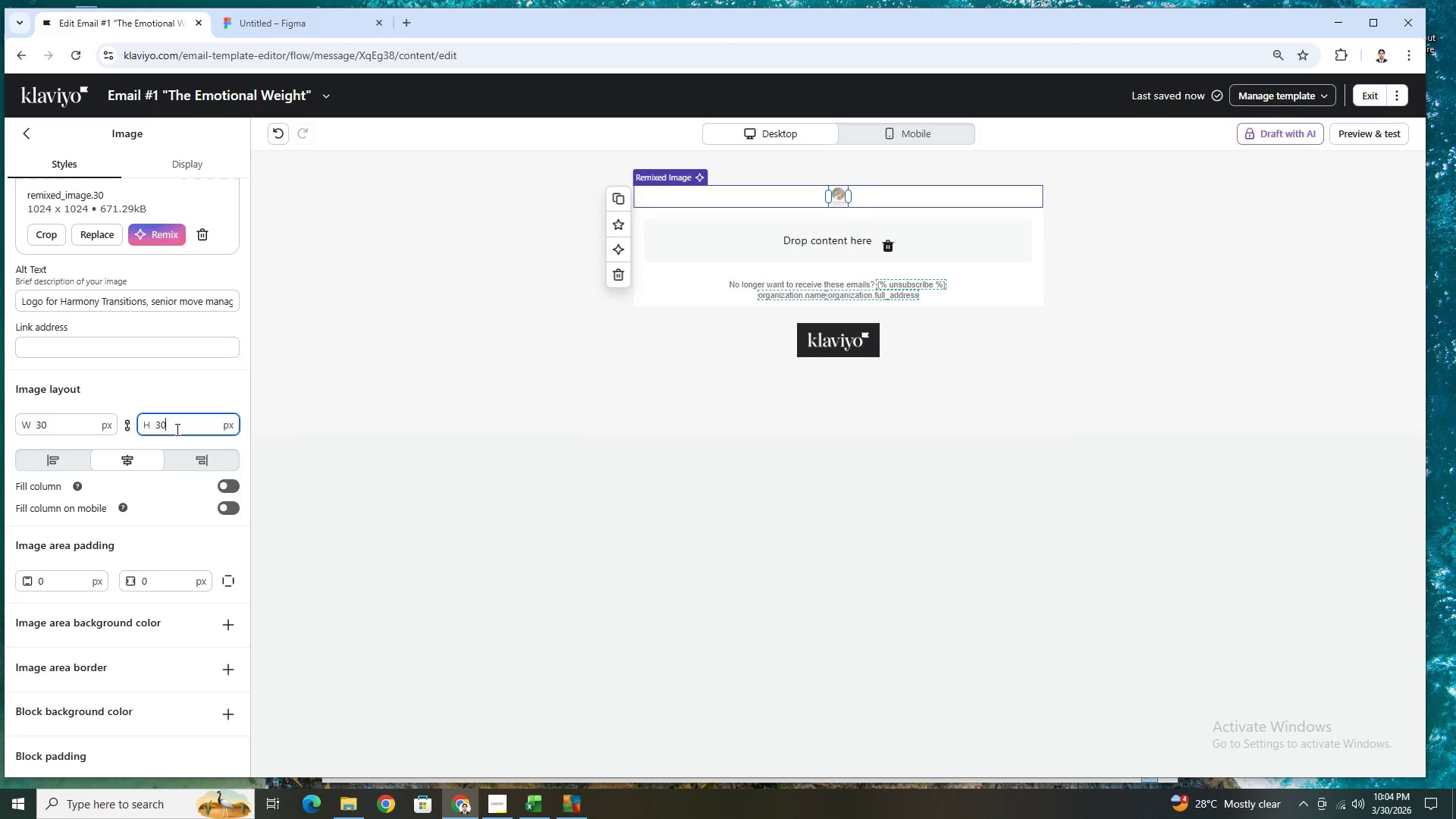 
key(Numpad0)
 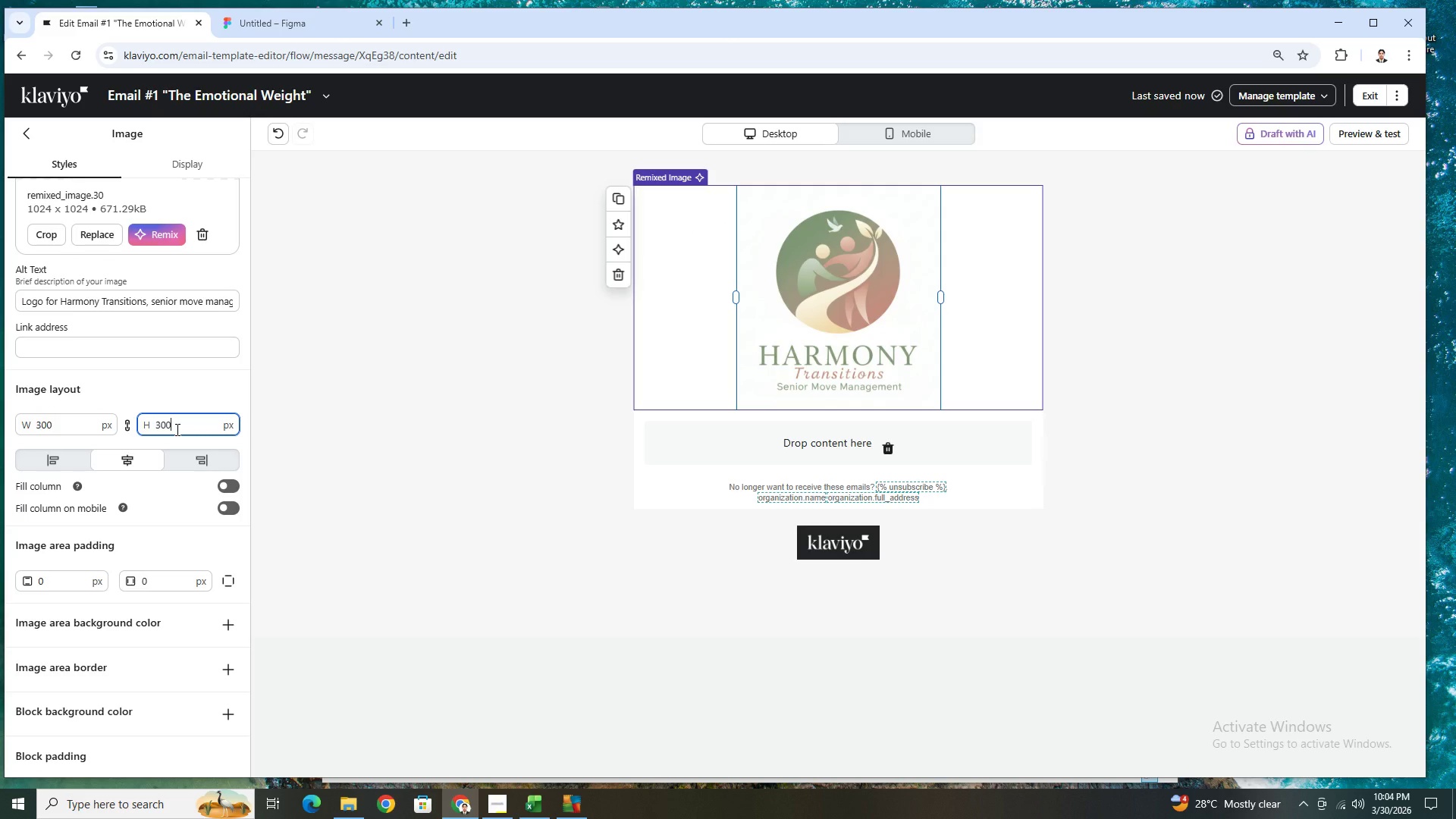 
key(Backspace)
 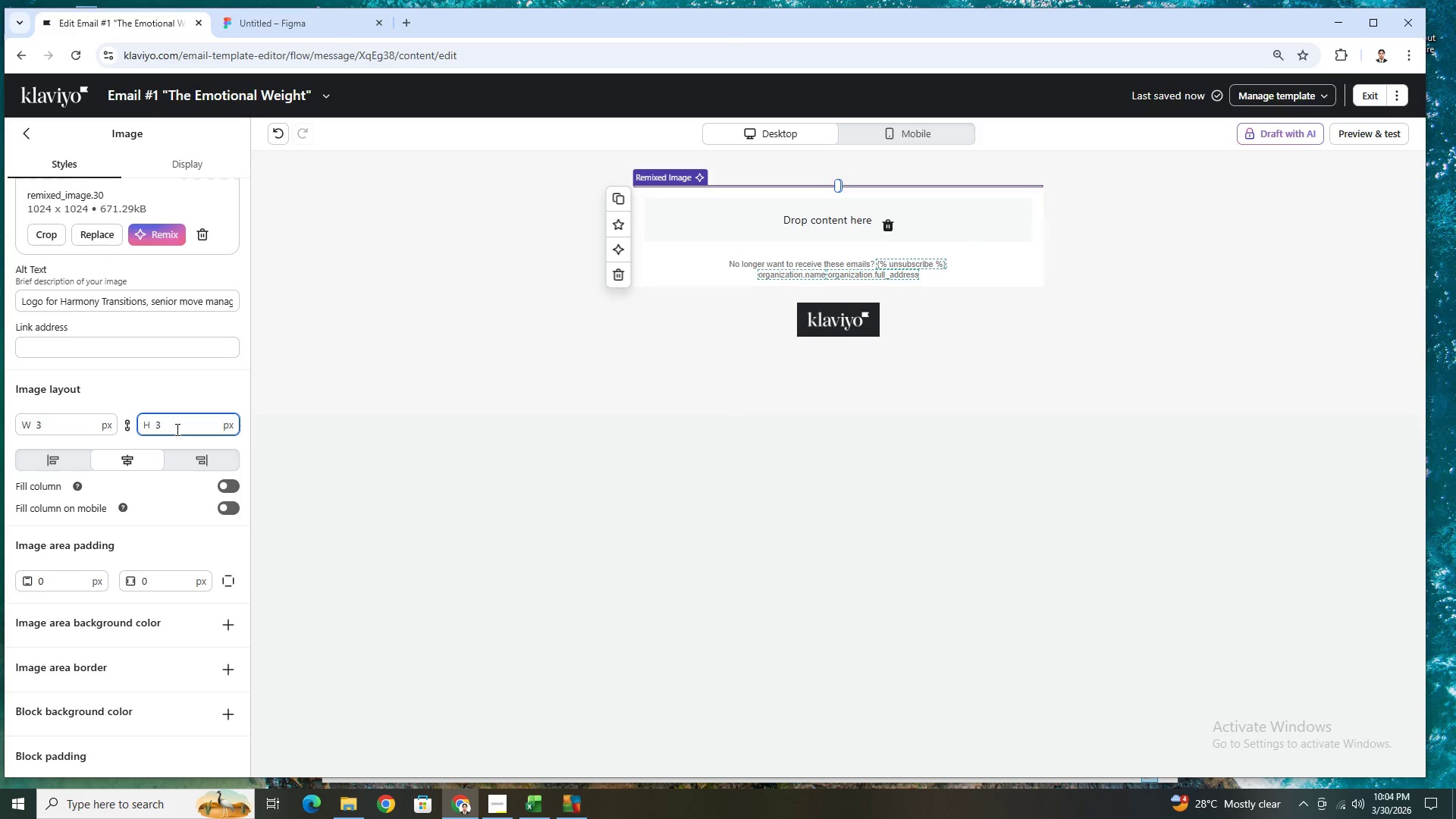 
key(Backspace)
 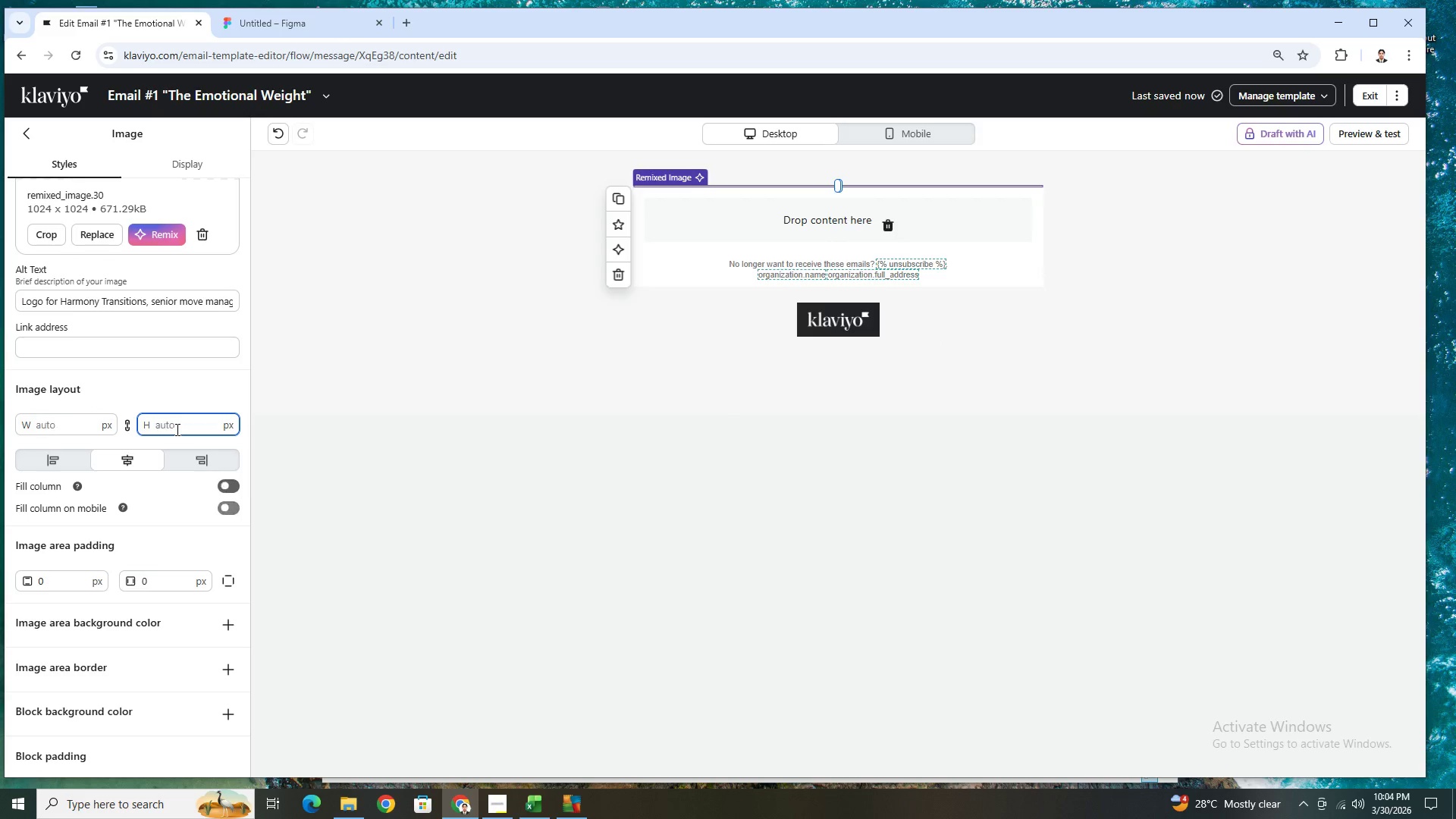 
key(Backspace)
 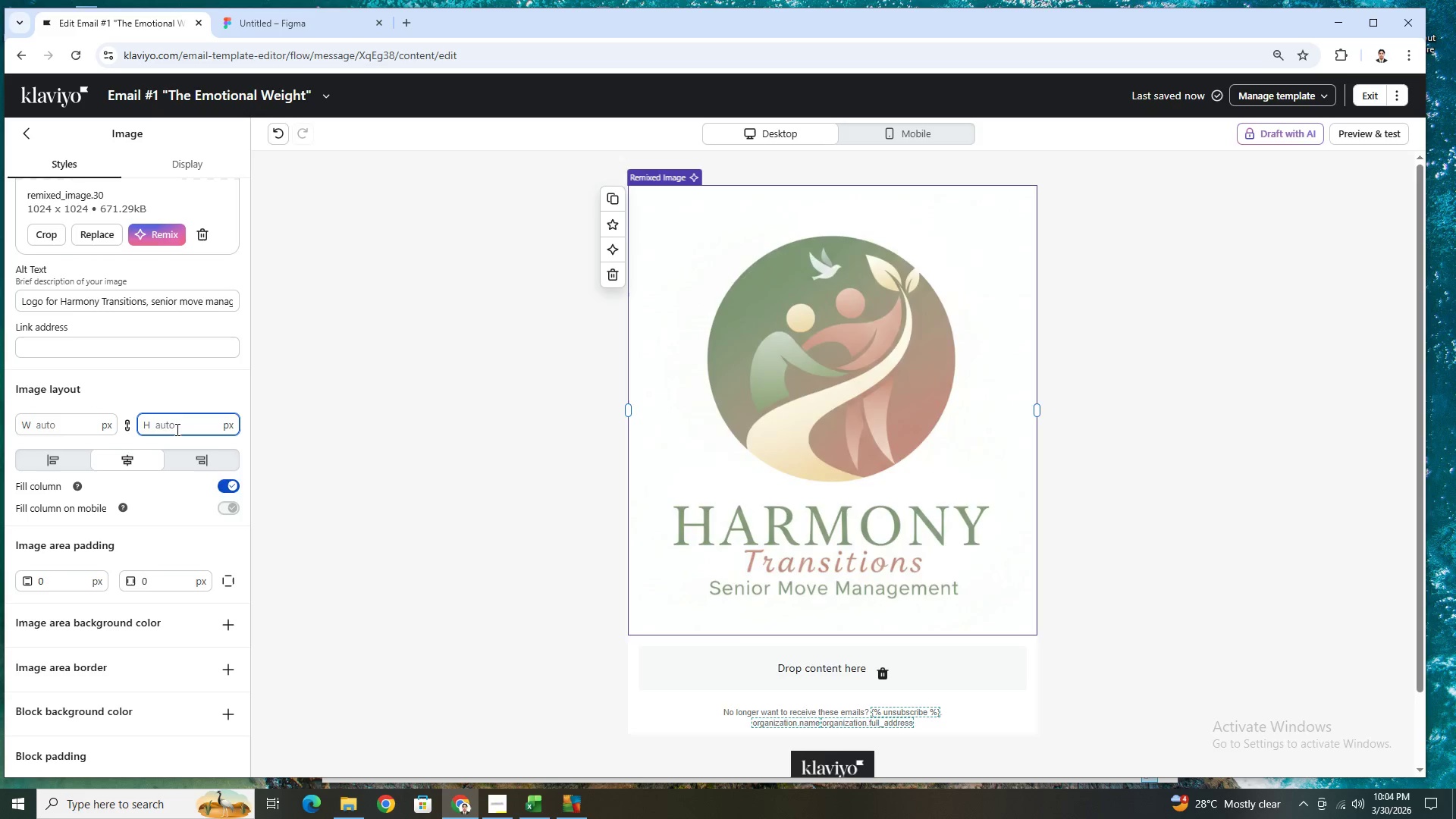 
key(Numpad2)
 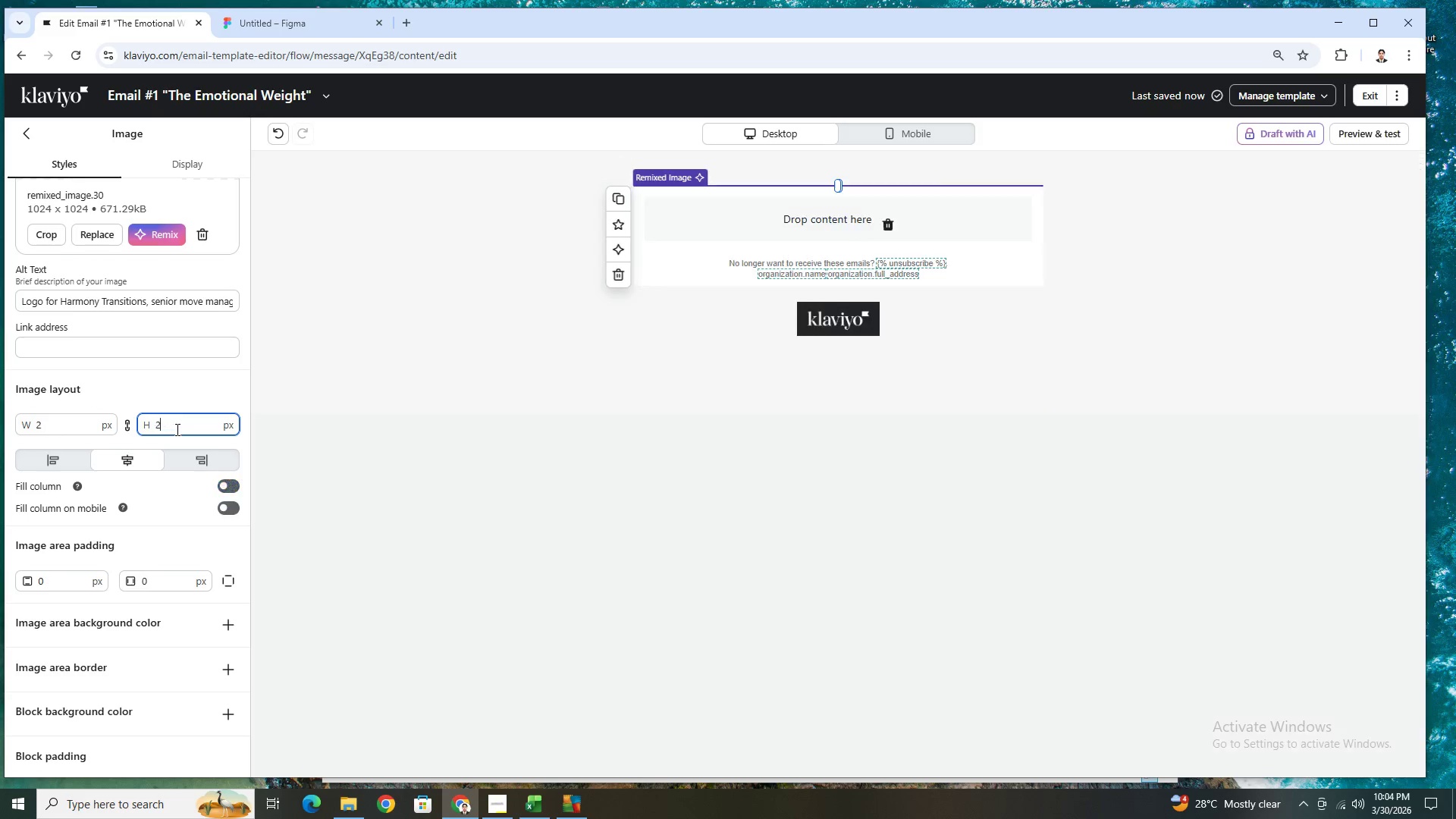 
key(Numpad0)
 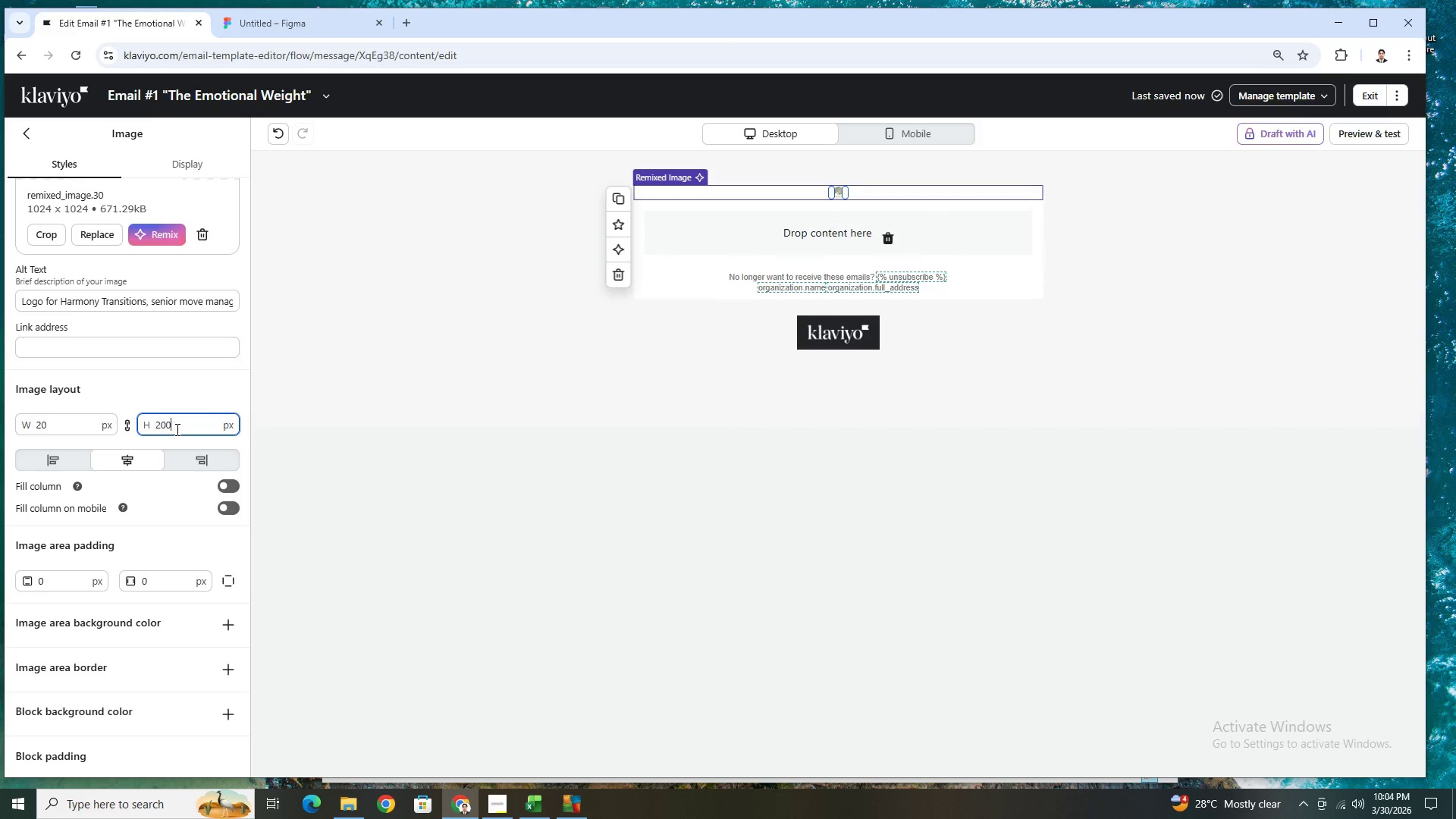 
key(Numpad0)
 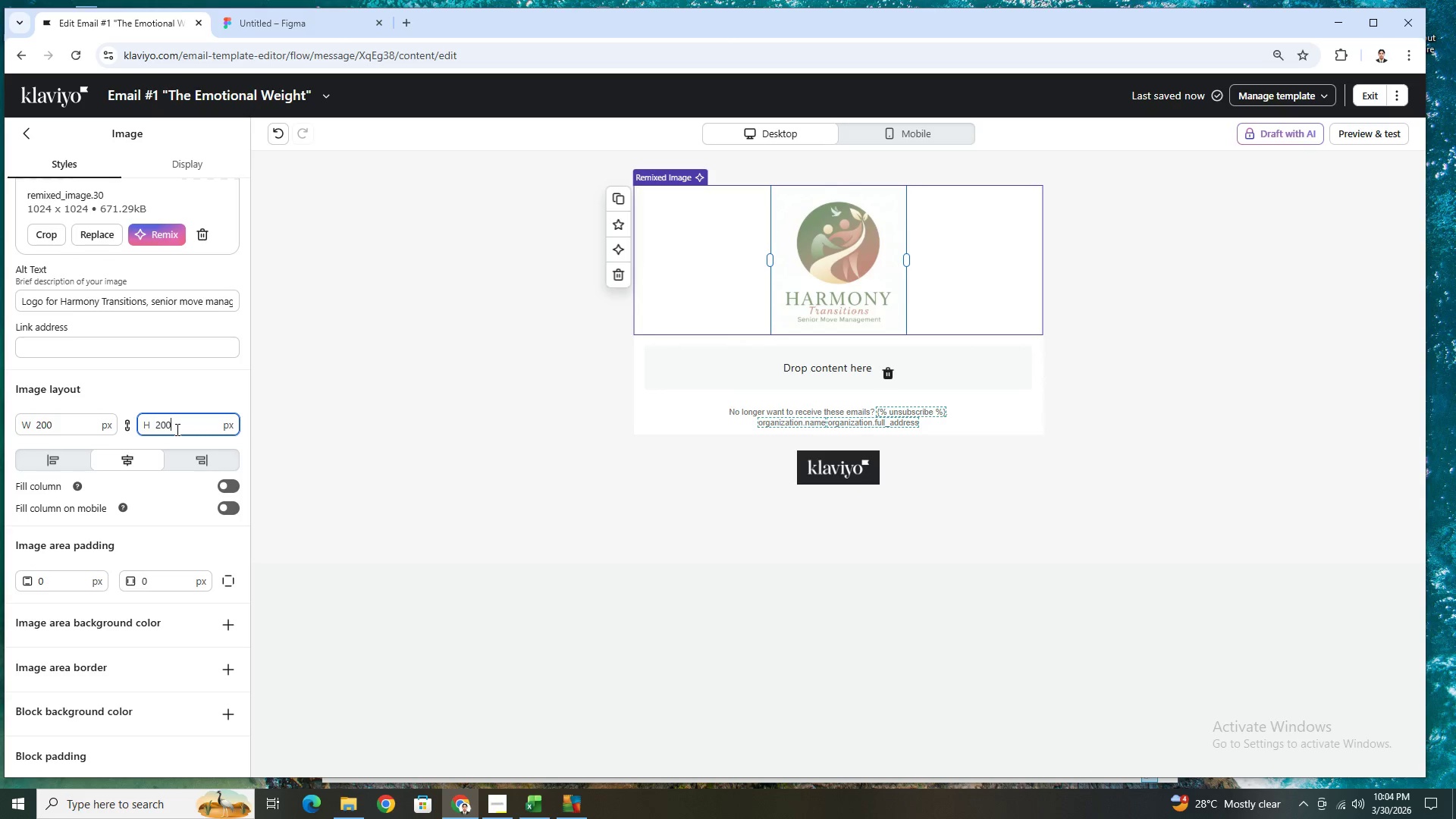 
key(Backspace)
 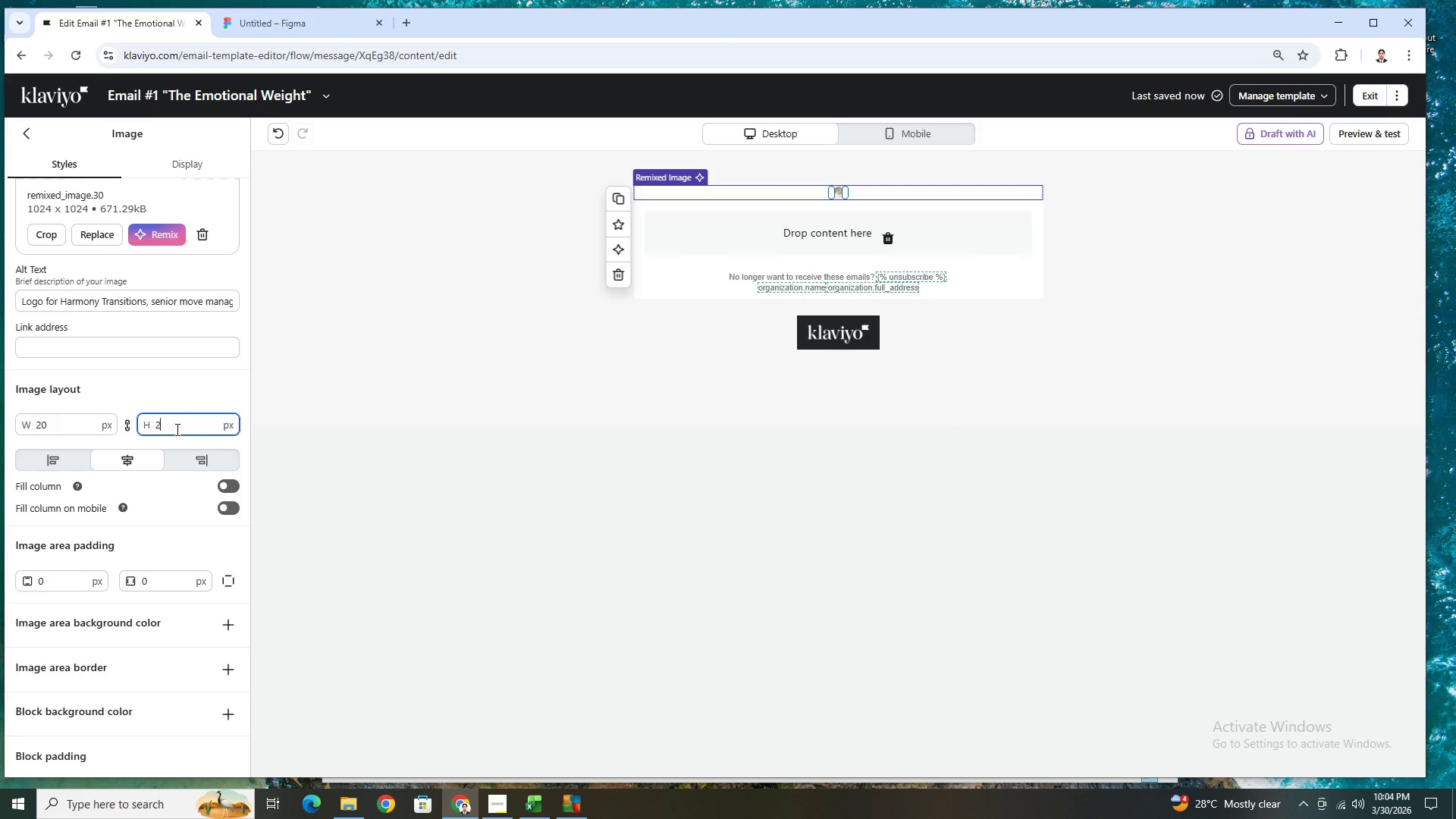 
key(Backspace)
 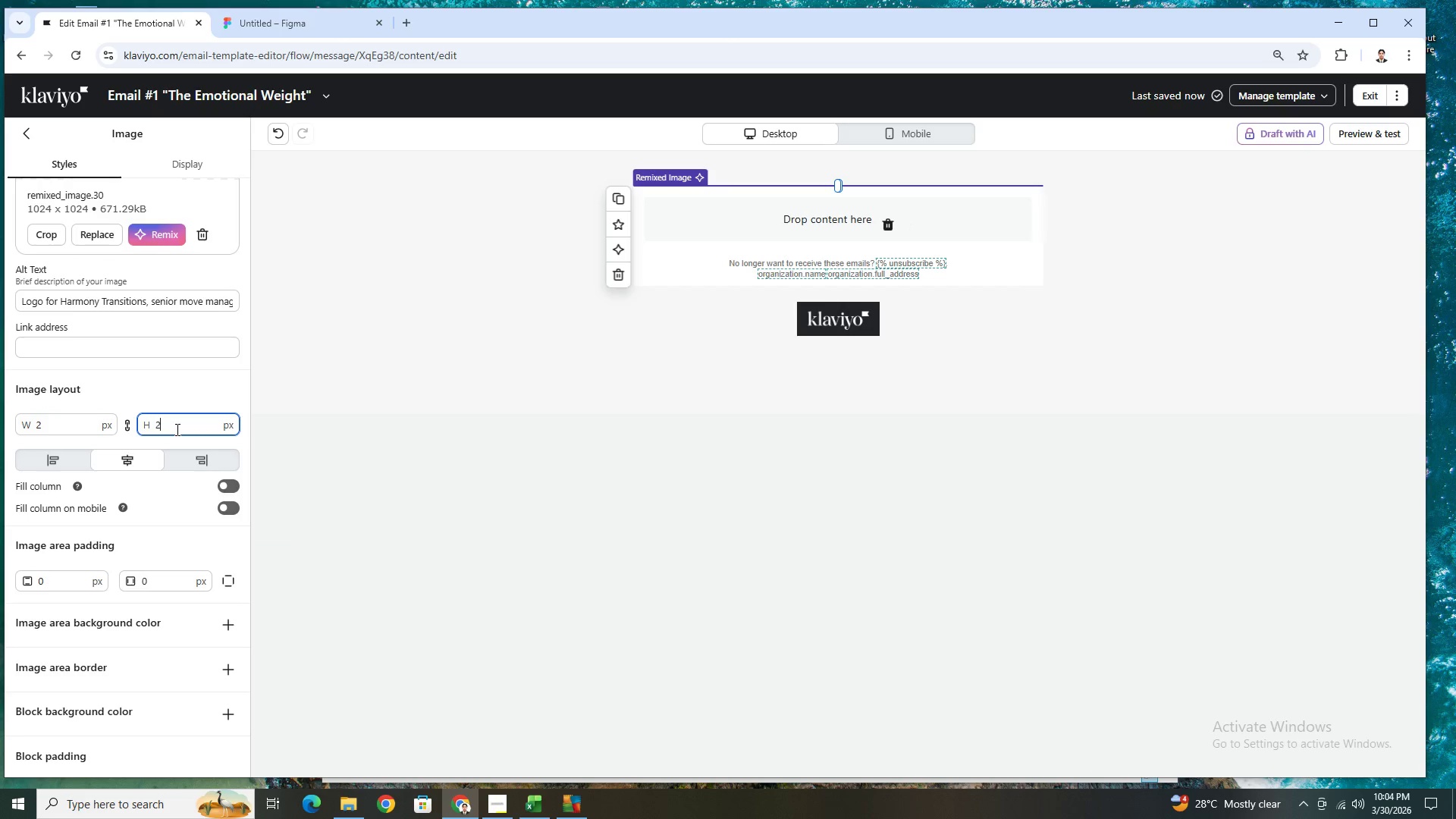 
key(Backspace)
 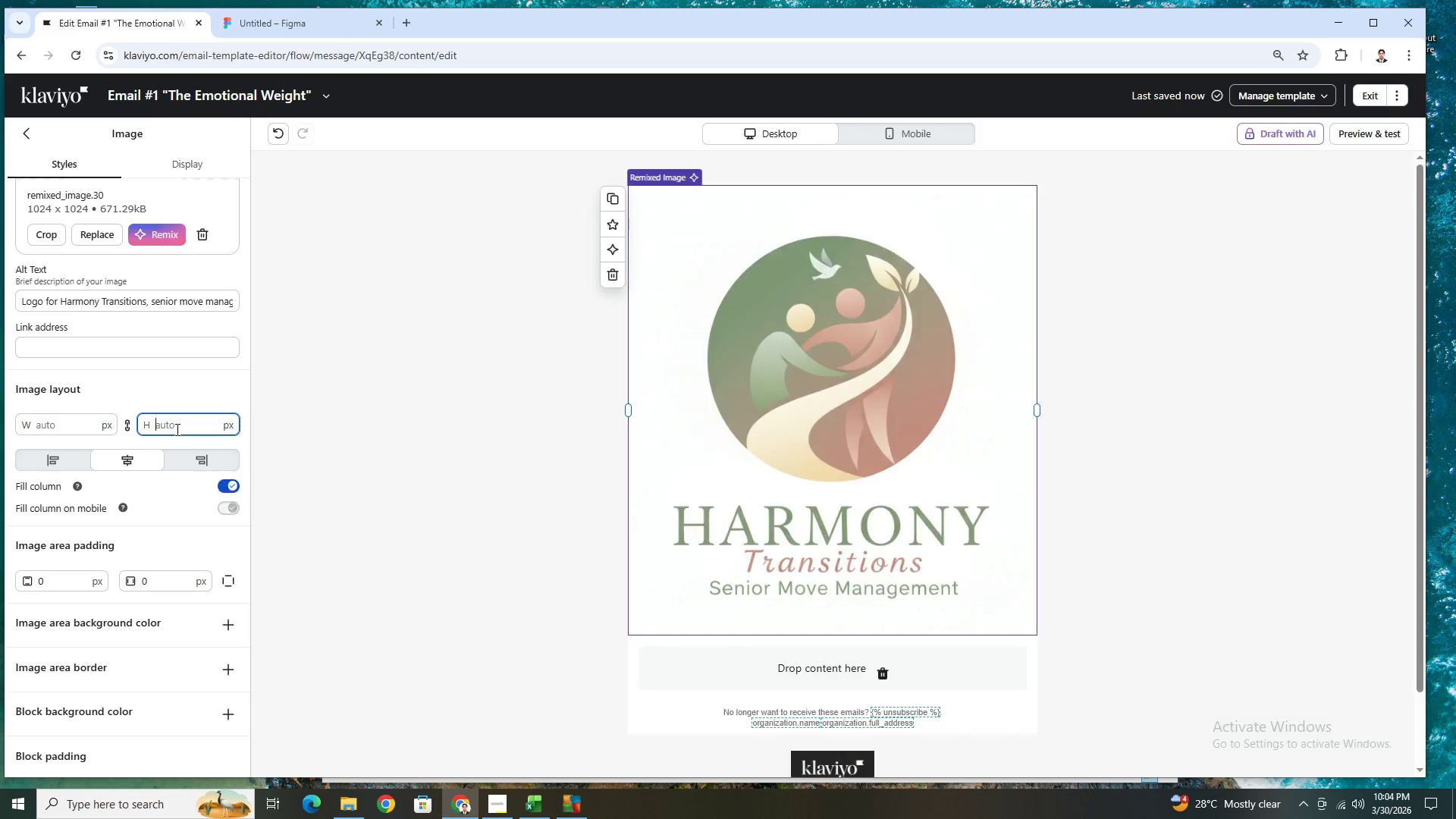 
key(Numpad1)
 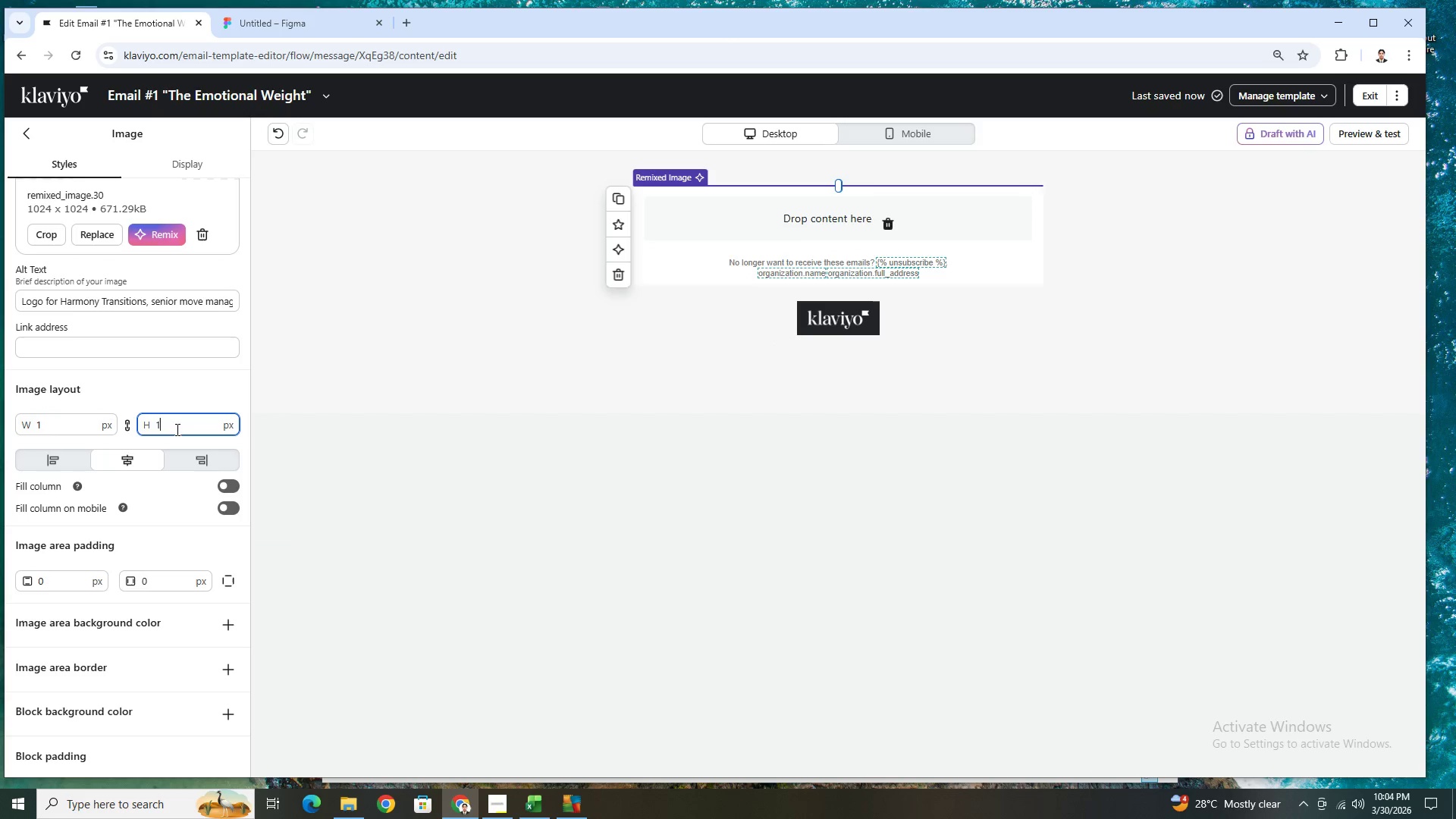 
key(Numpad0)
 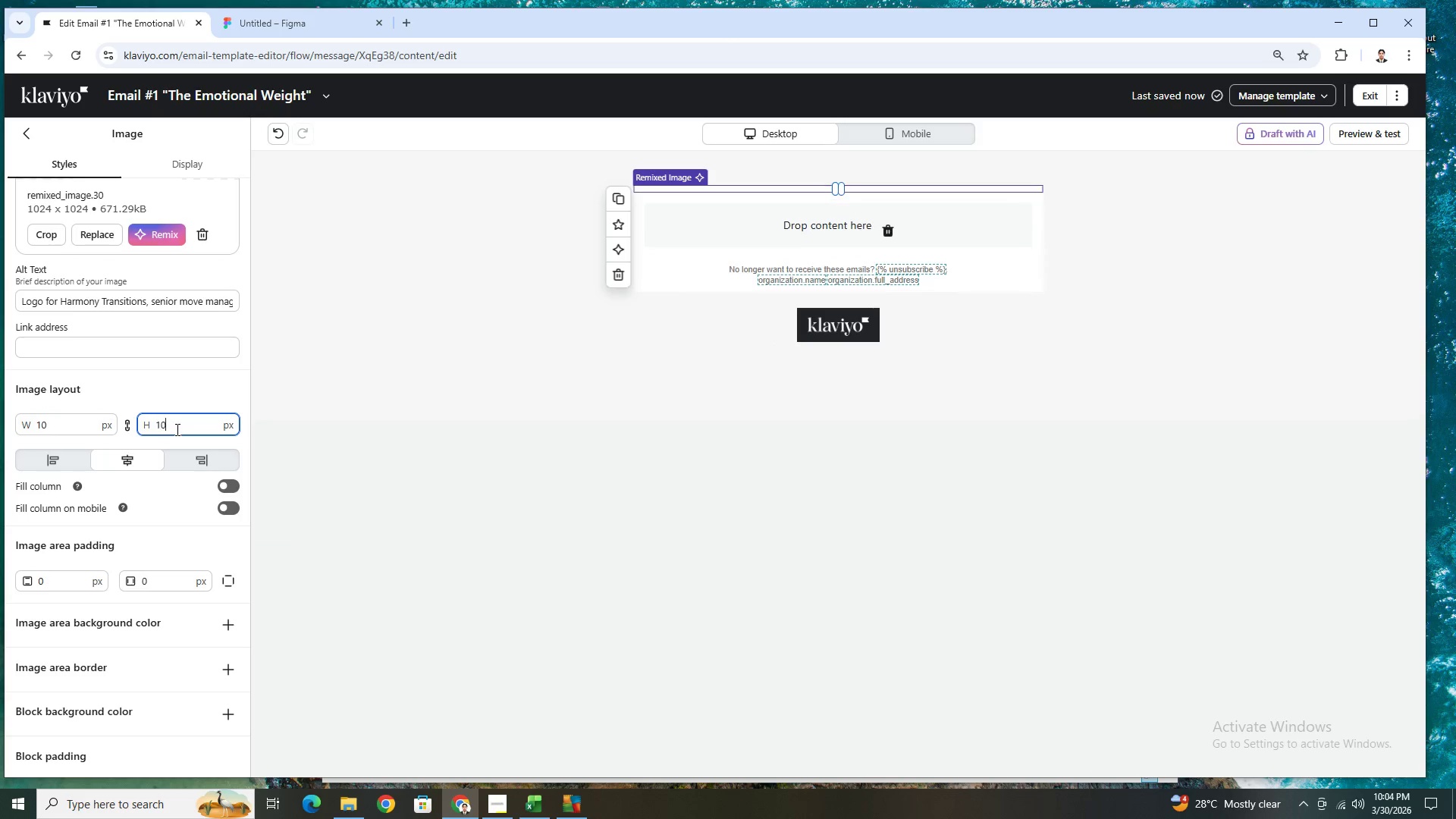 
key(Numpad0)
 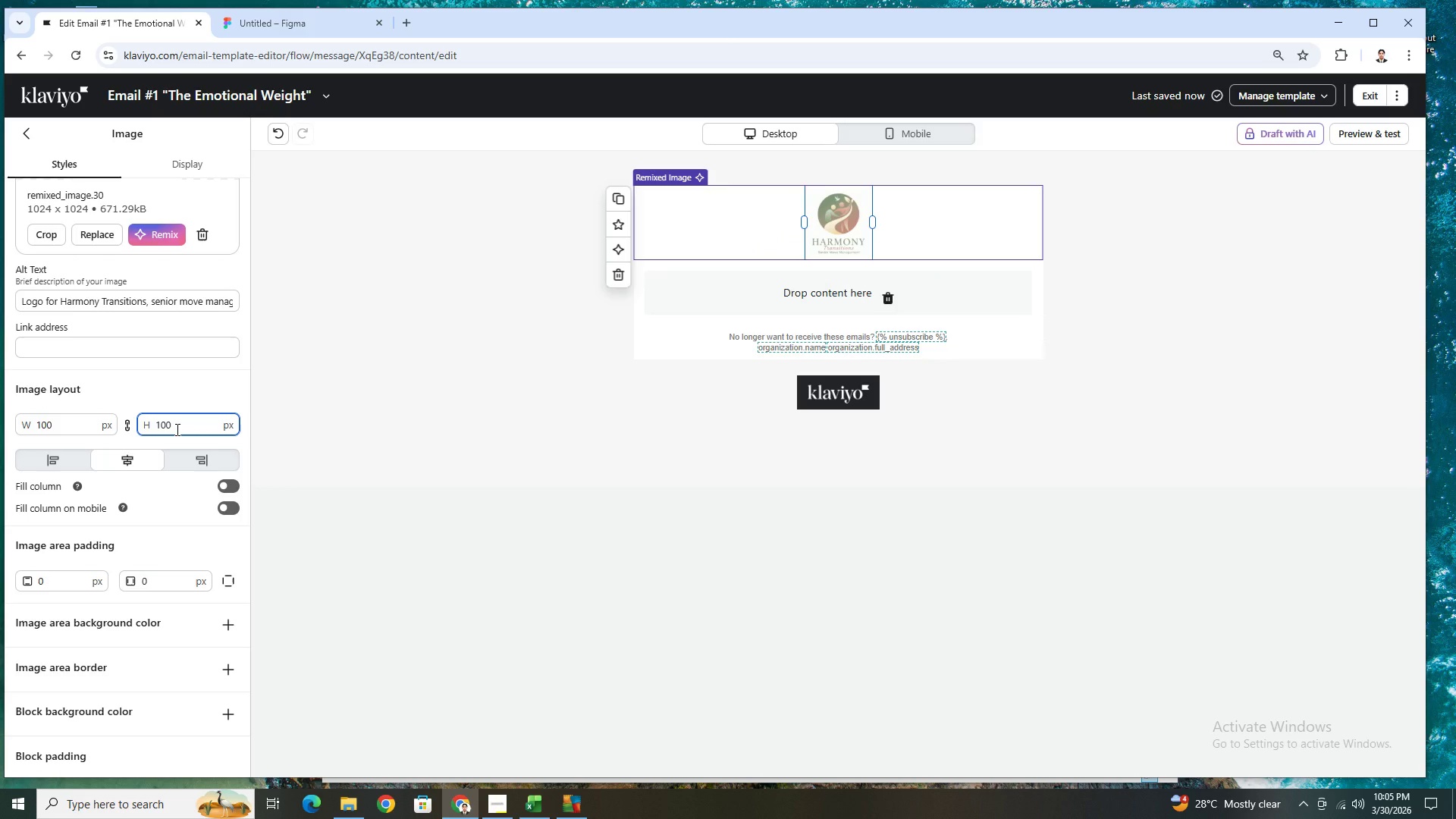 
key(Backspace)
 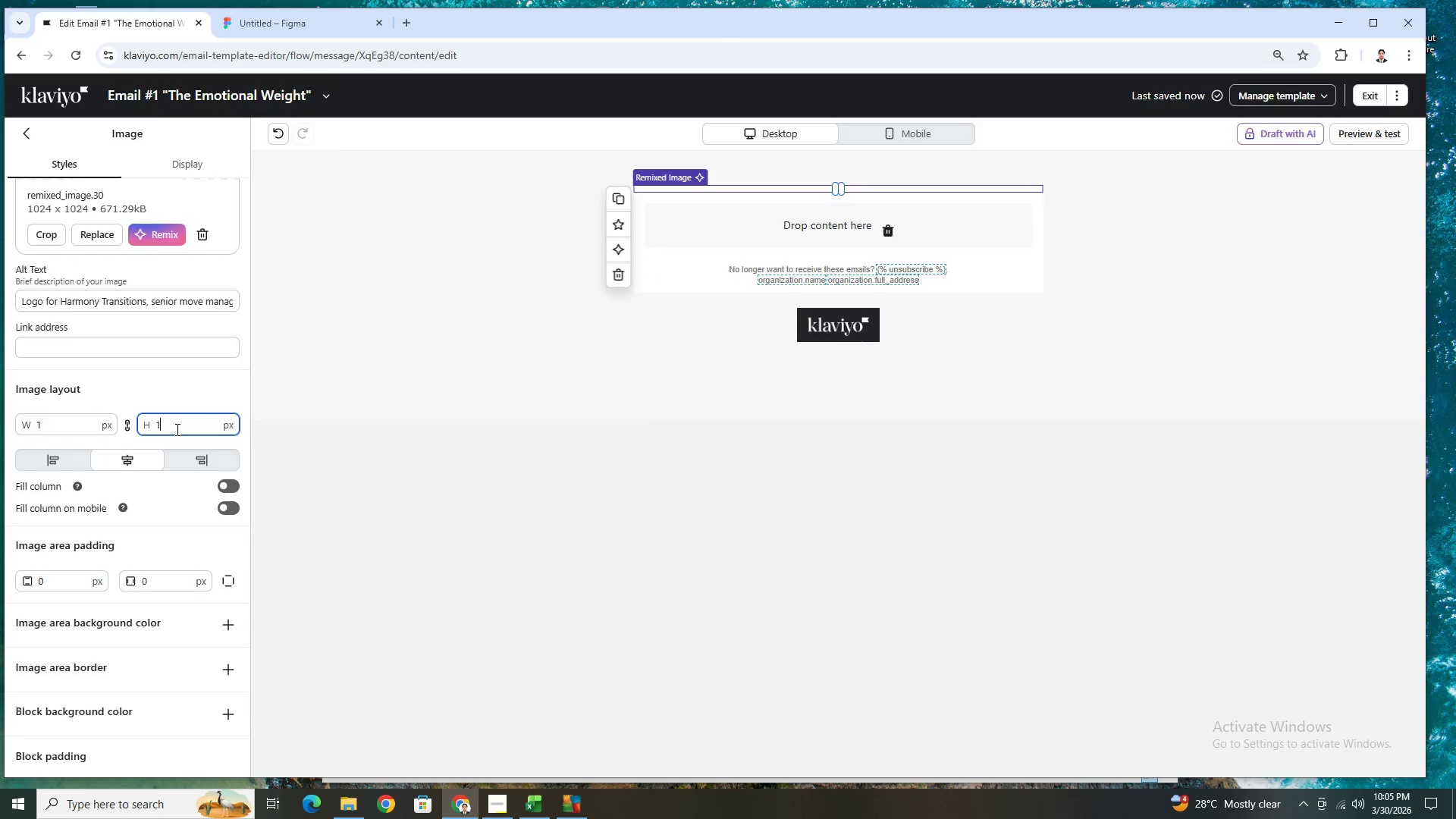 
key(Backspace)
 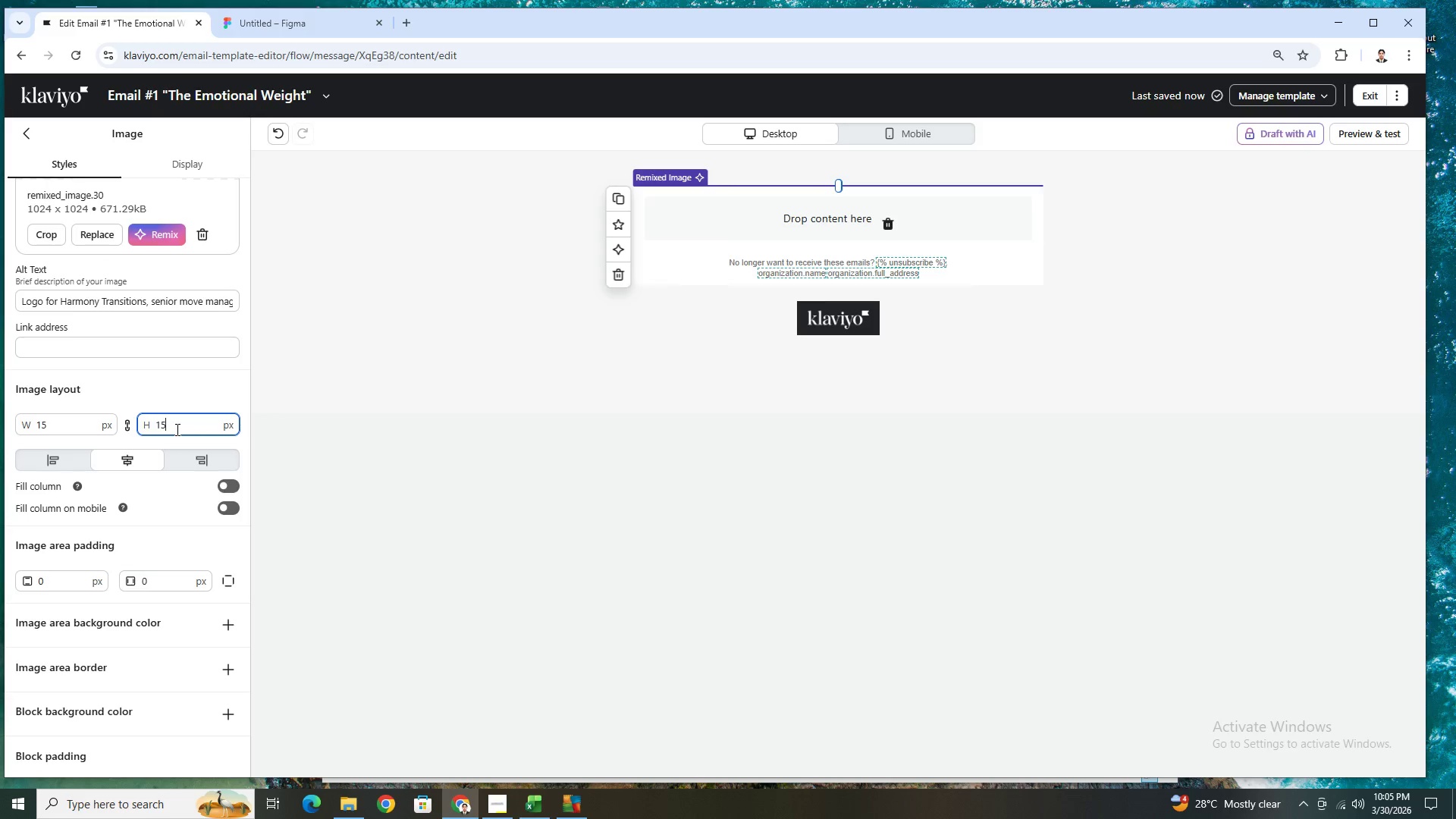 
key(Numpad5)
 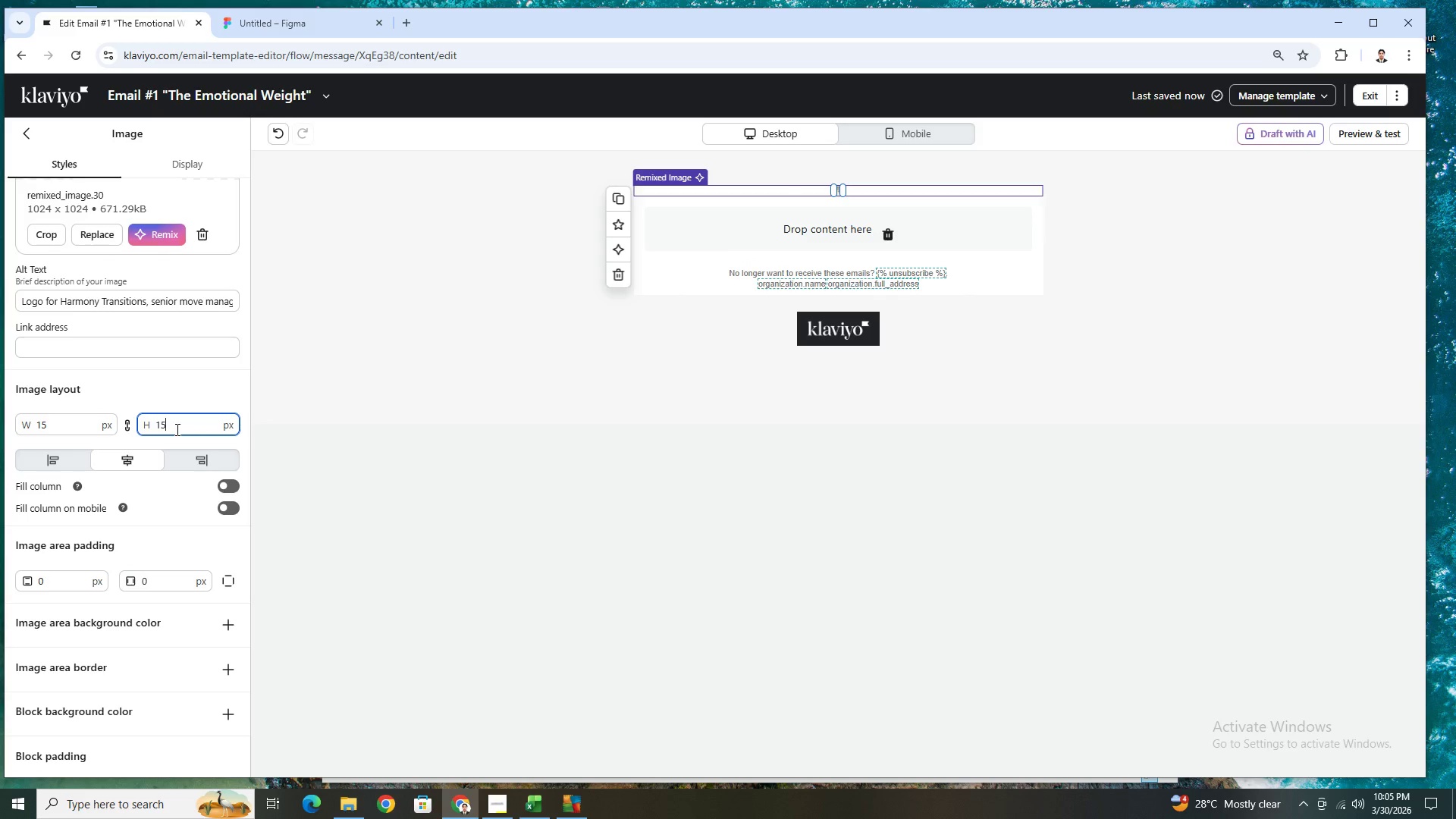 
key(Numpad0)
 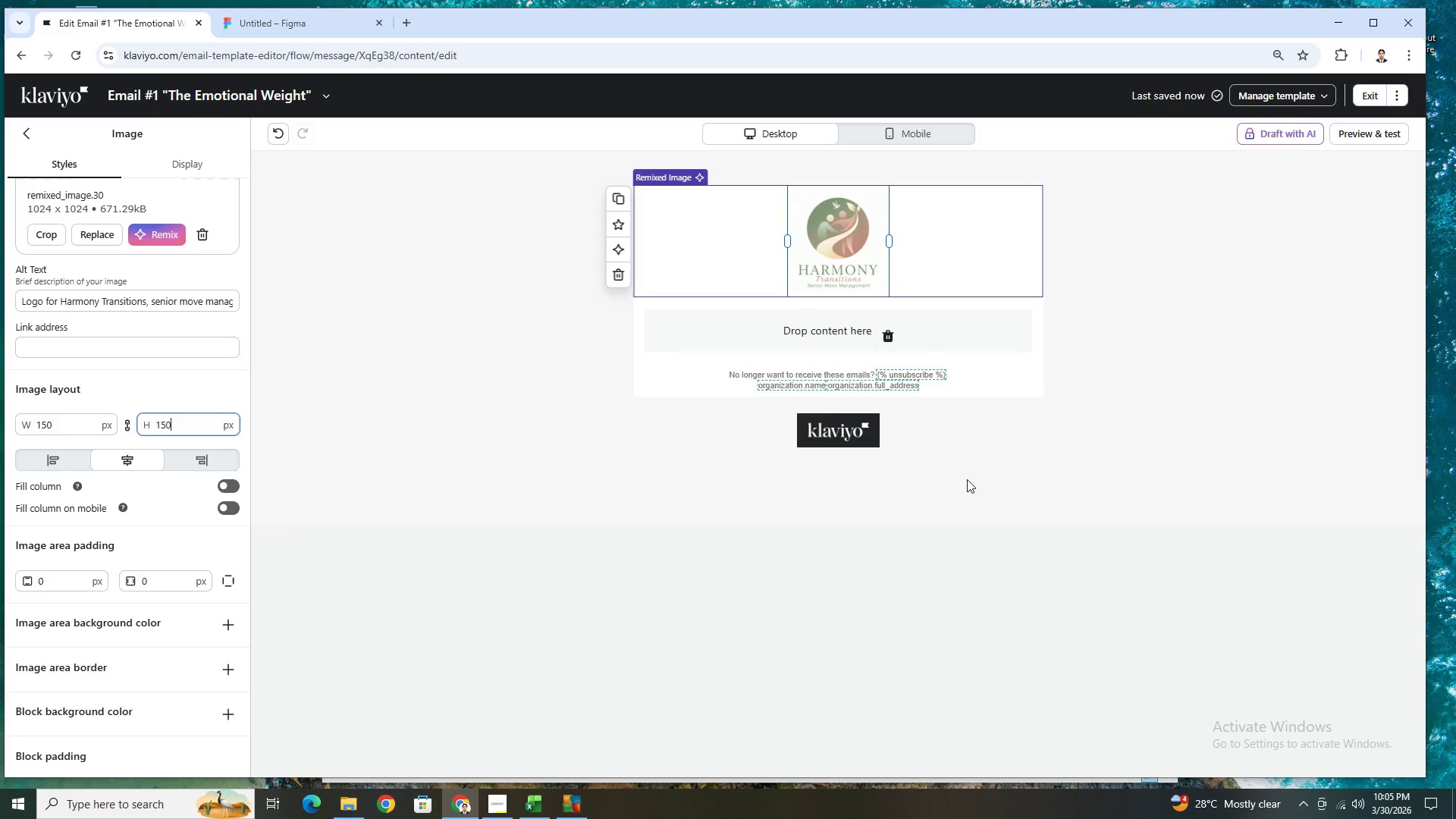 
left_click([1123, 302])
 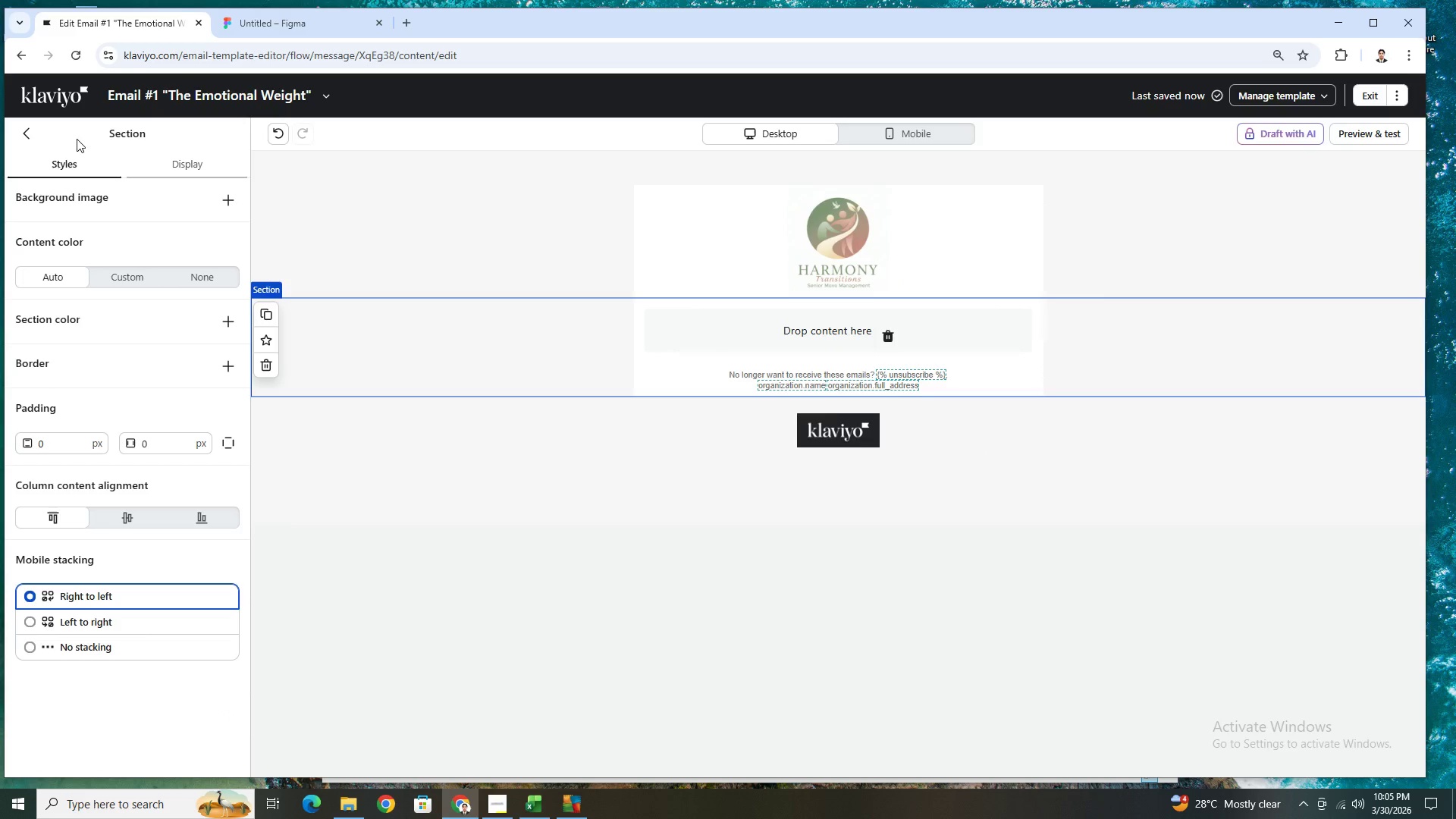 
left_click([26, 137])
 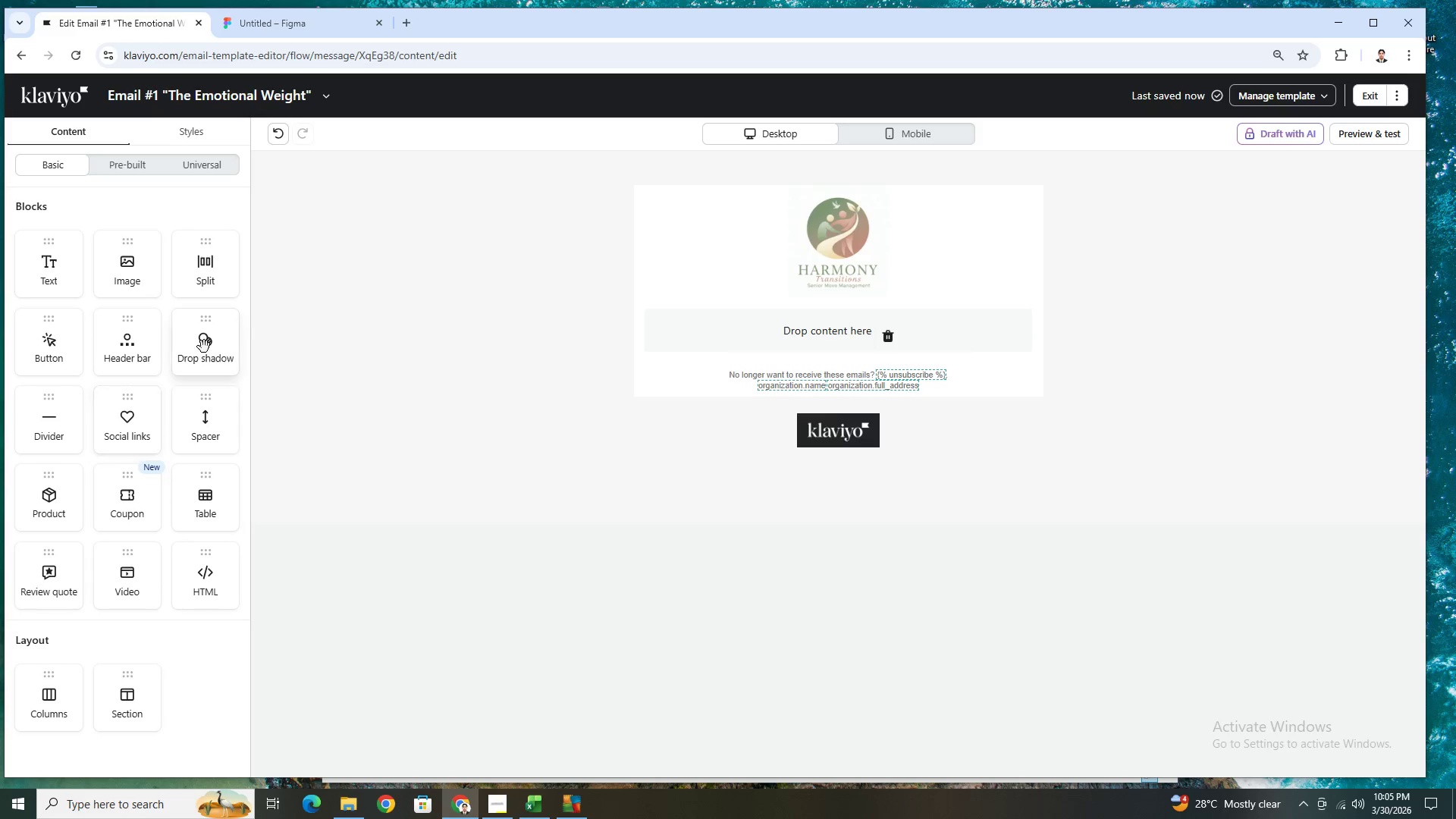 
wait(13.89)
 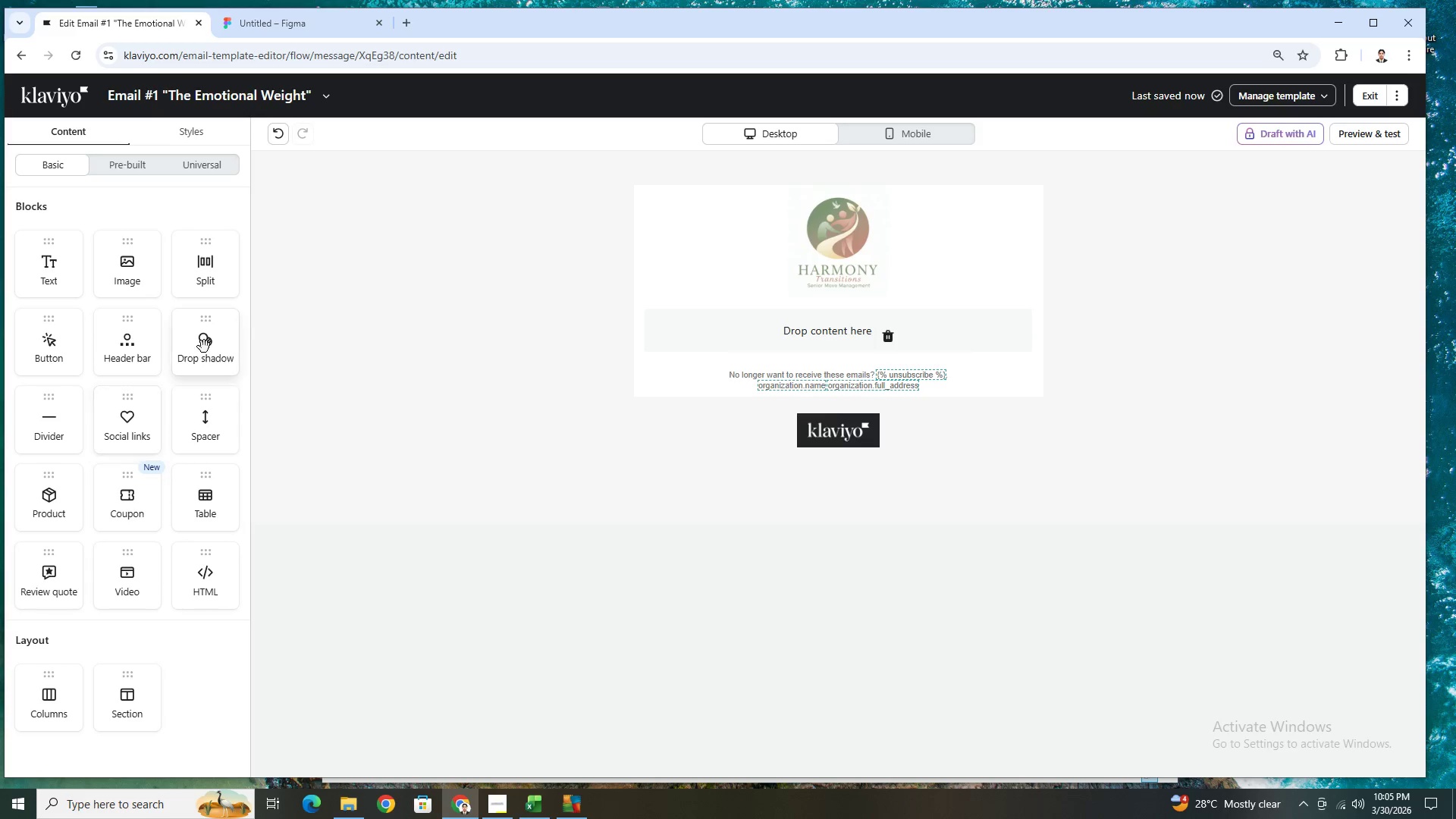 
left_click_drag(start_coordinate=[136, 708], to_coordinate=[644, 340])
 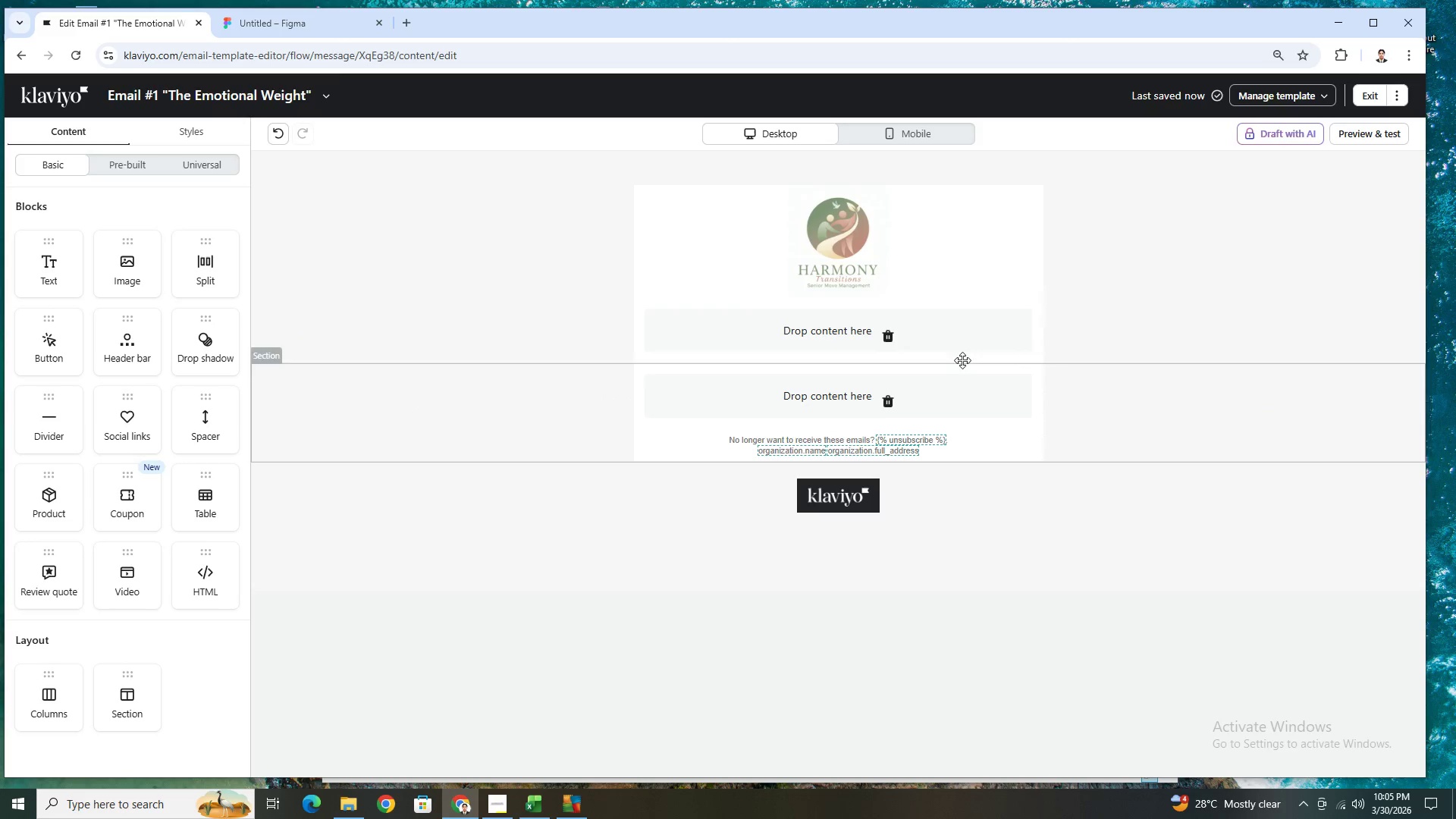 
left_click([984, 318])
 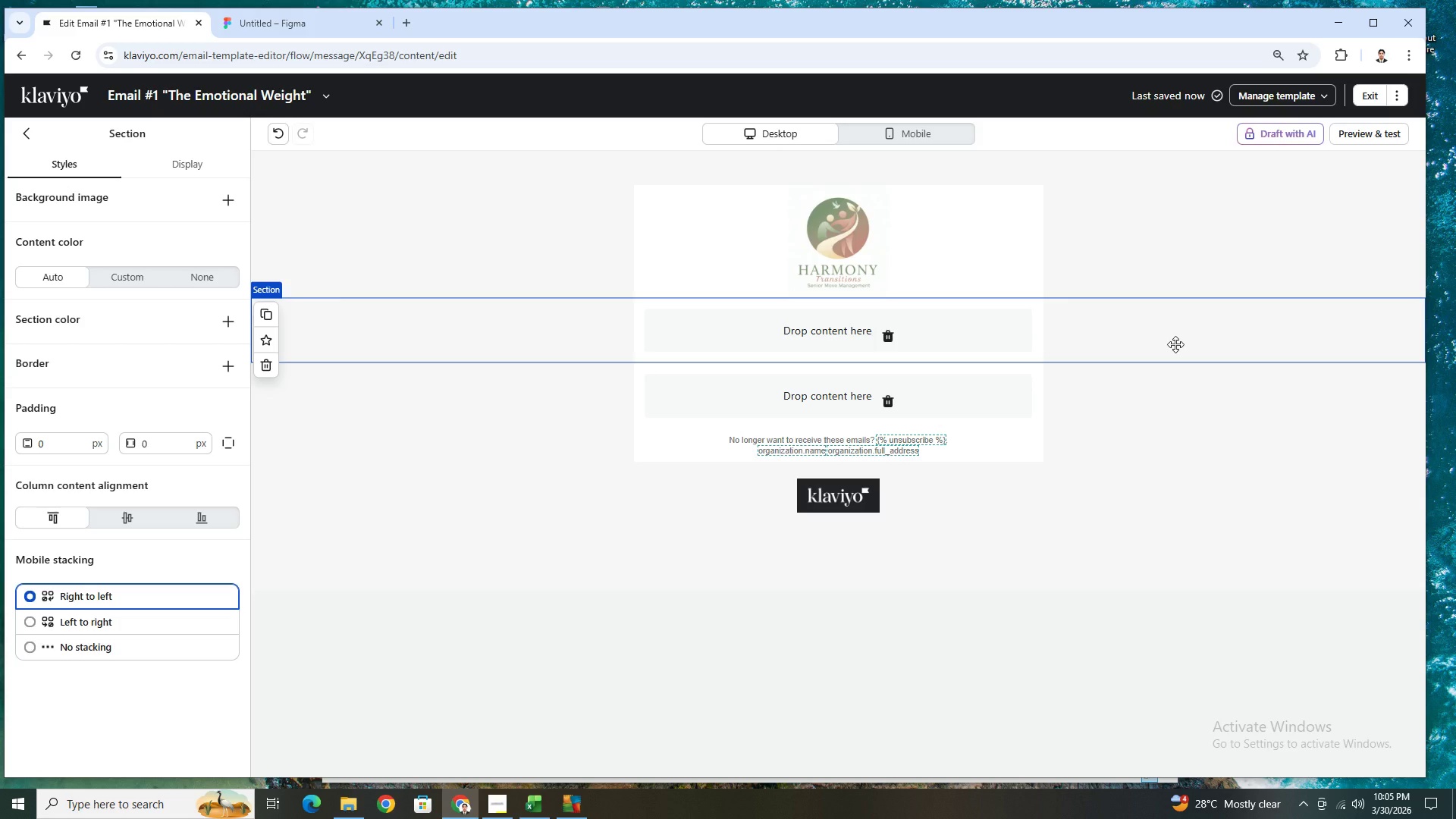 
wait(9.94)
 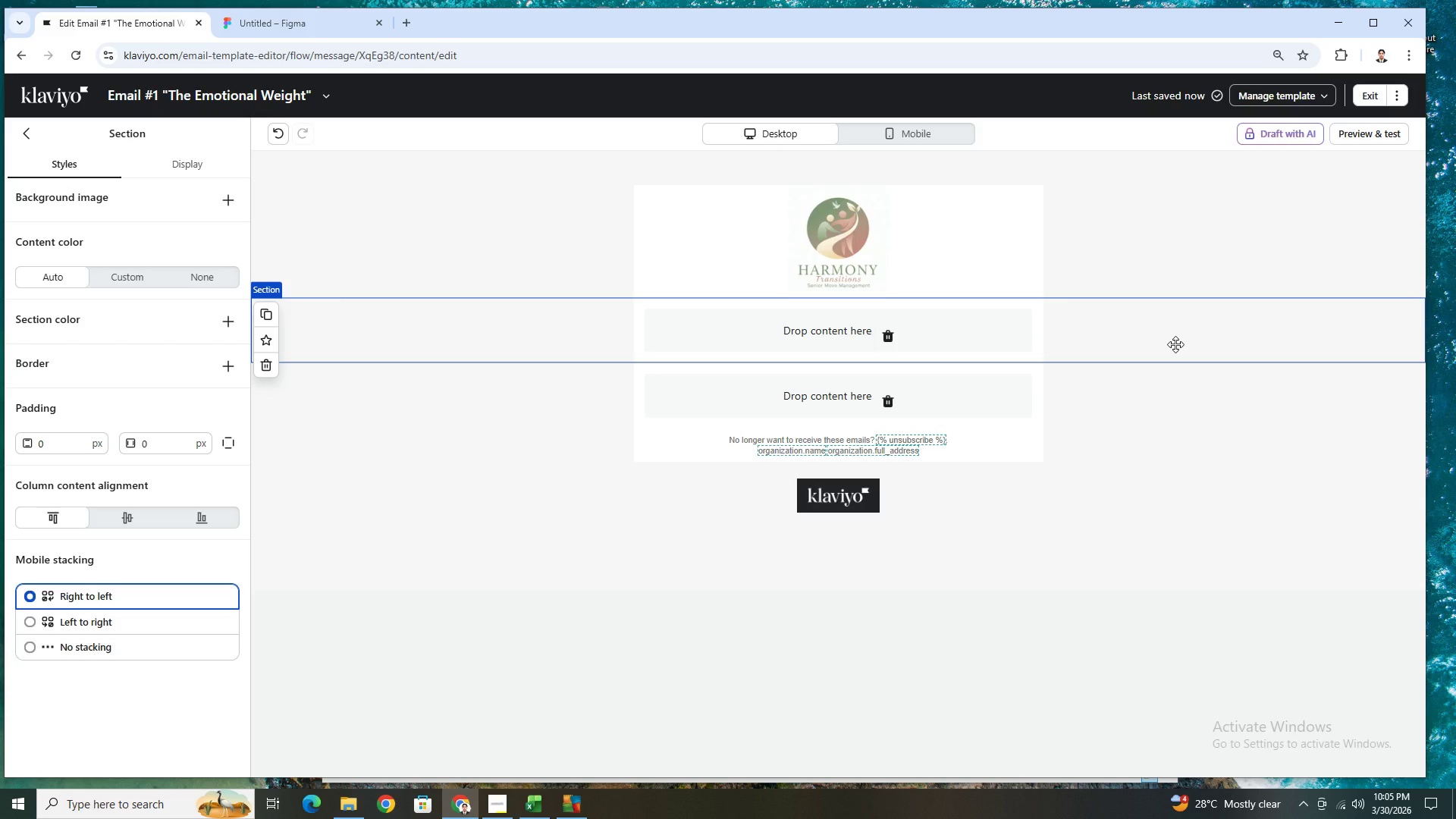 
left_click([25, 130])
 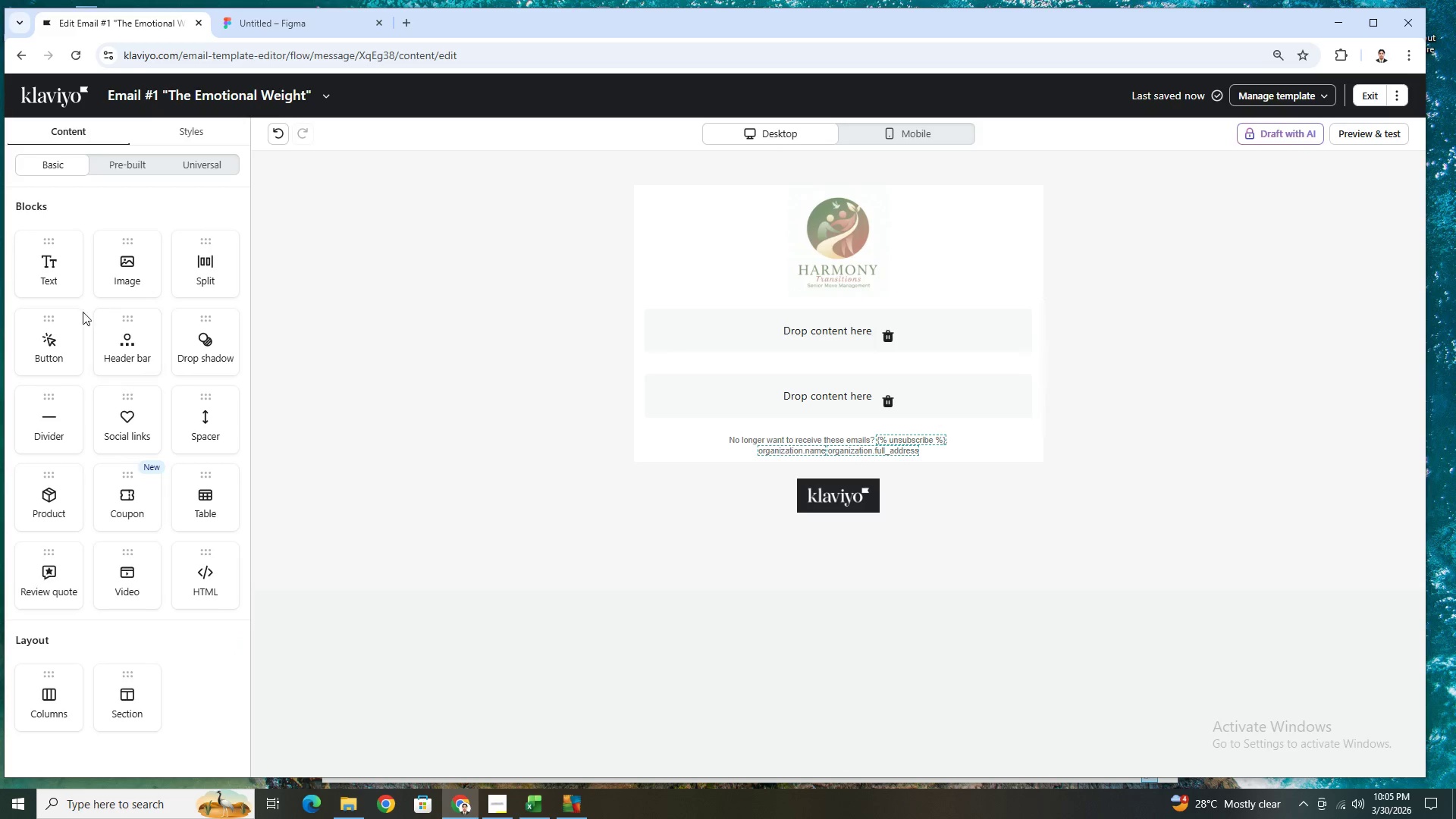 
left_click_drag(start_coordinate=[61, 262], to_coordinate=[894, 330])
 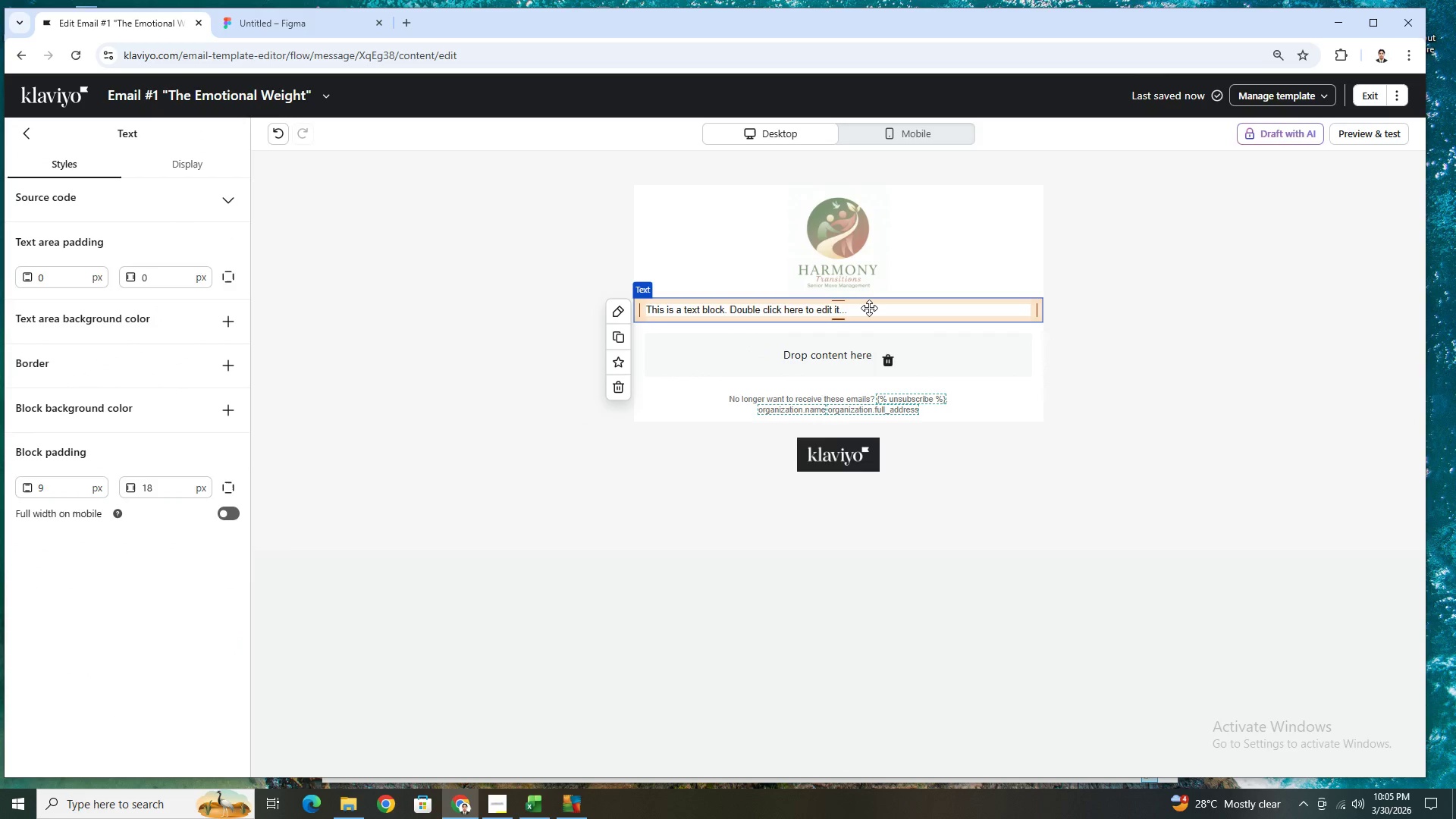 
double_click([869, 308])
 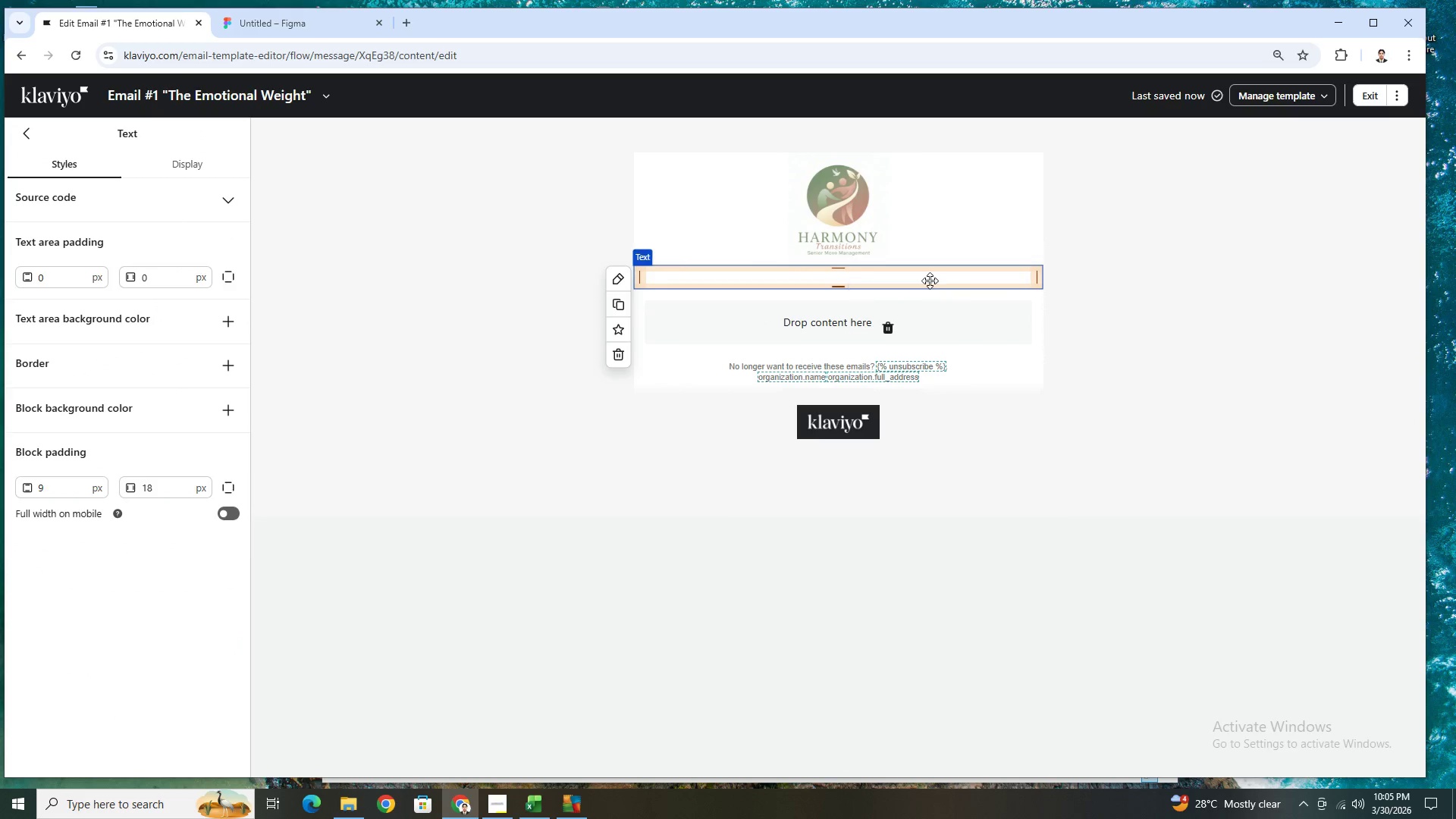 
double_click([926, 276])
 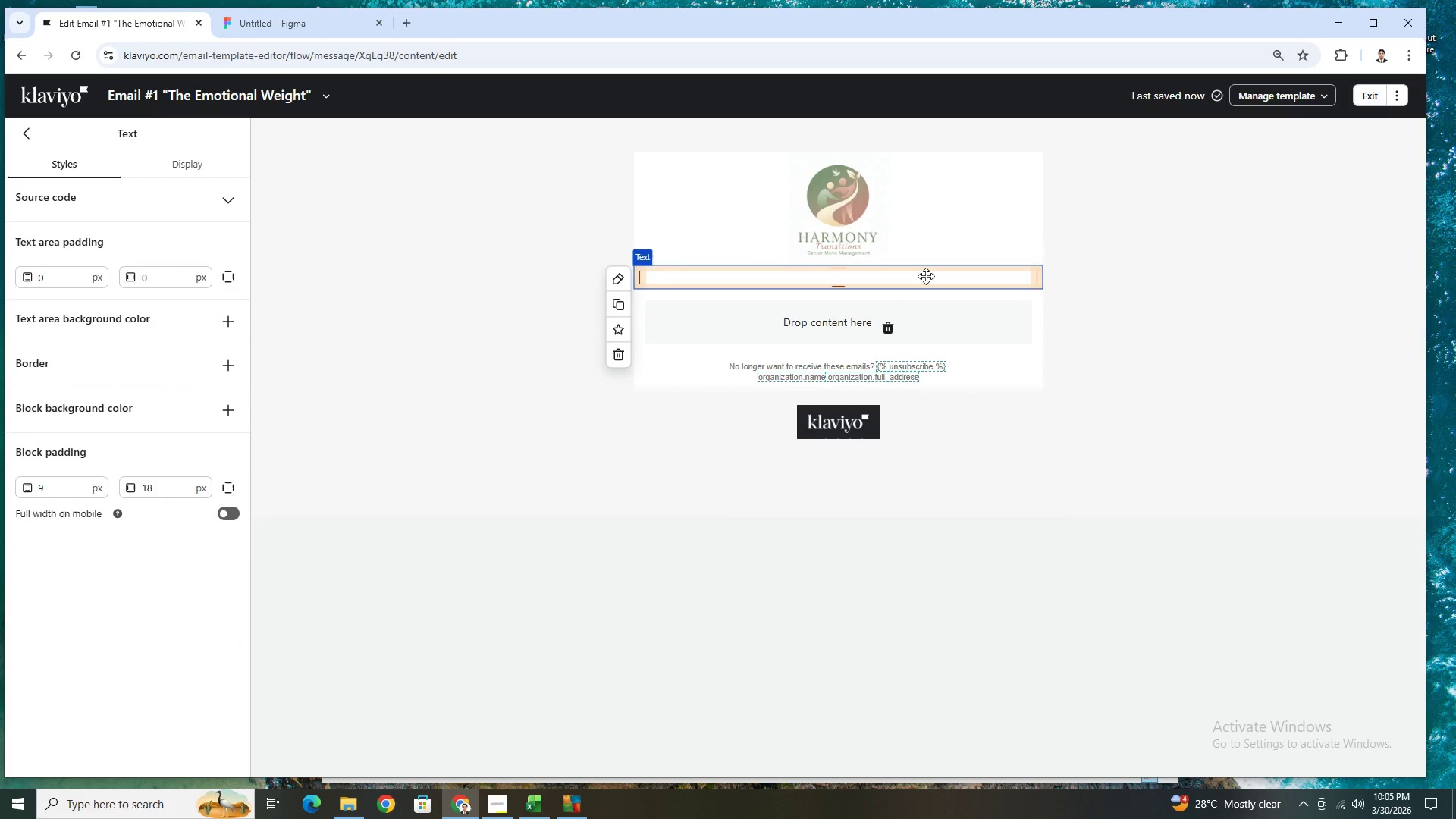 
triple_click([926, 276])
 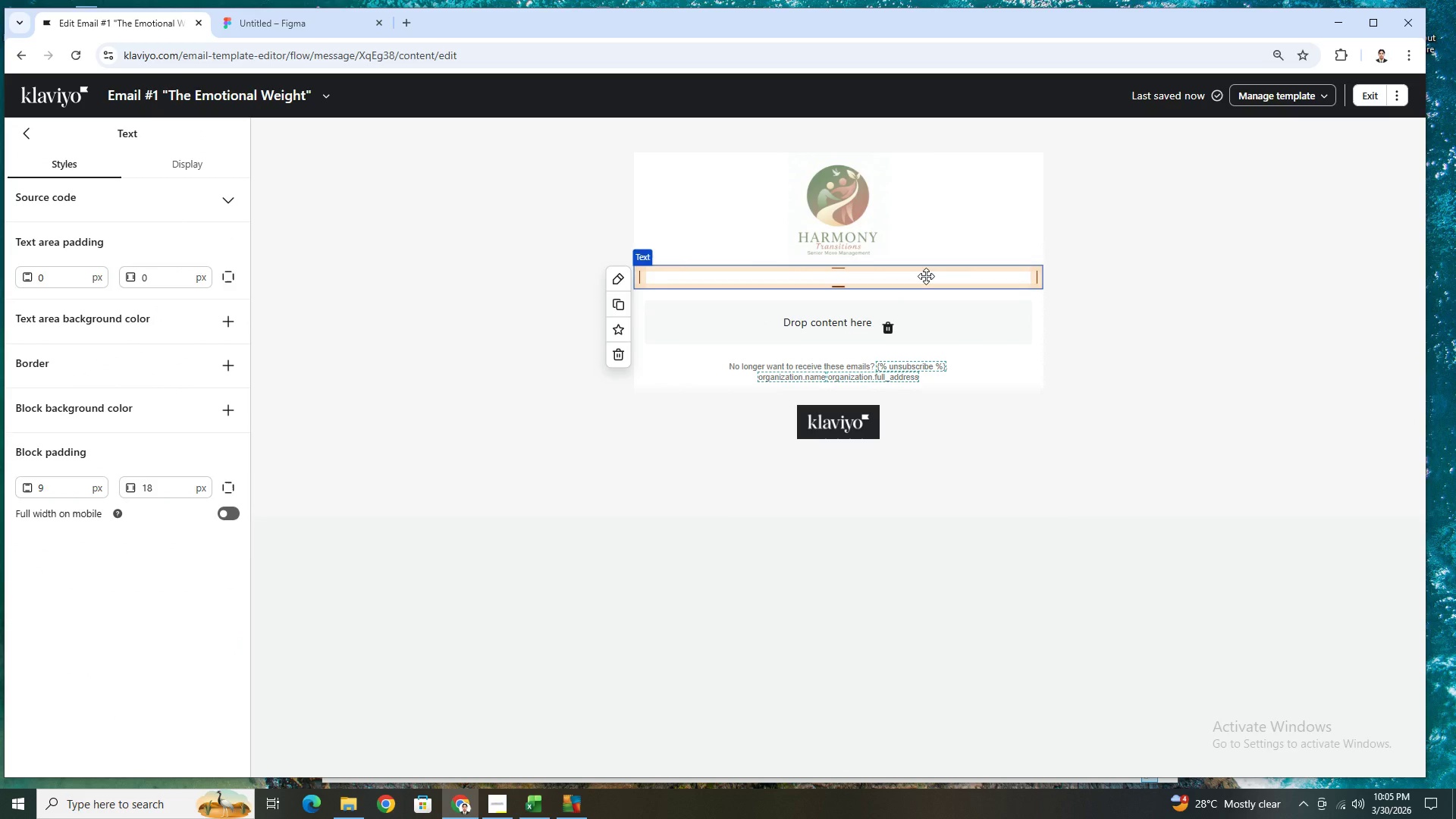 
triple_click([926, 276])
 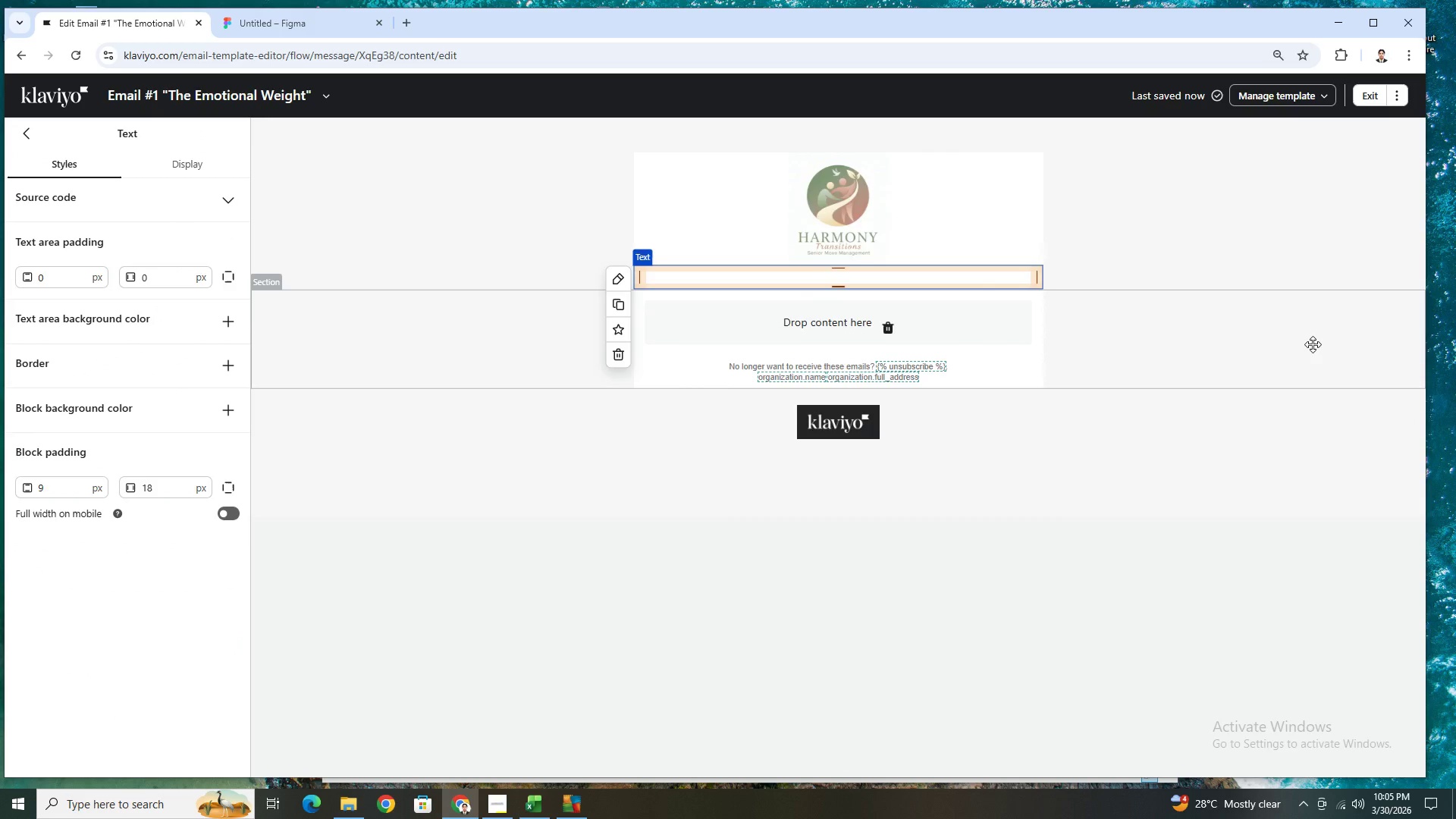 
triple_click([1313, 344])
 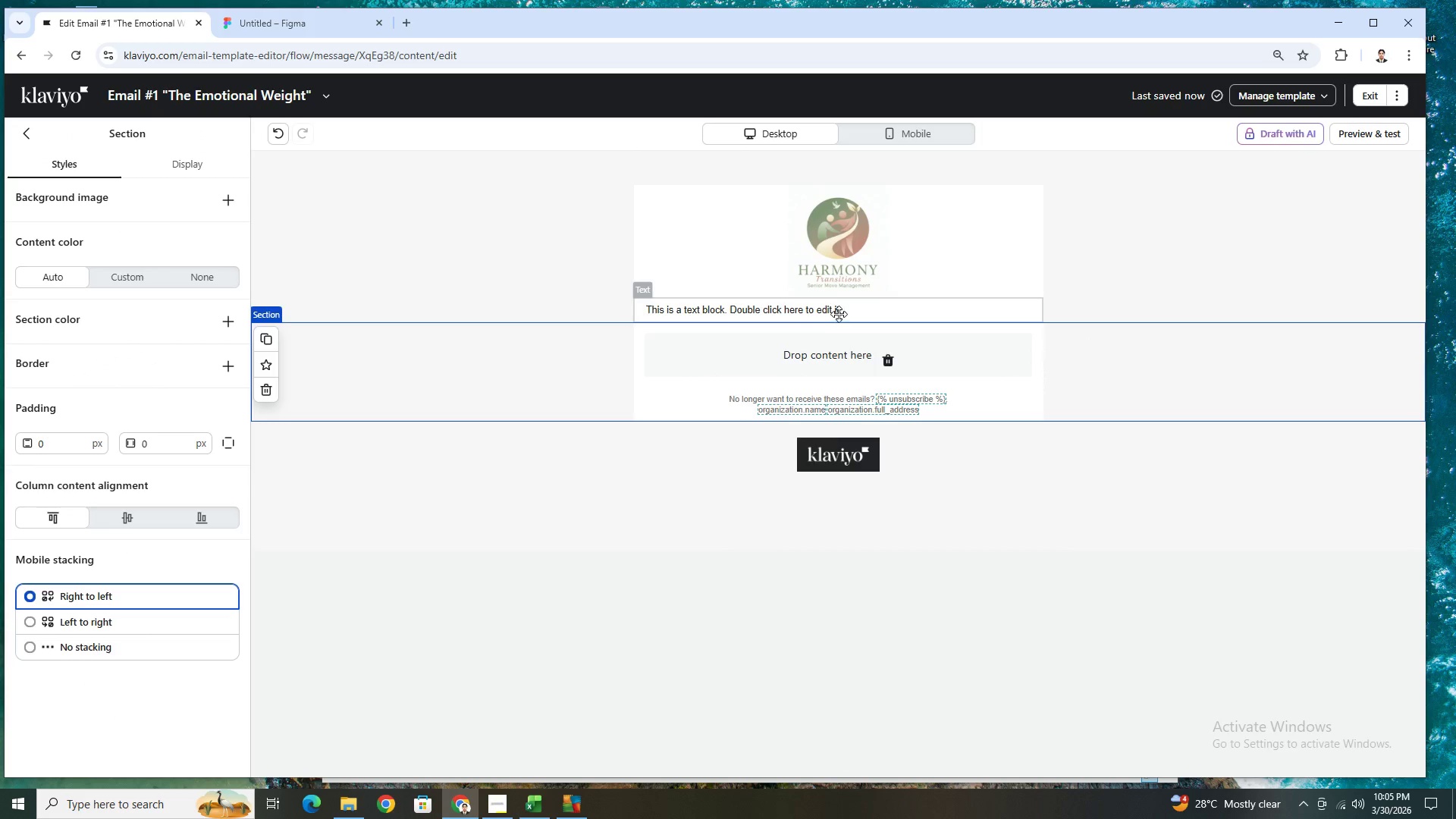 
double_click([839, 312])
 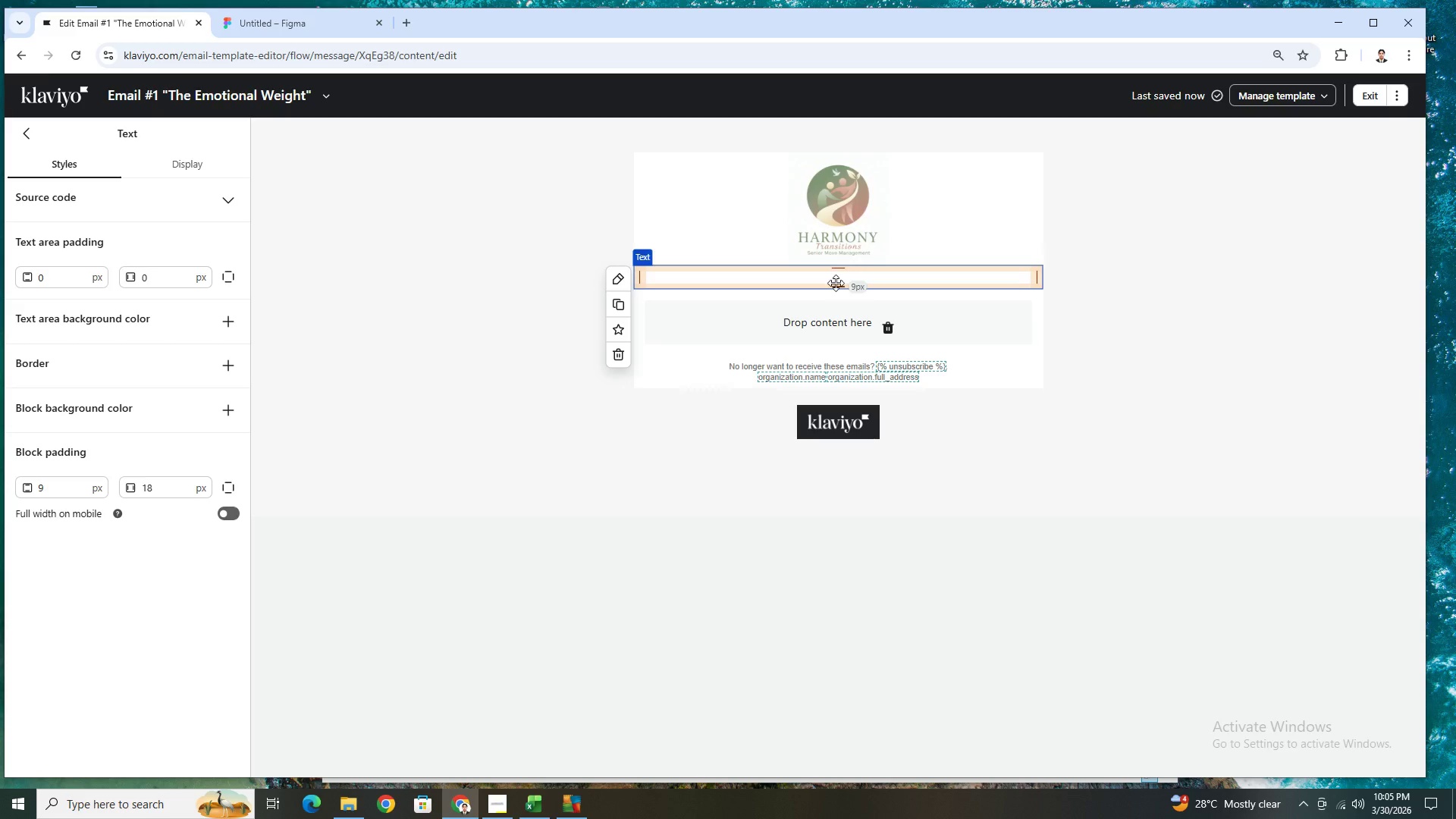 
left_click([836, 280])
 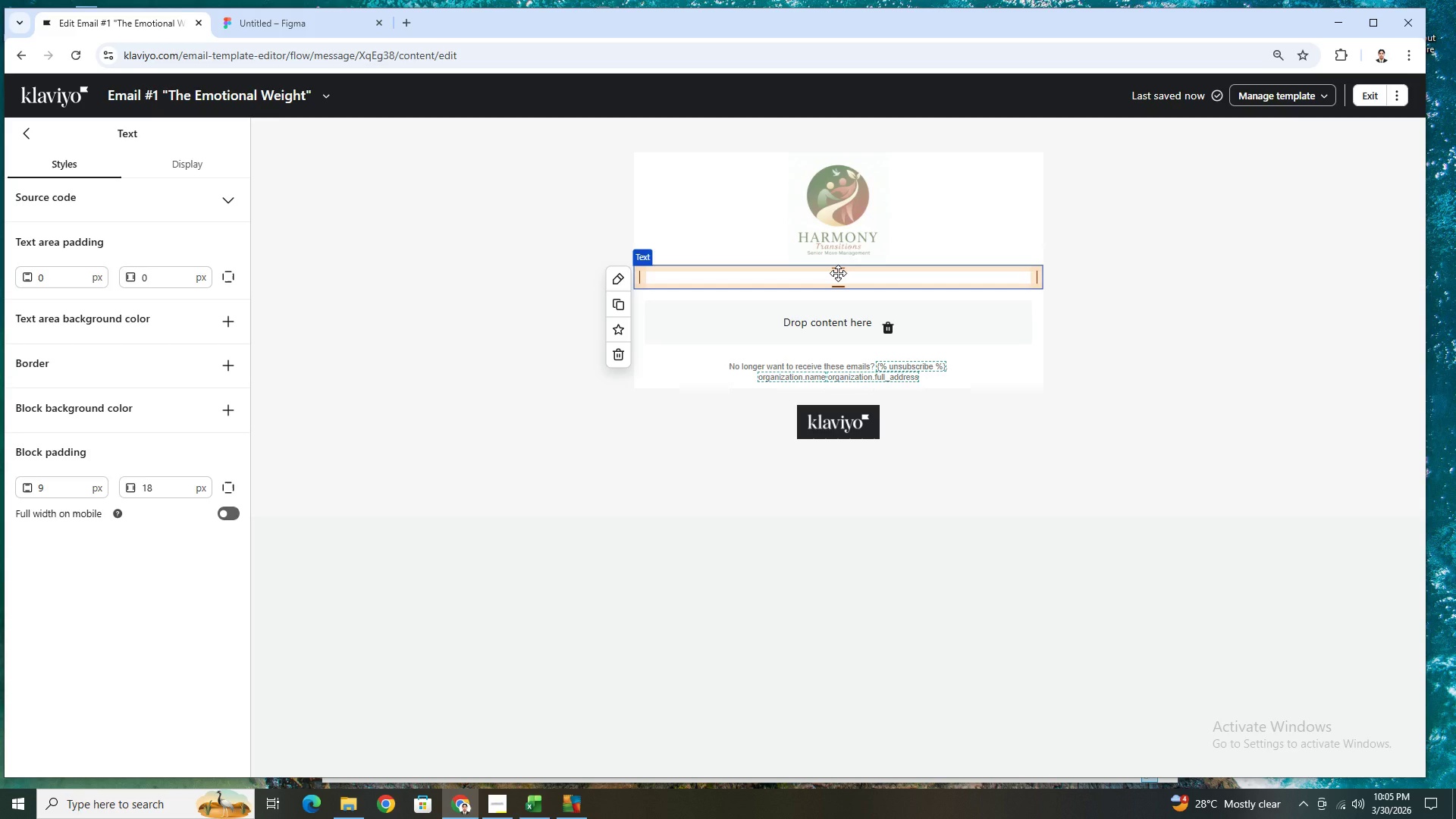 
double_click([838, 273])
 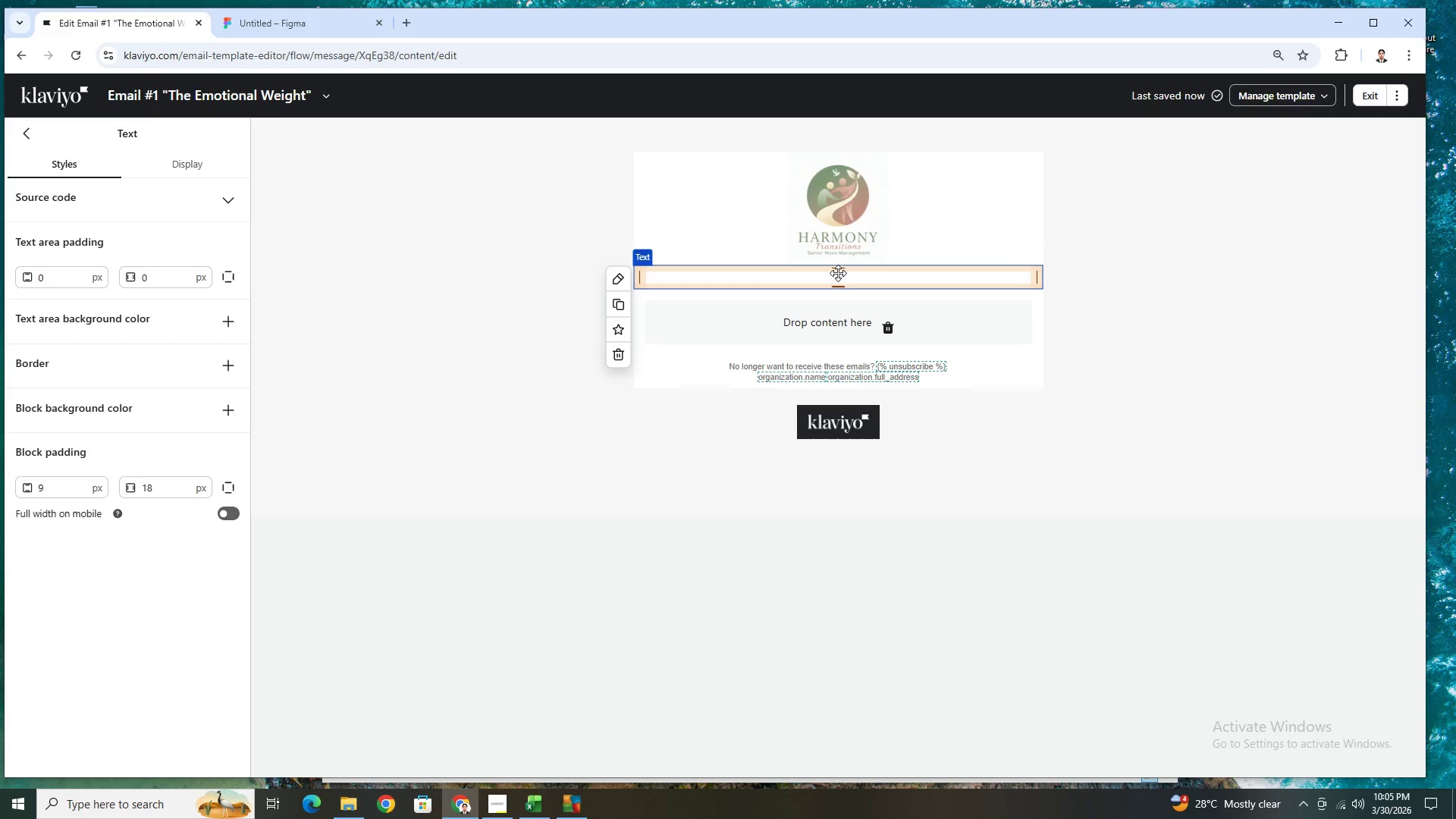 
triple_click([838, 273])
 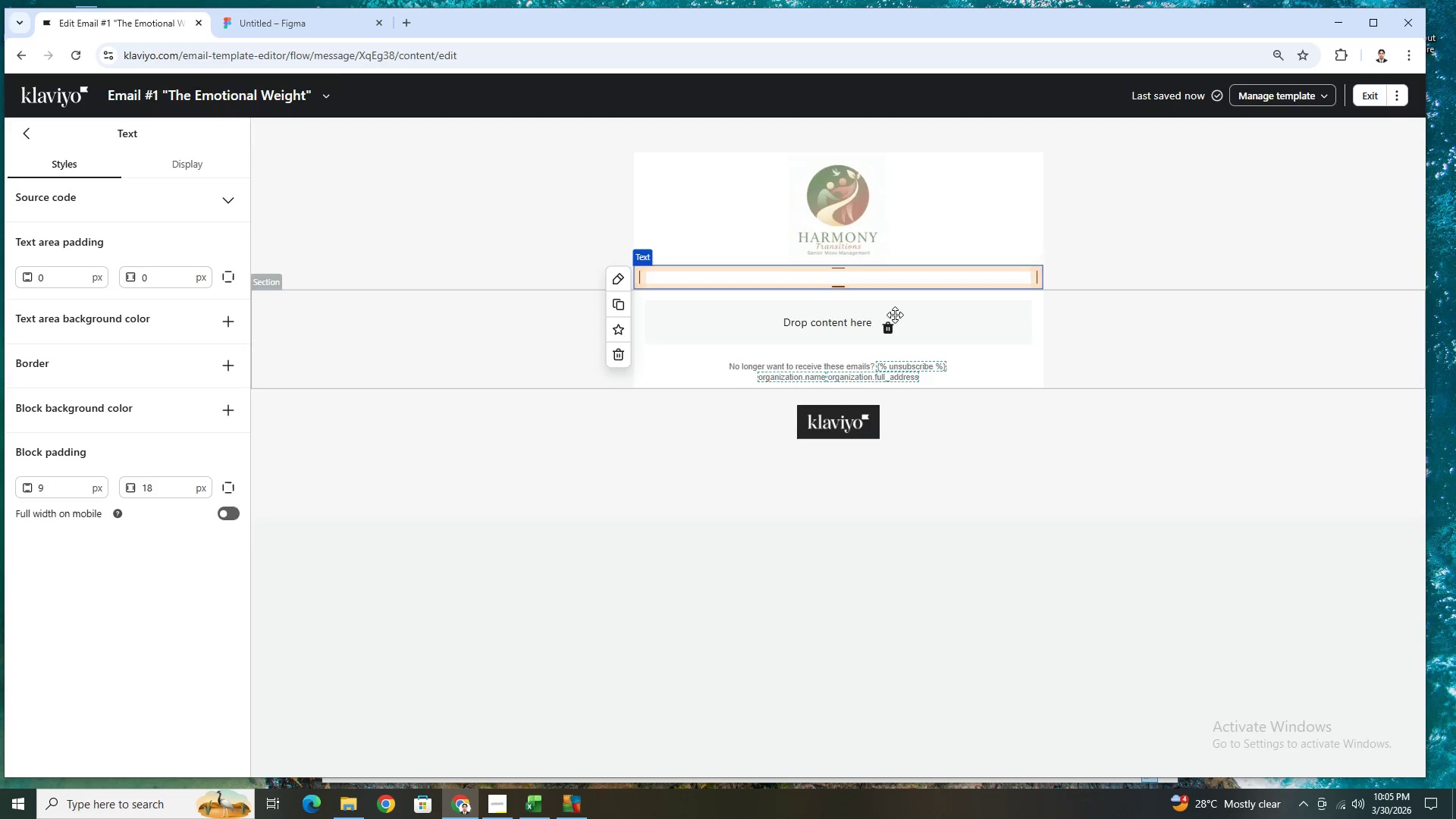 
triple_click([895, 315])
 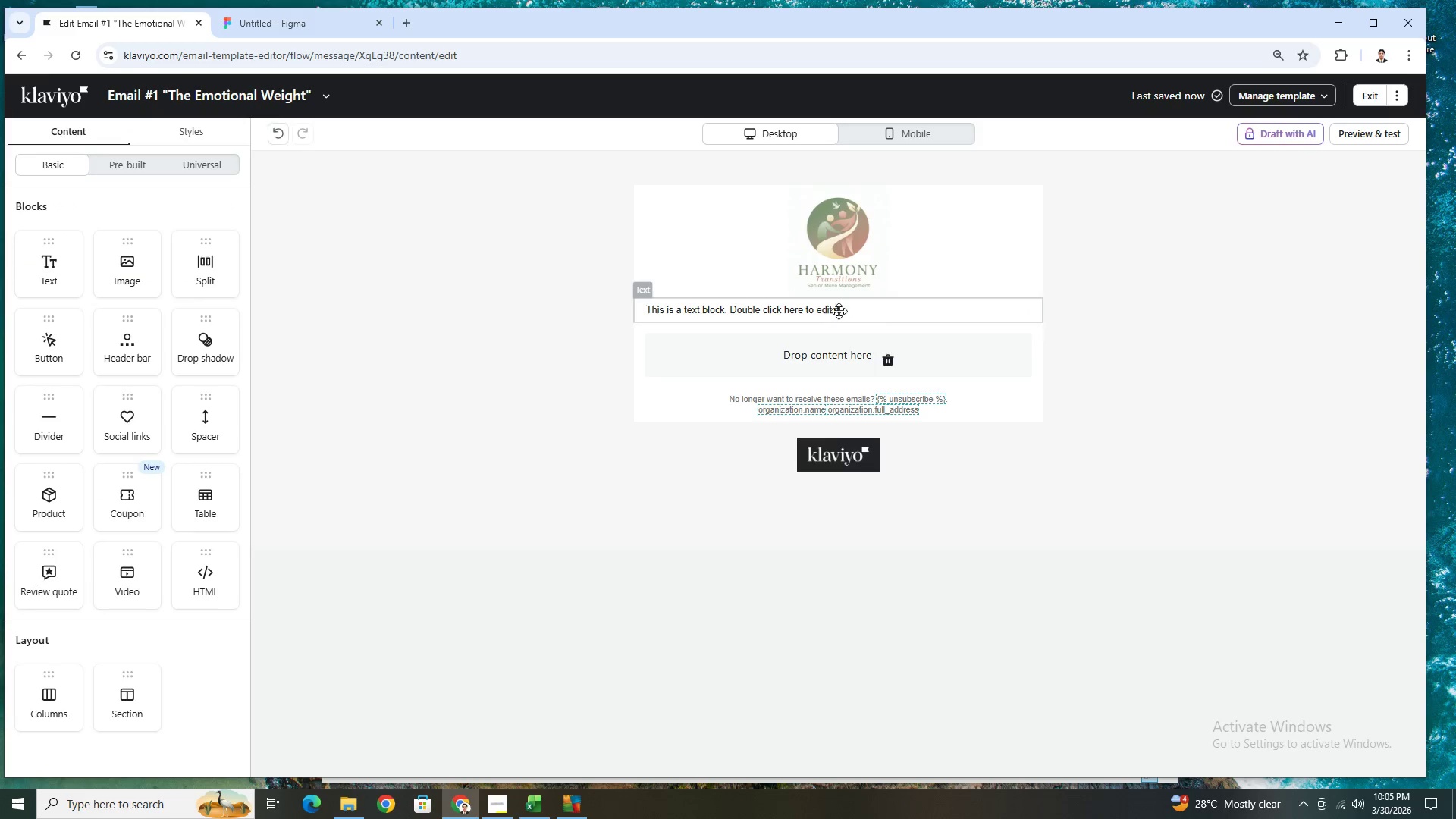 
left_click([839, 311])
 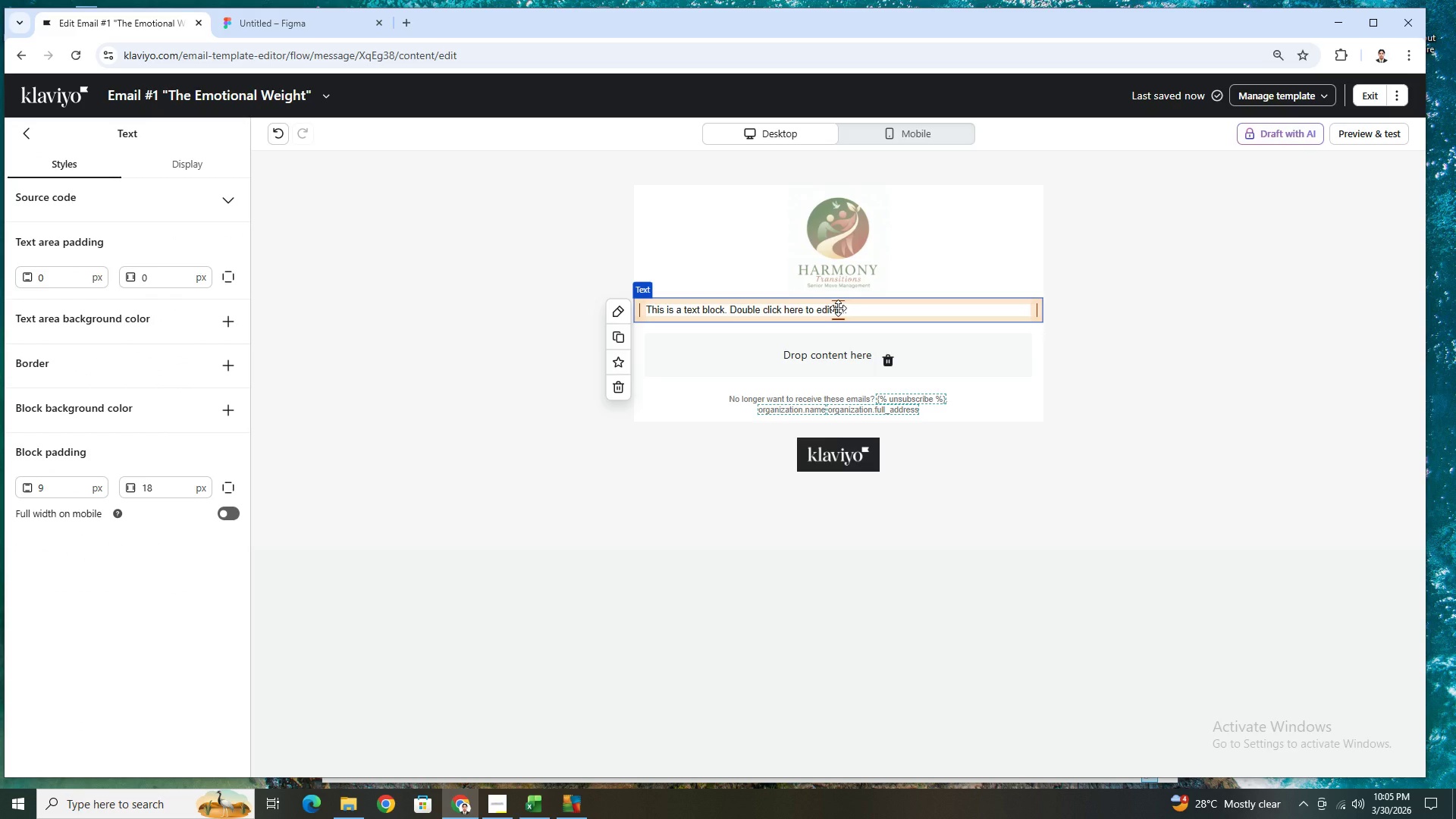 
double_click([838, 308])
 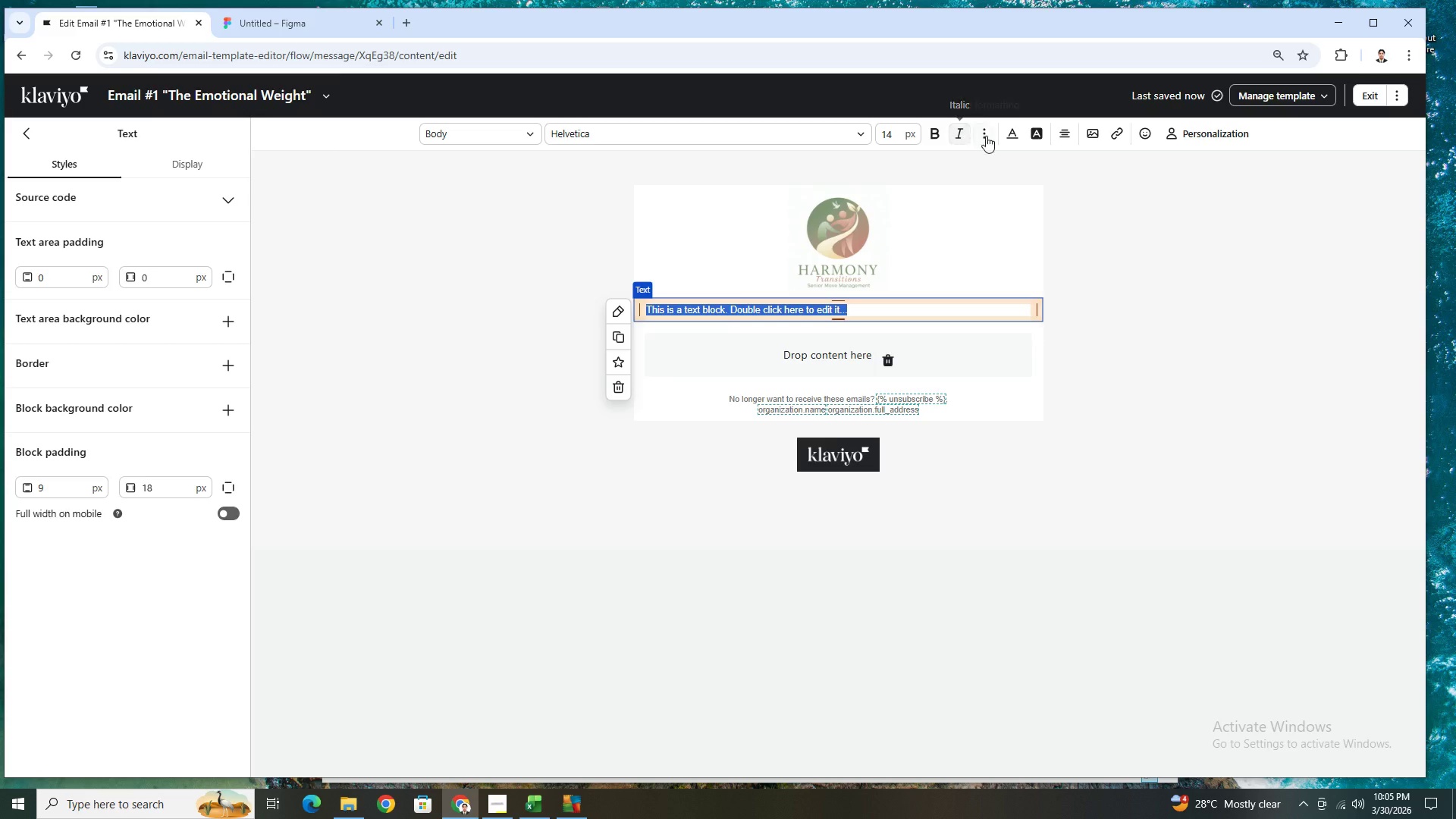 
left_click([1064, 133])
 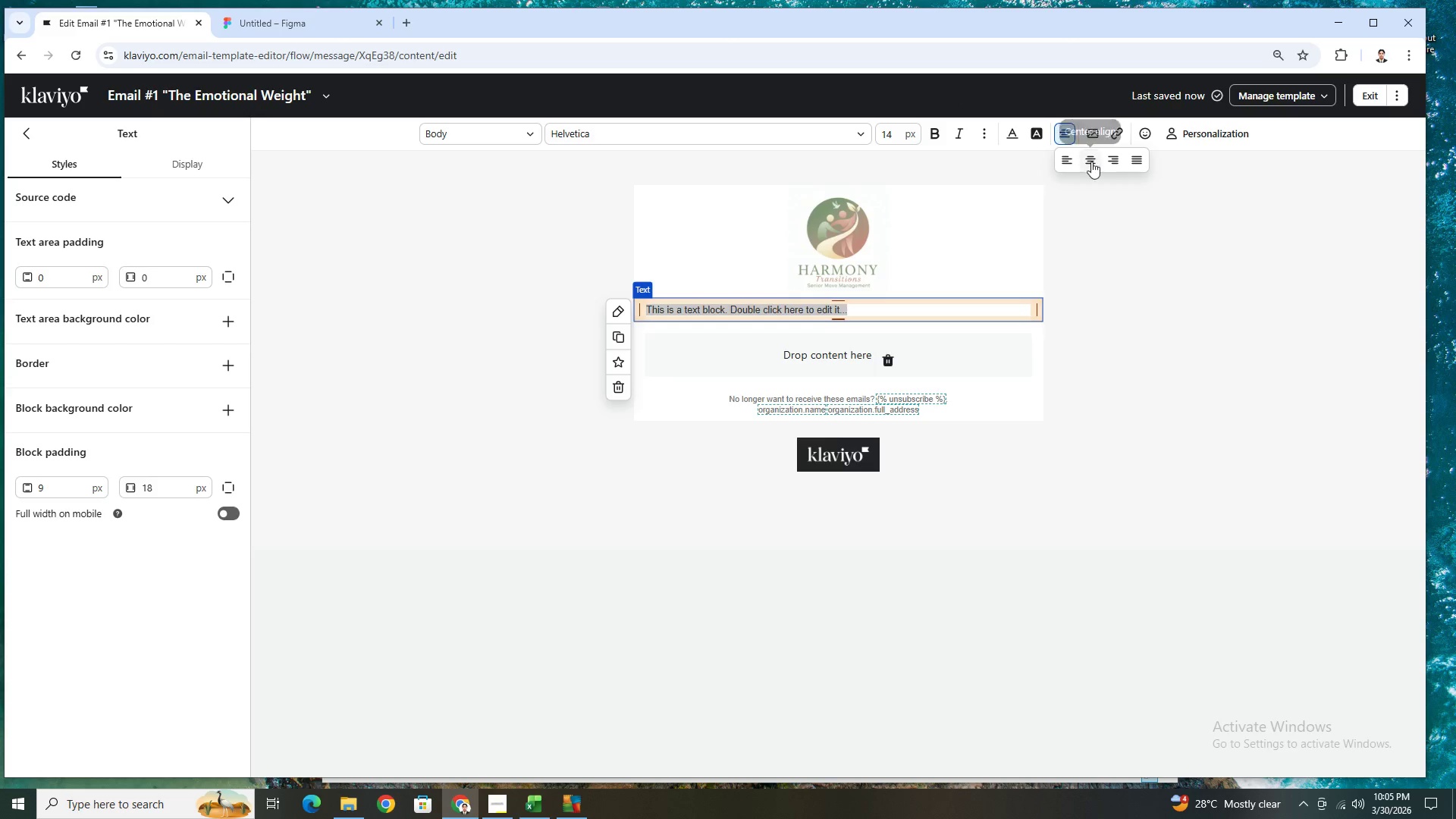 
left_click([1094, 163])
 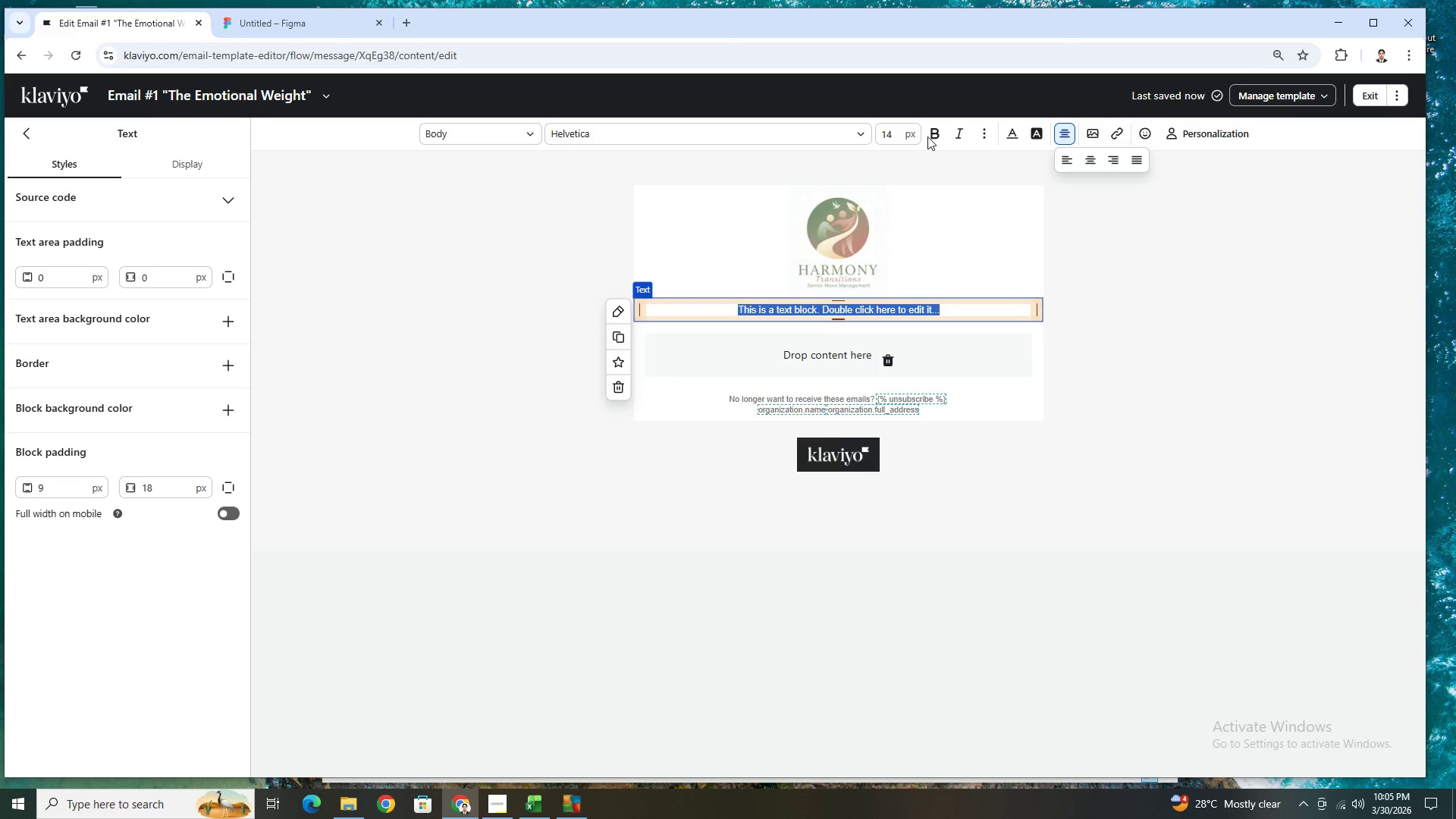 
double_click([890, 133])
 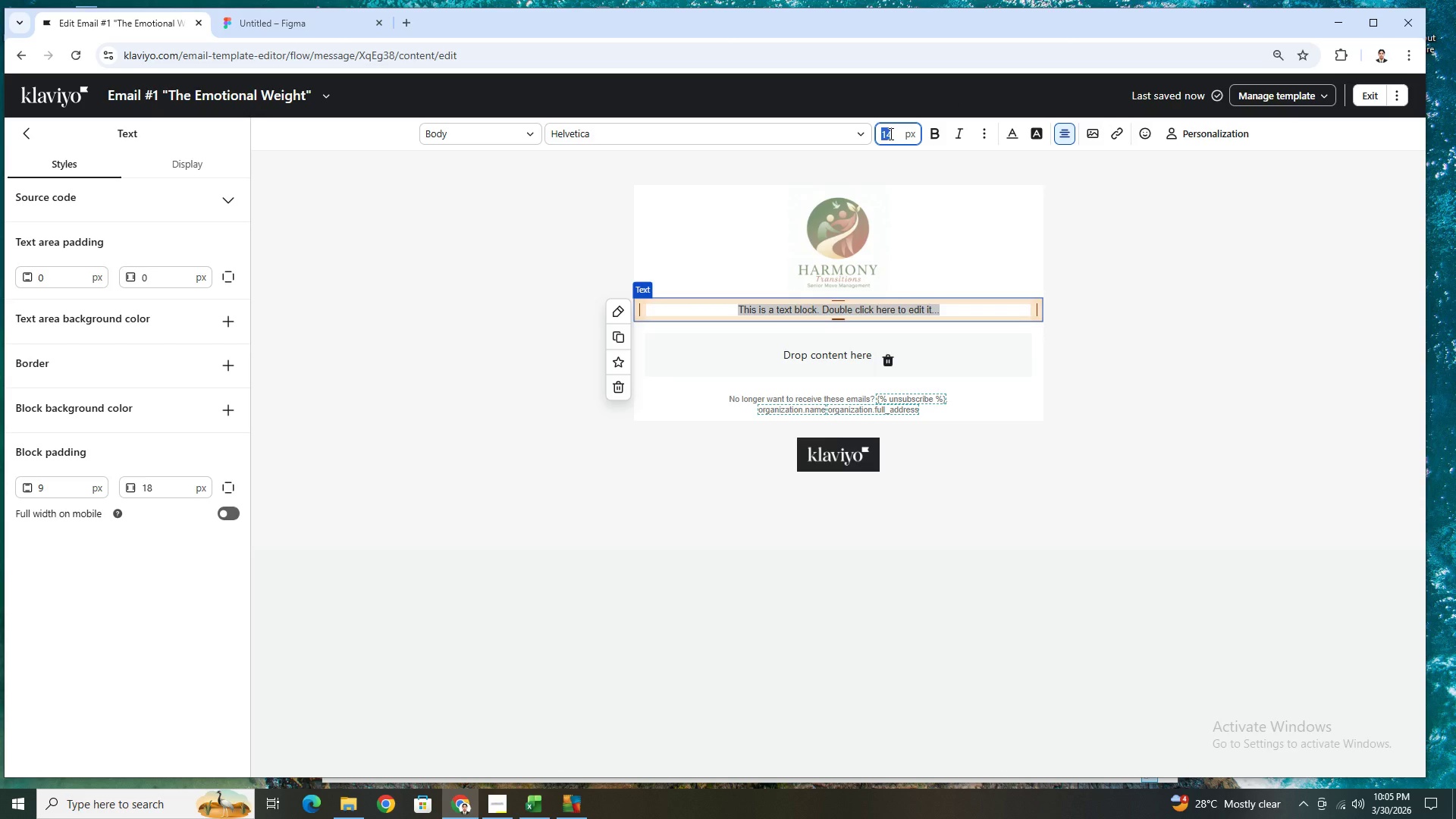 
key(Numpad1)
 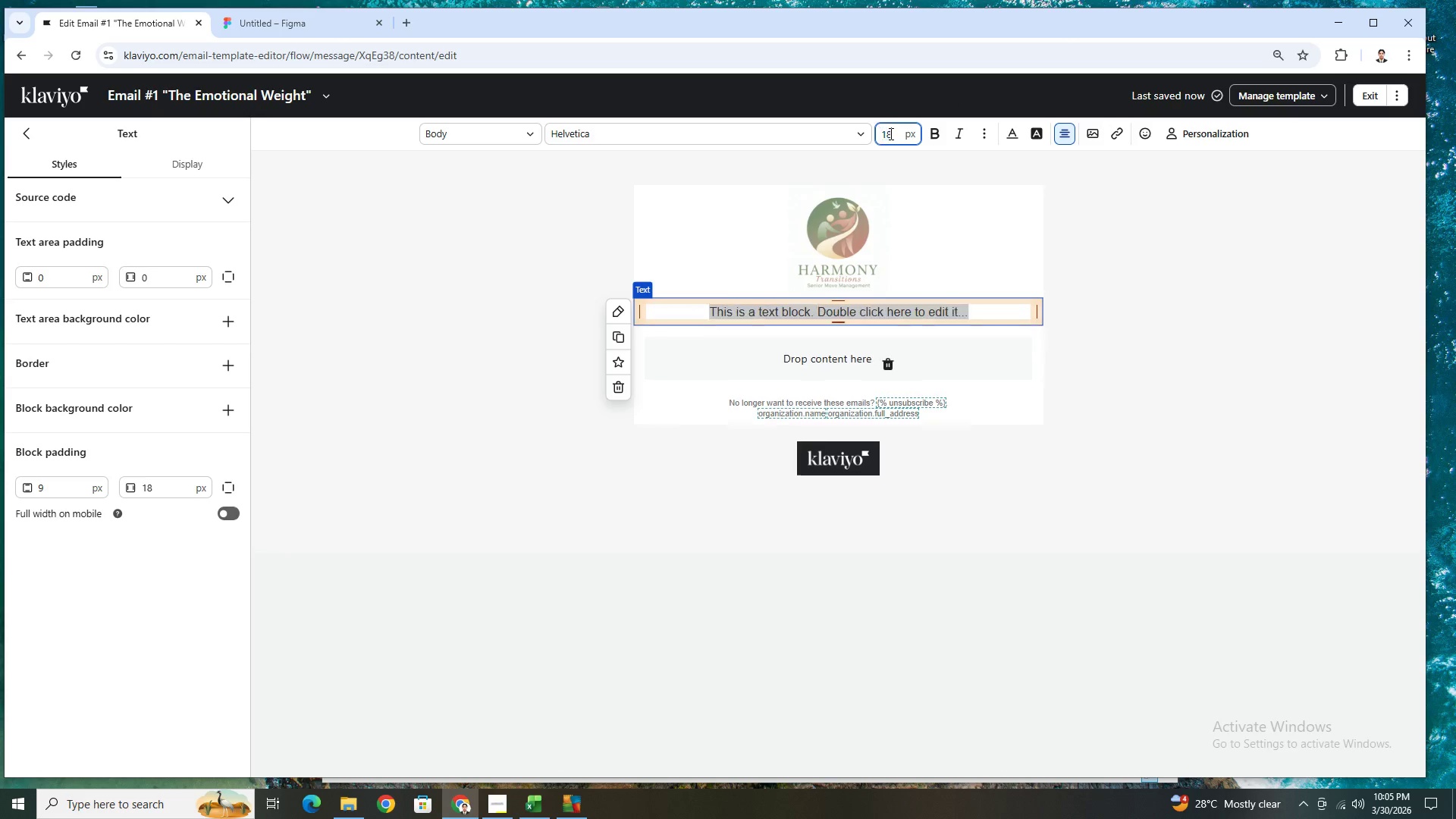 
key(Numpad8)
 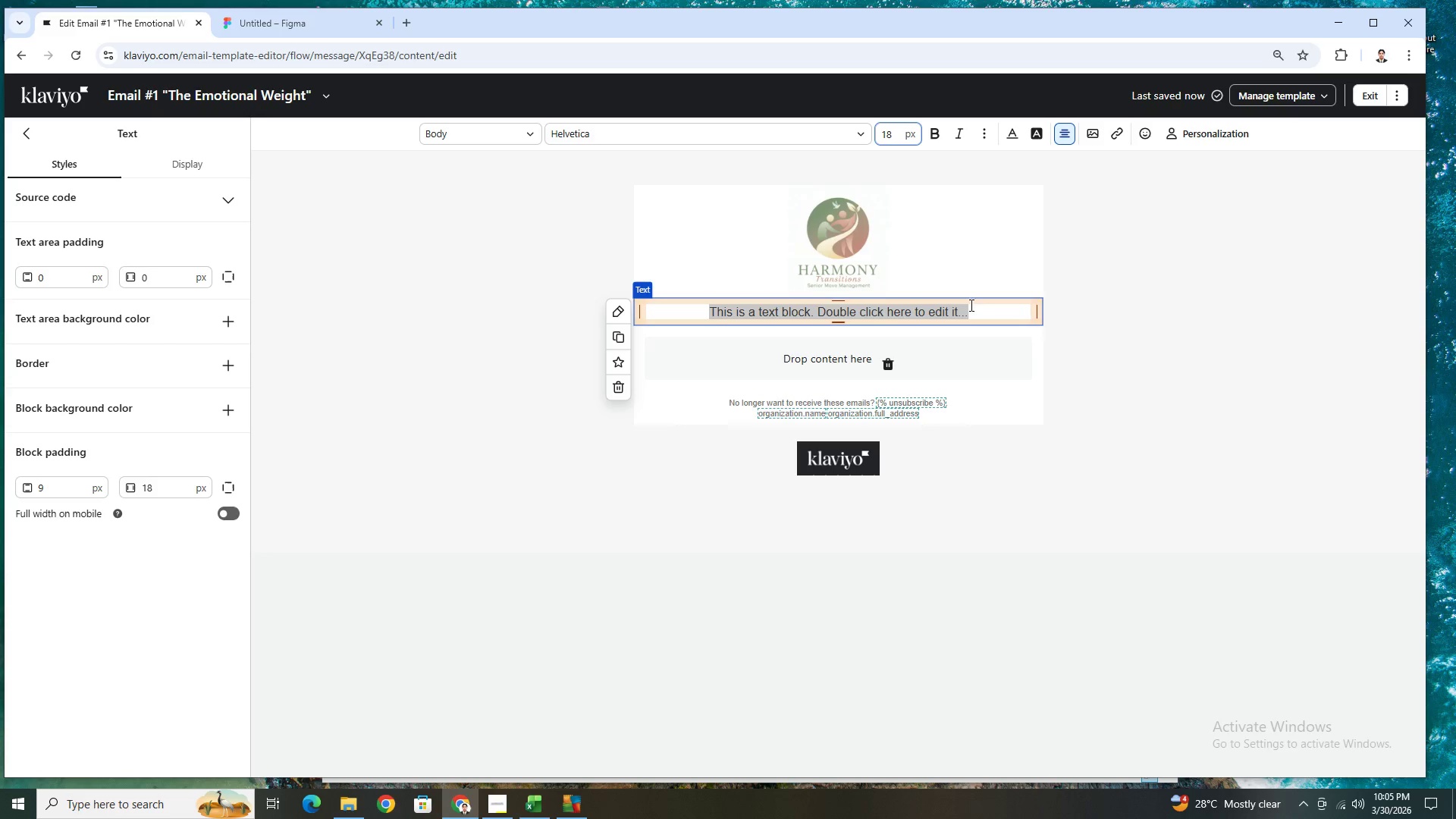 
double_click([973, 310])
 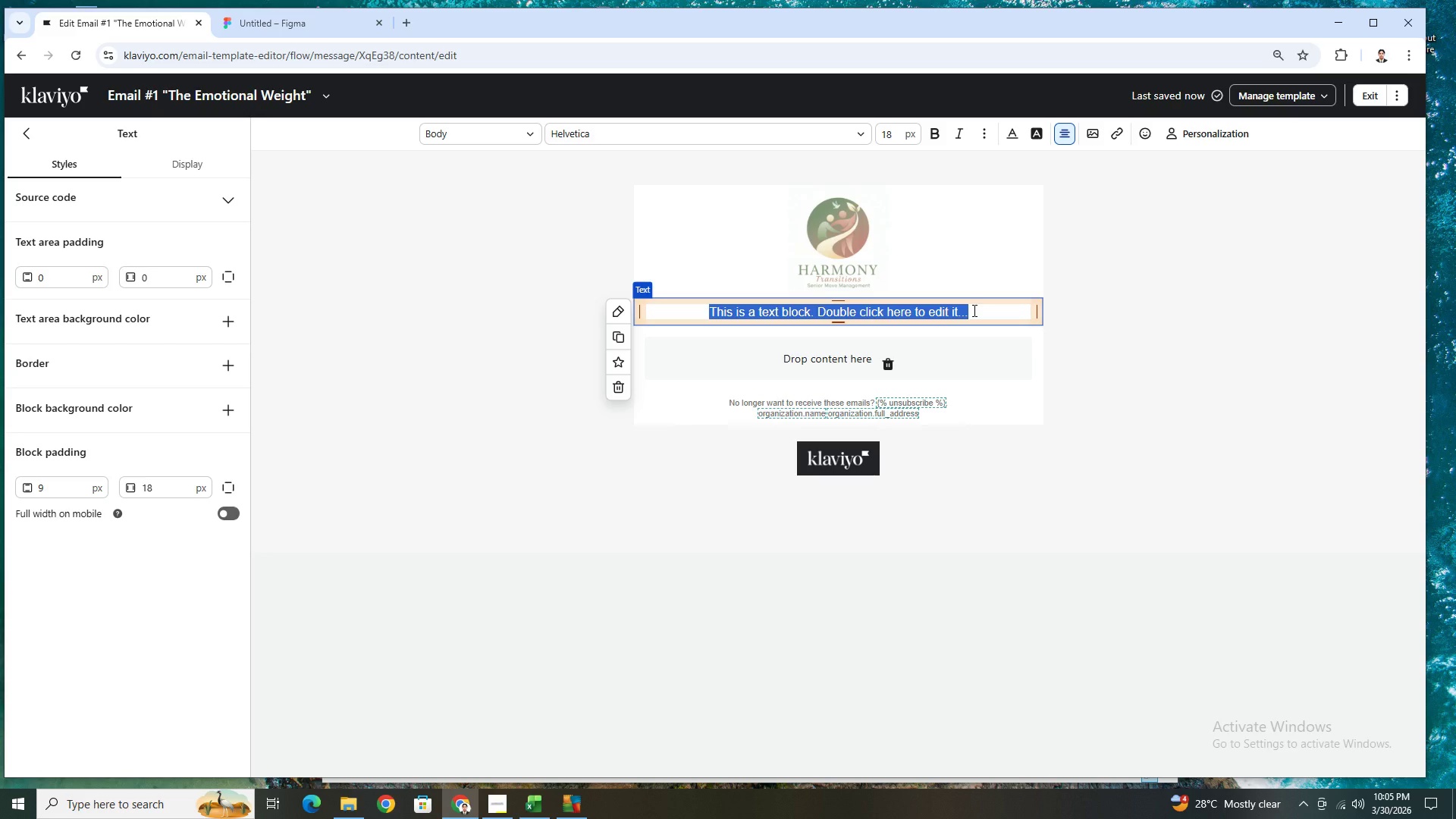 
triple_click([973, 310])
 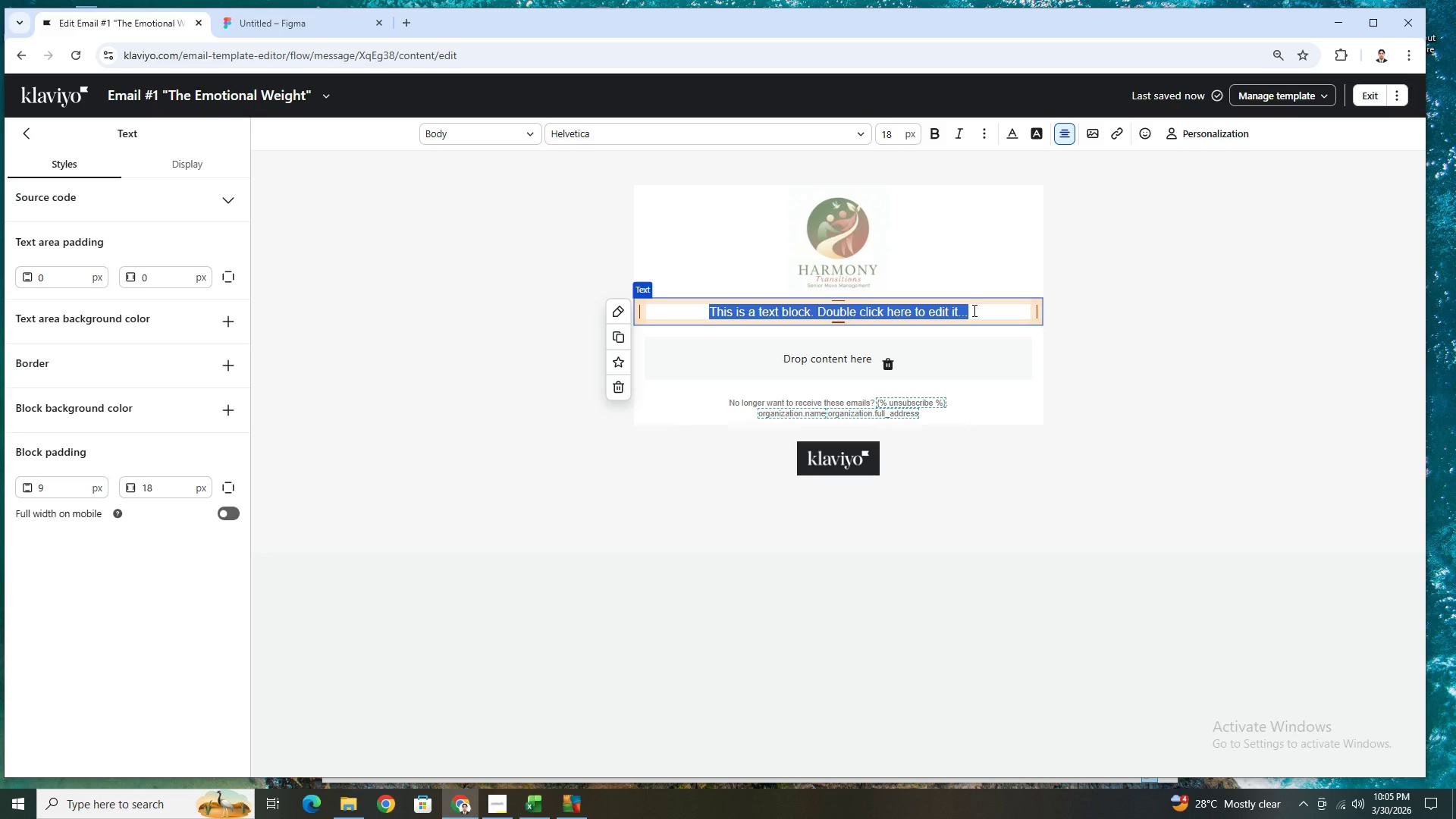 
hold_key(key=ShiftLeft, duration=0.34)
 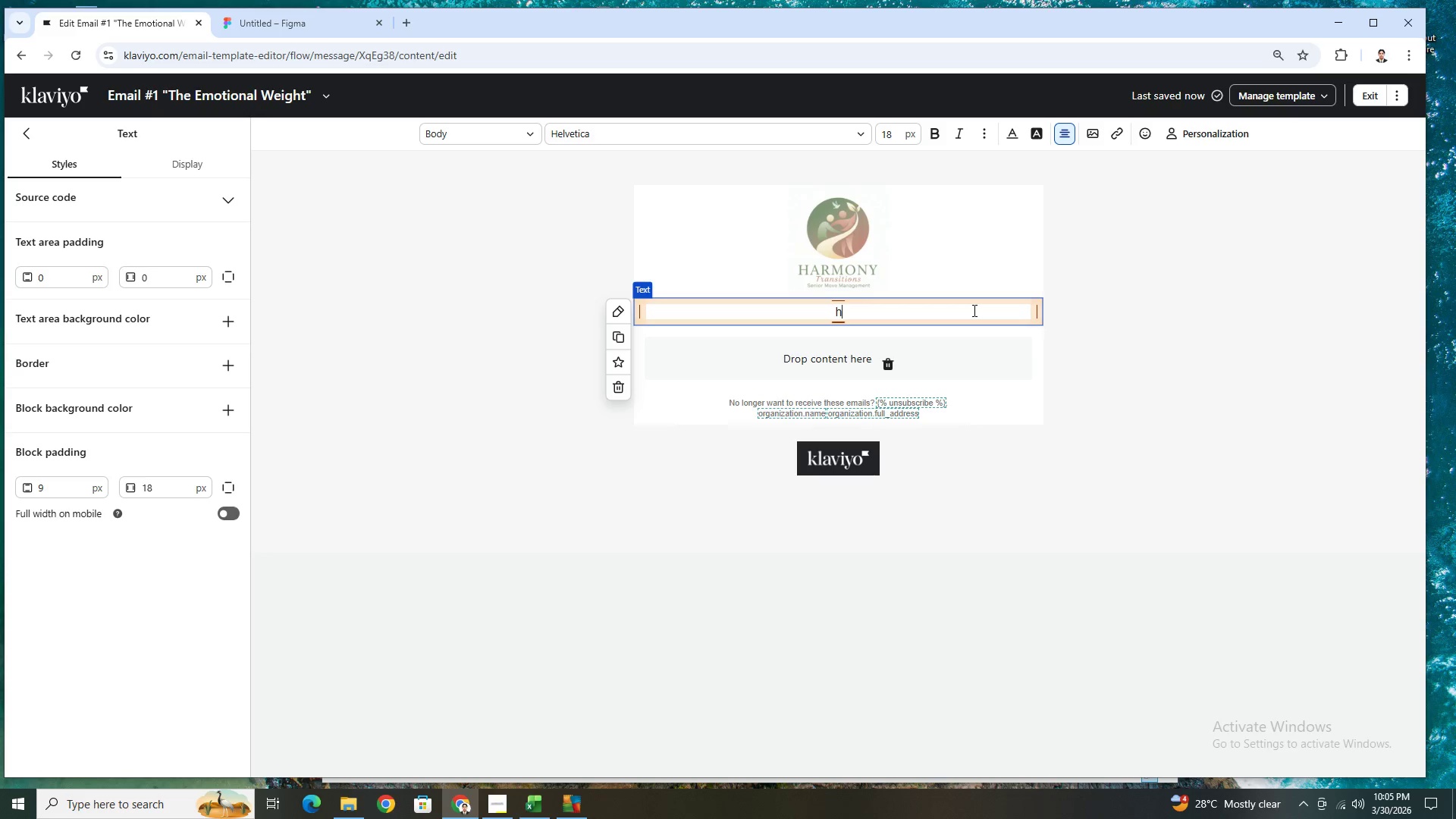 
type(hi)
key(Backspace)
key(Backspace)
type(Hi )
 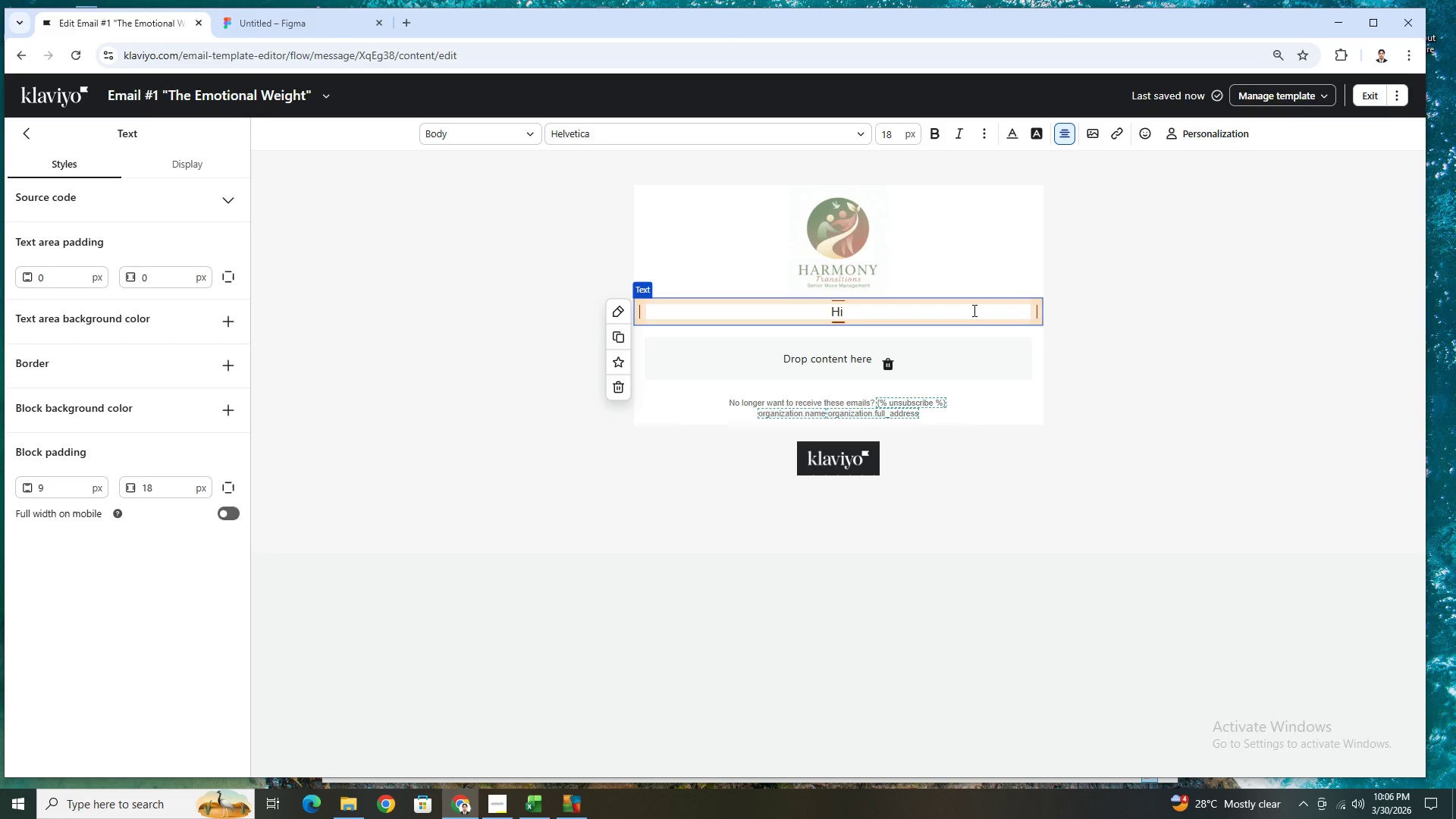 
wait(11.94)
 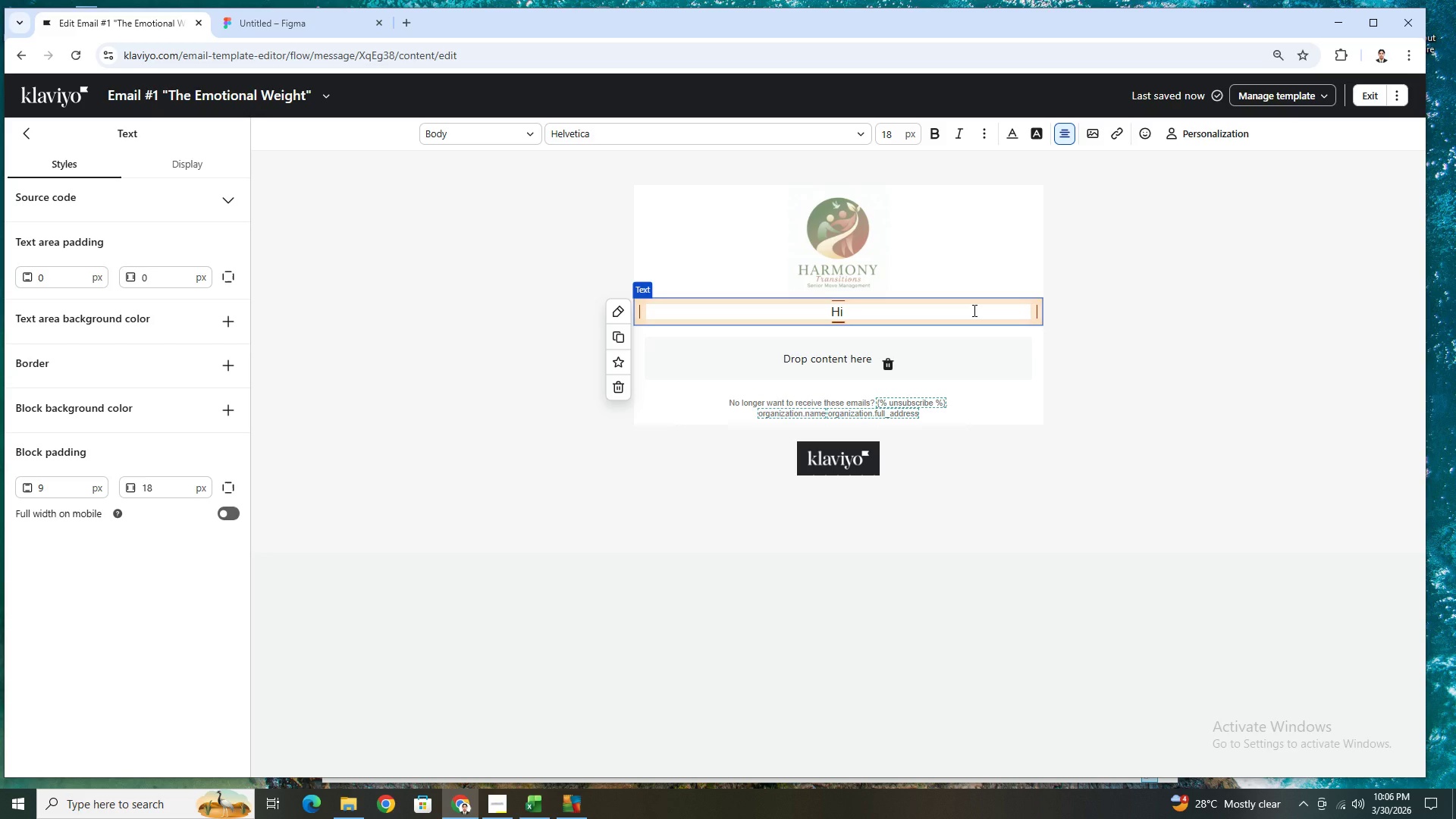 
left_click([1197, 128])
 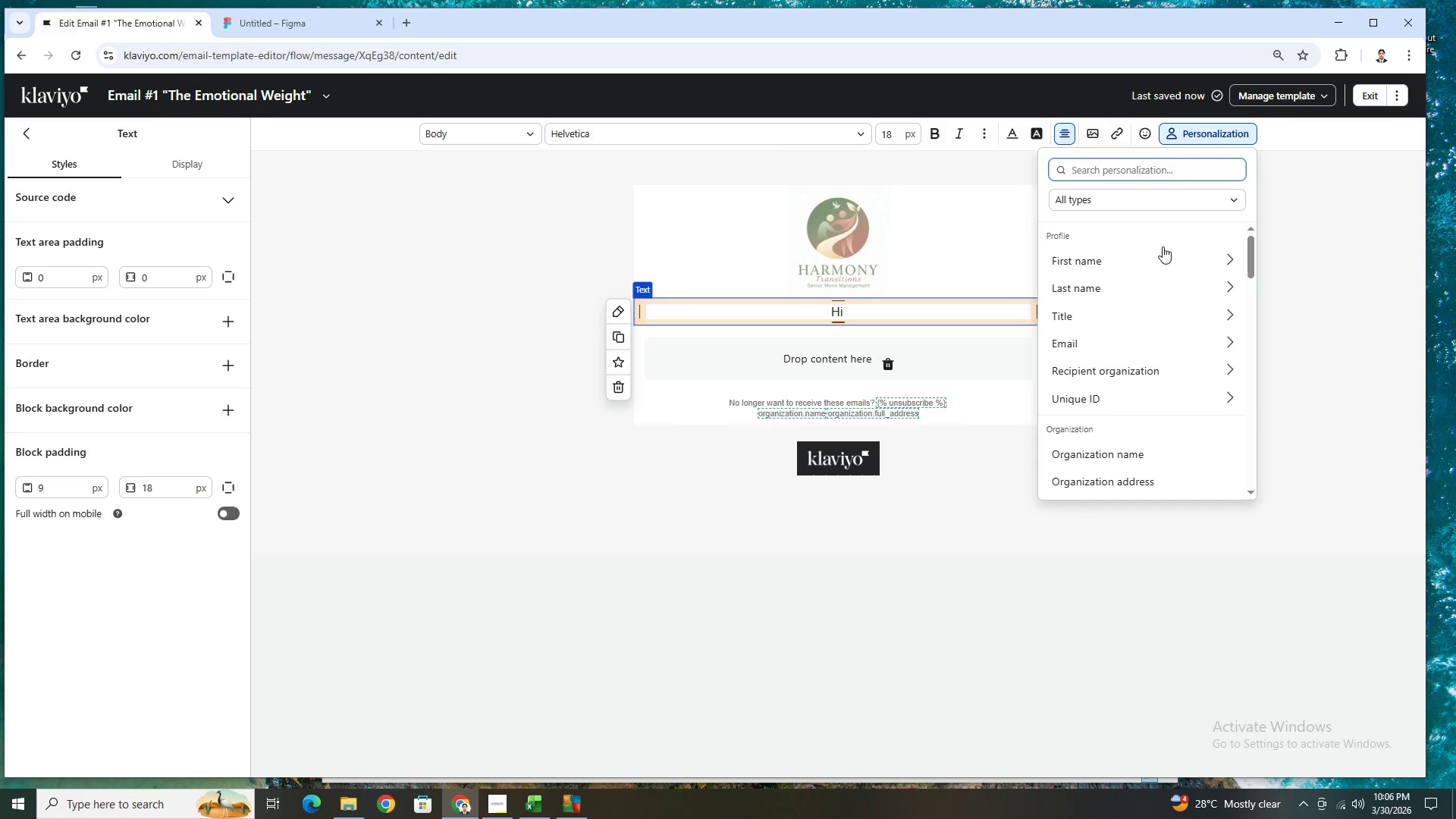 
left_click([1163, 256])
 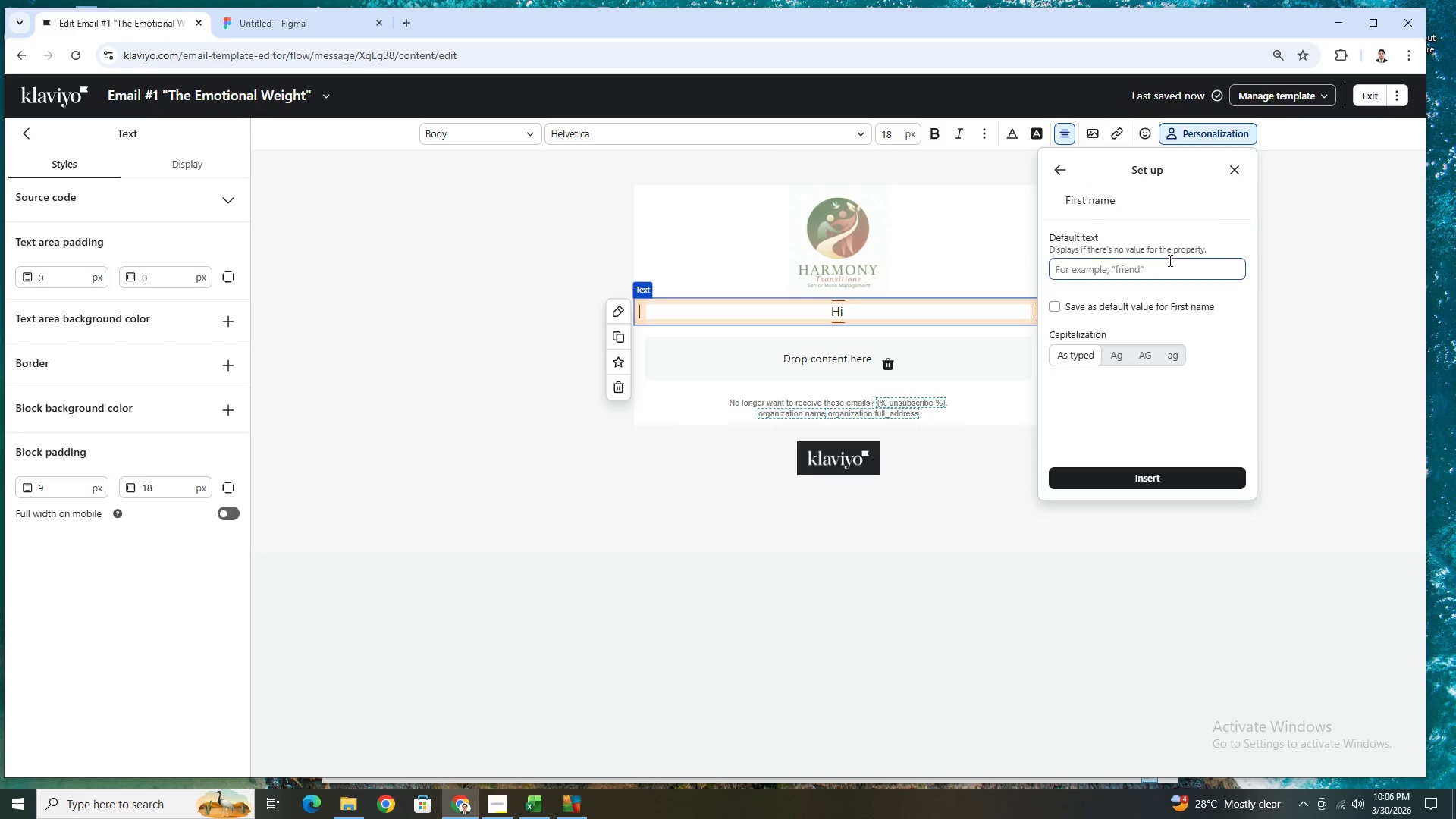 
left_click([1169, 263])
 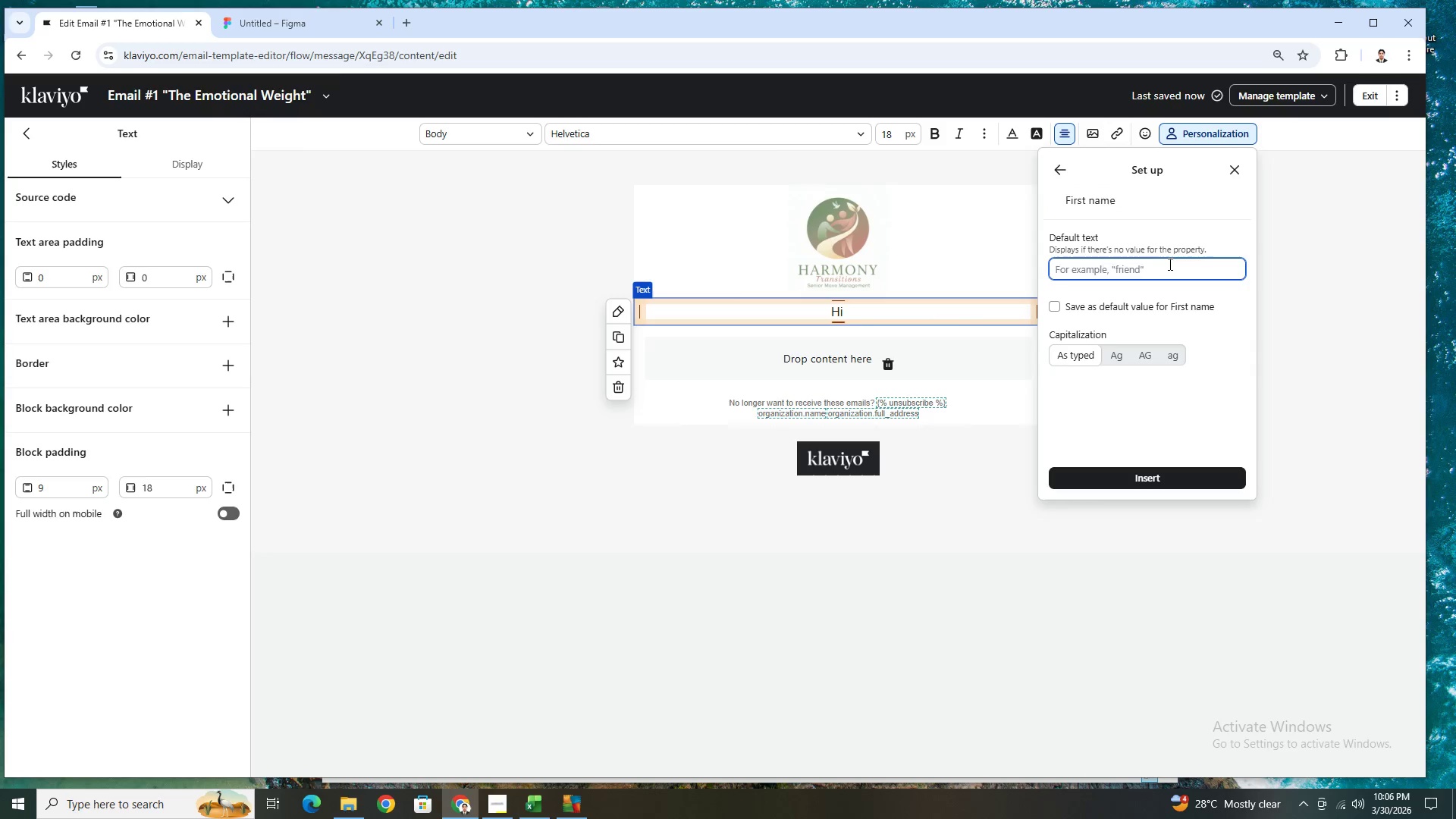 
type(there)
 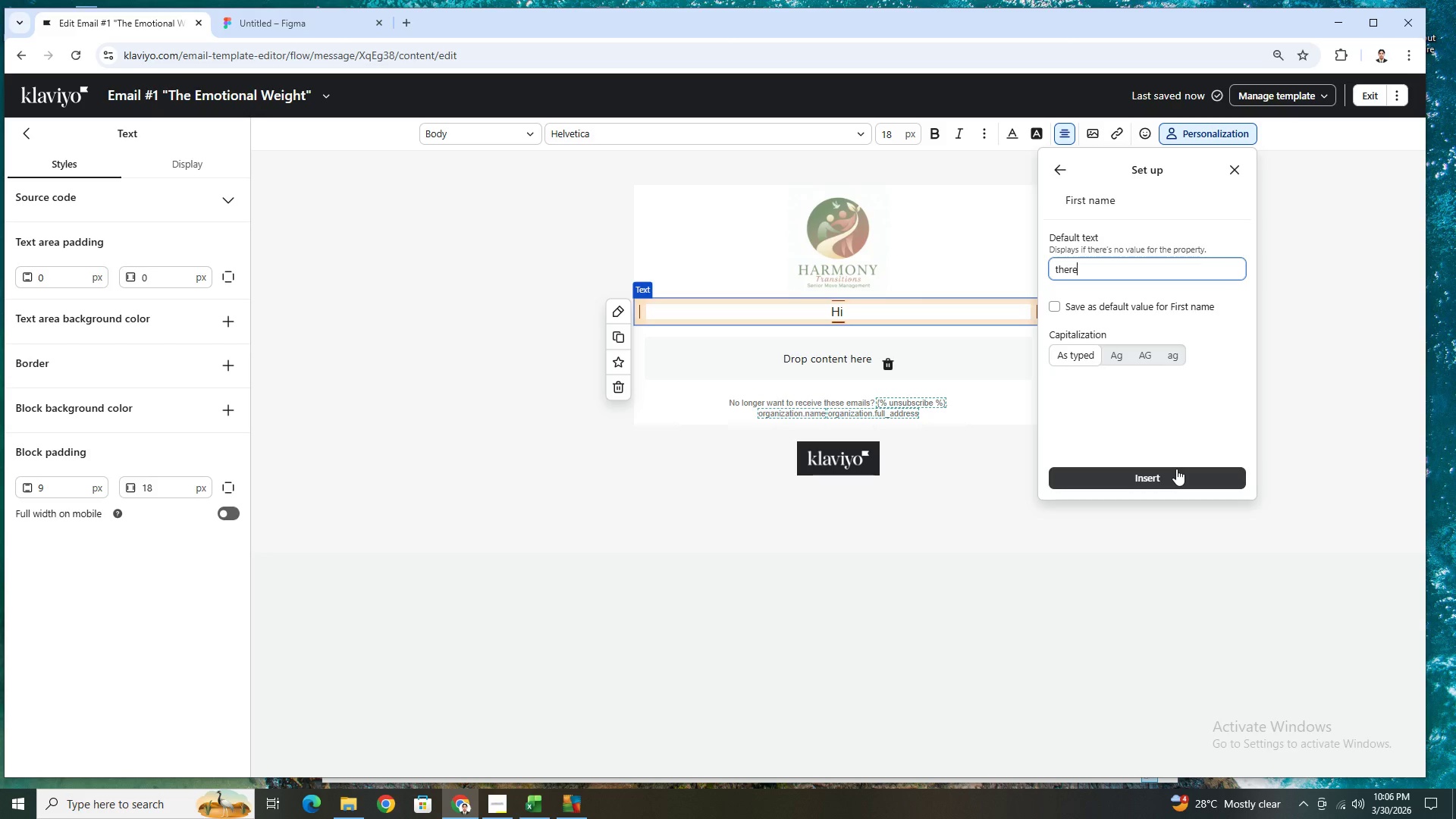 
wait(5.5)
 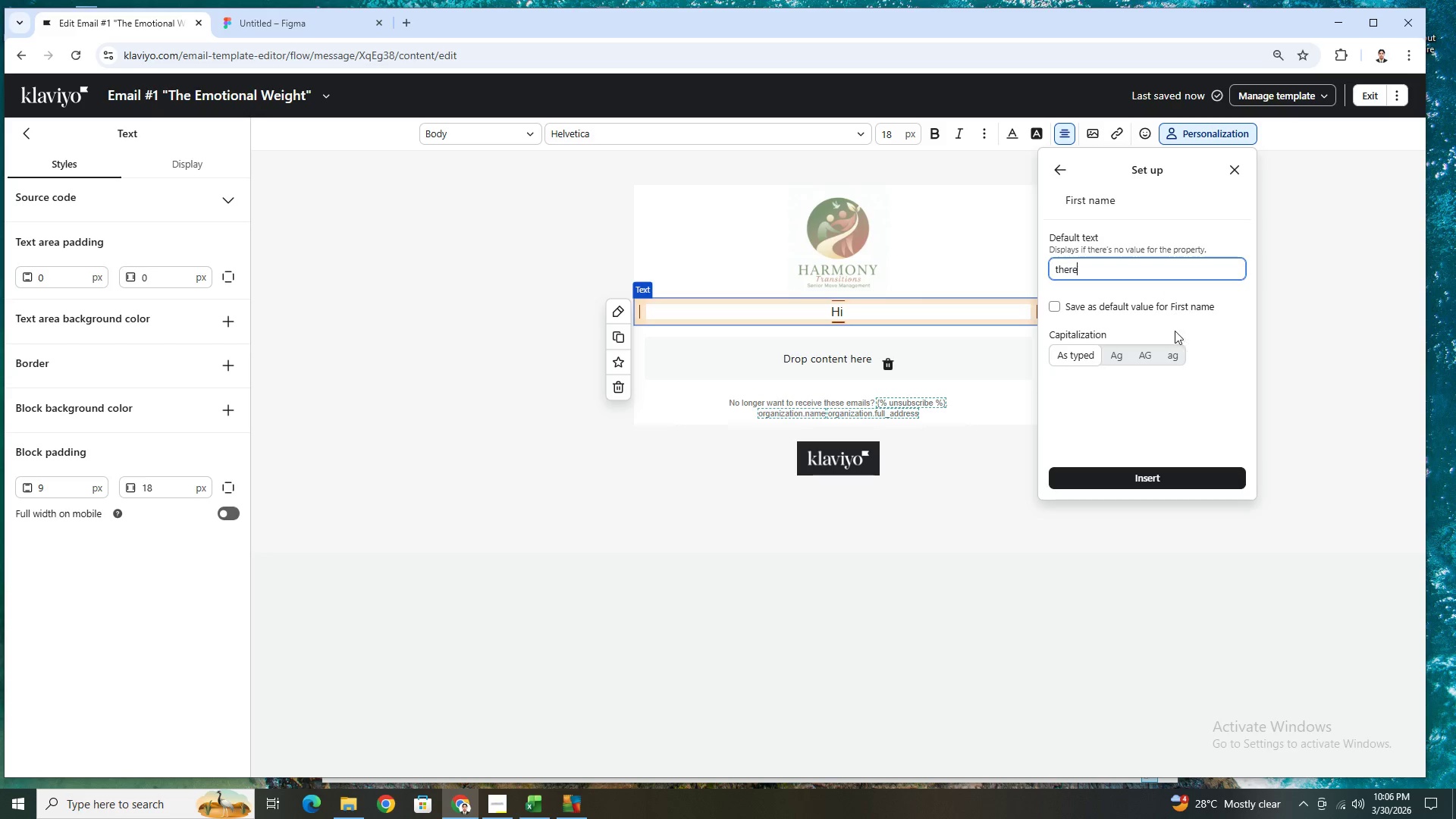 
left_click([1197, 482])
 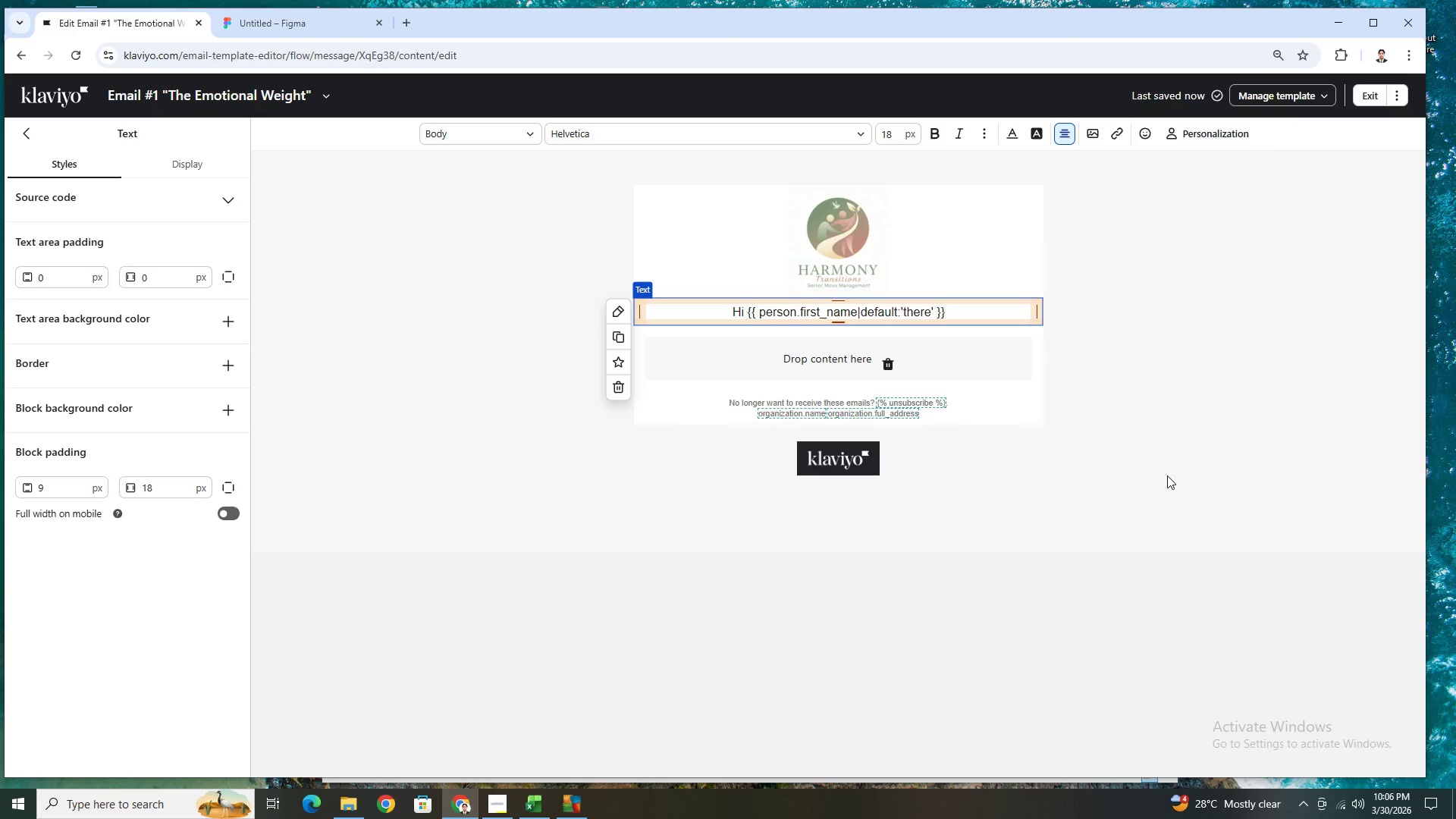 
key(Comma)
 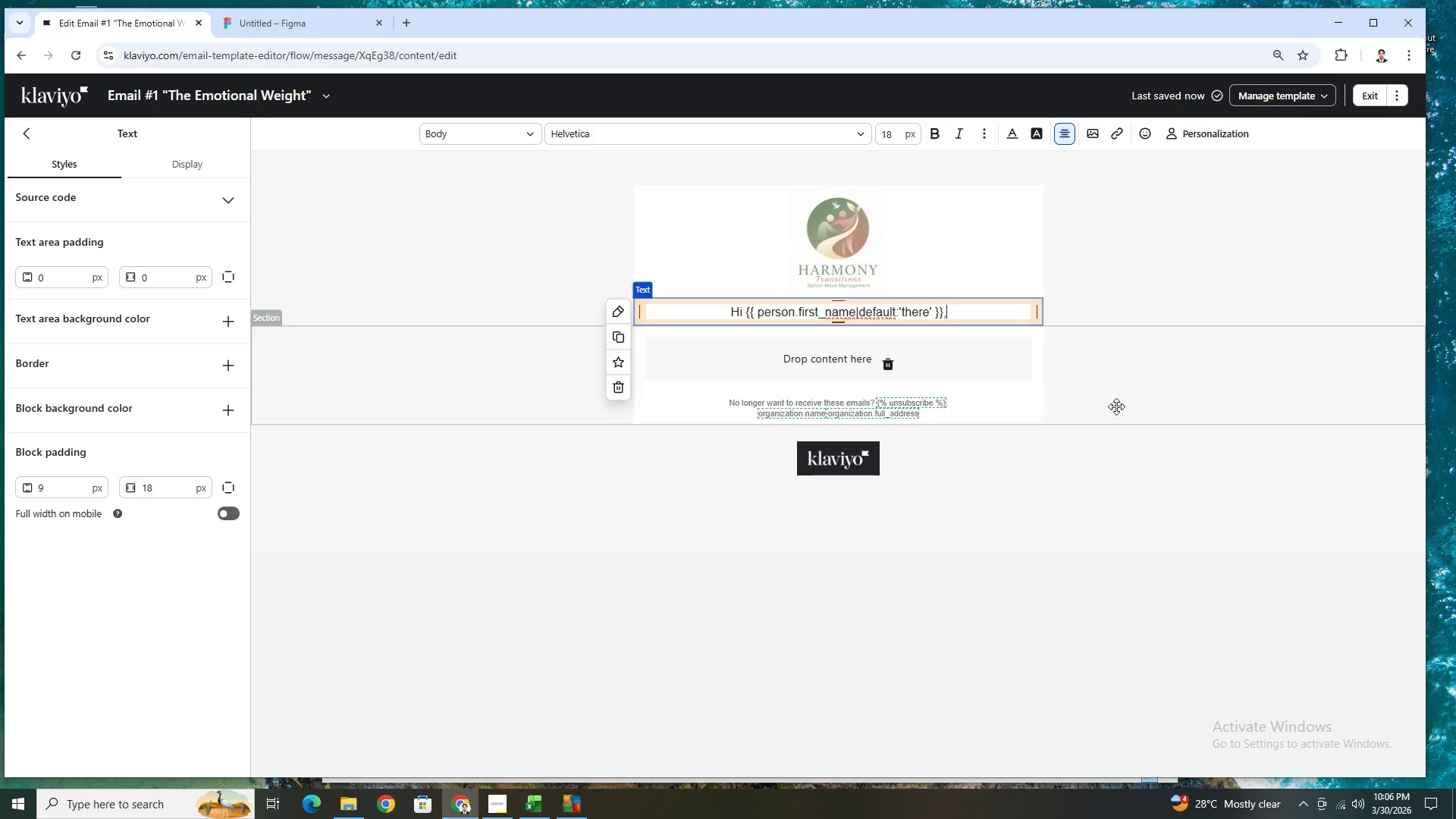 
left_click([1120, 403])
 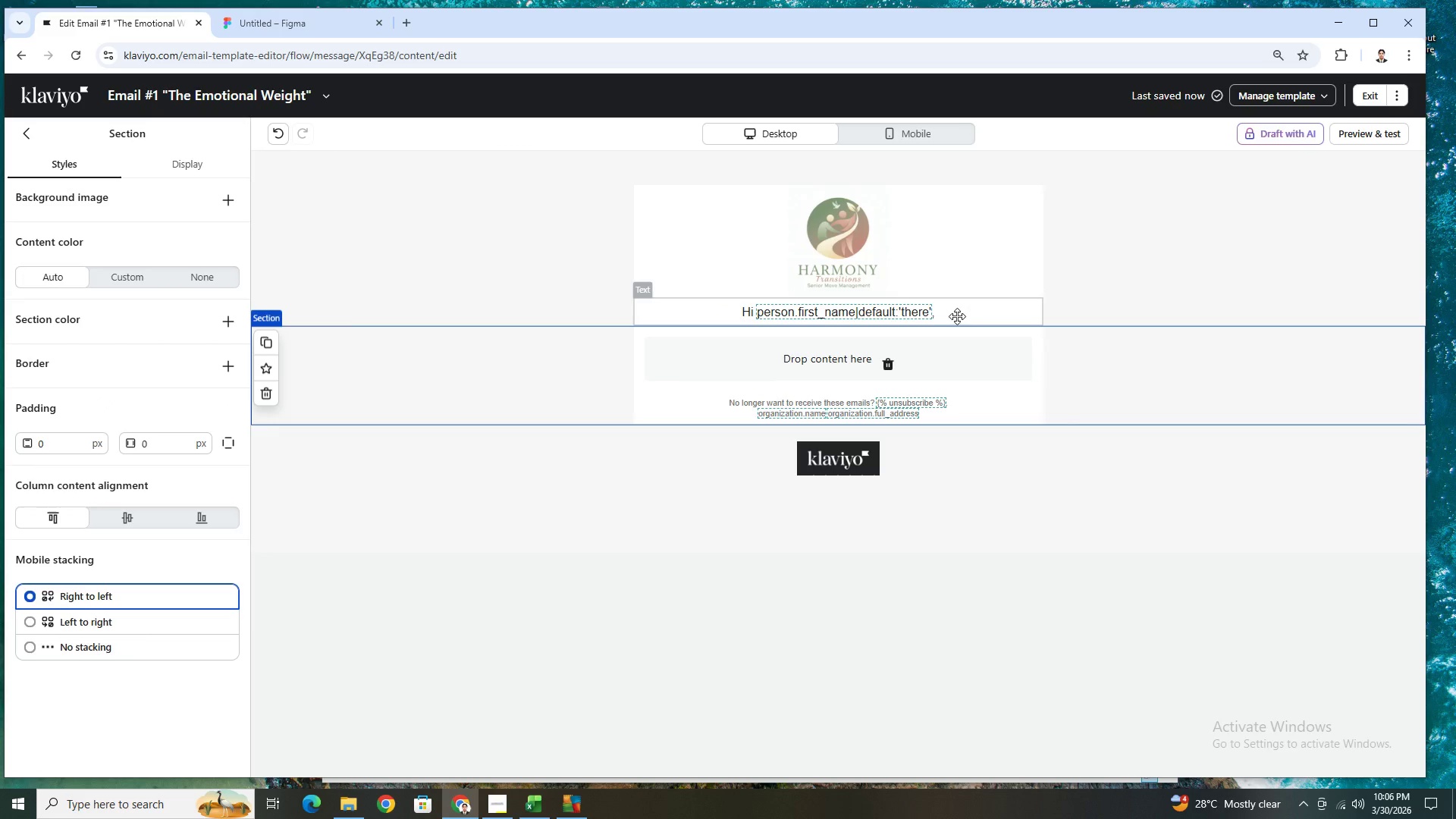 
double_click([957, 315])
 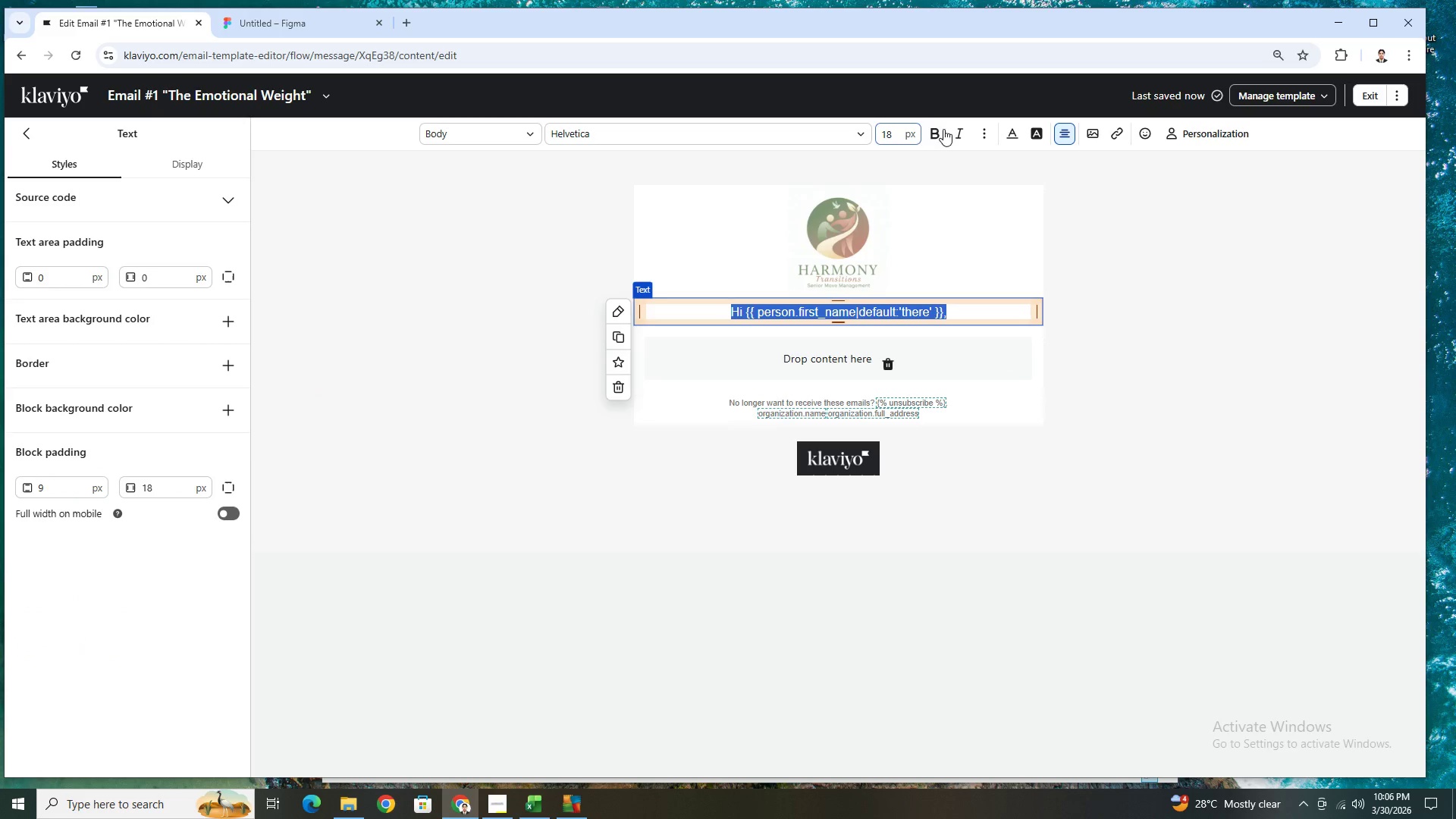 
left_click([937, 135])
 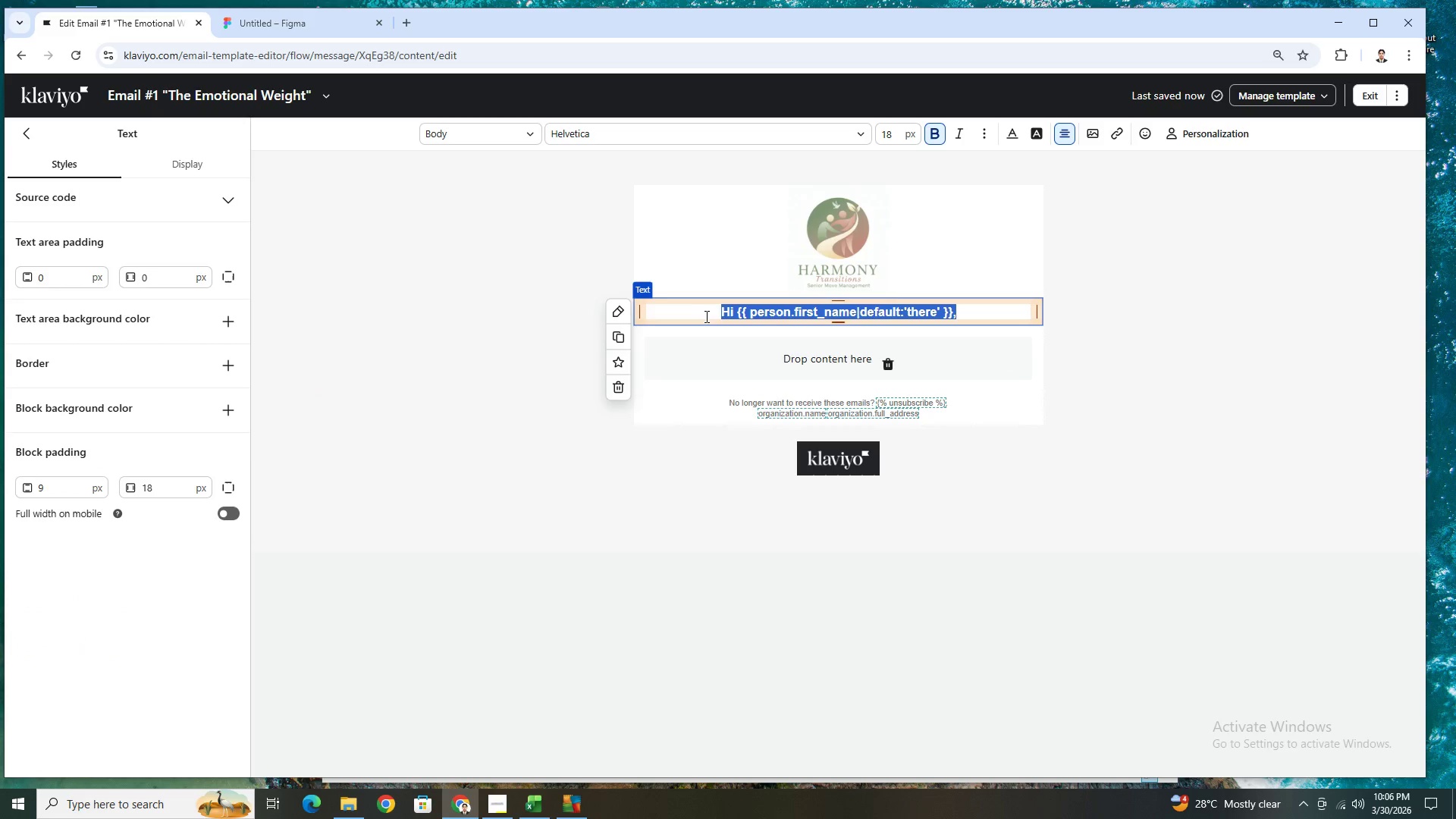 
left_click([703, 311])
 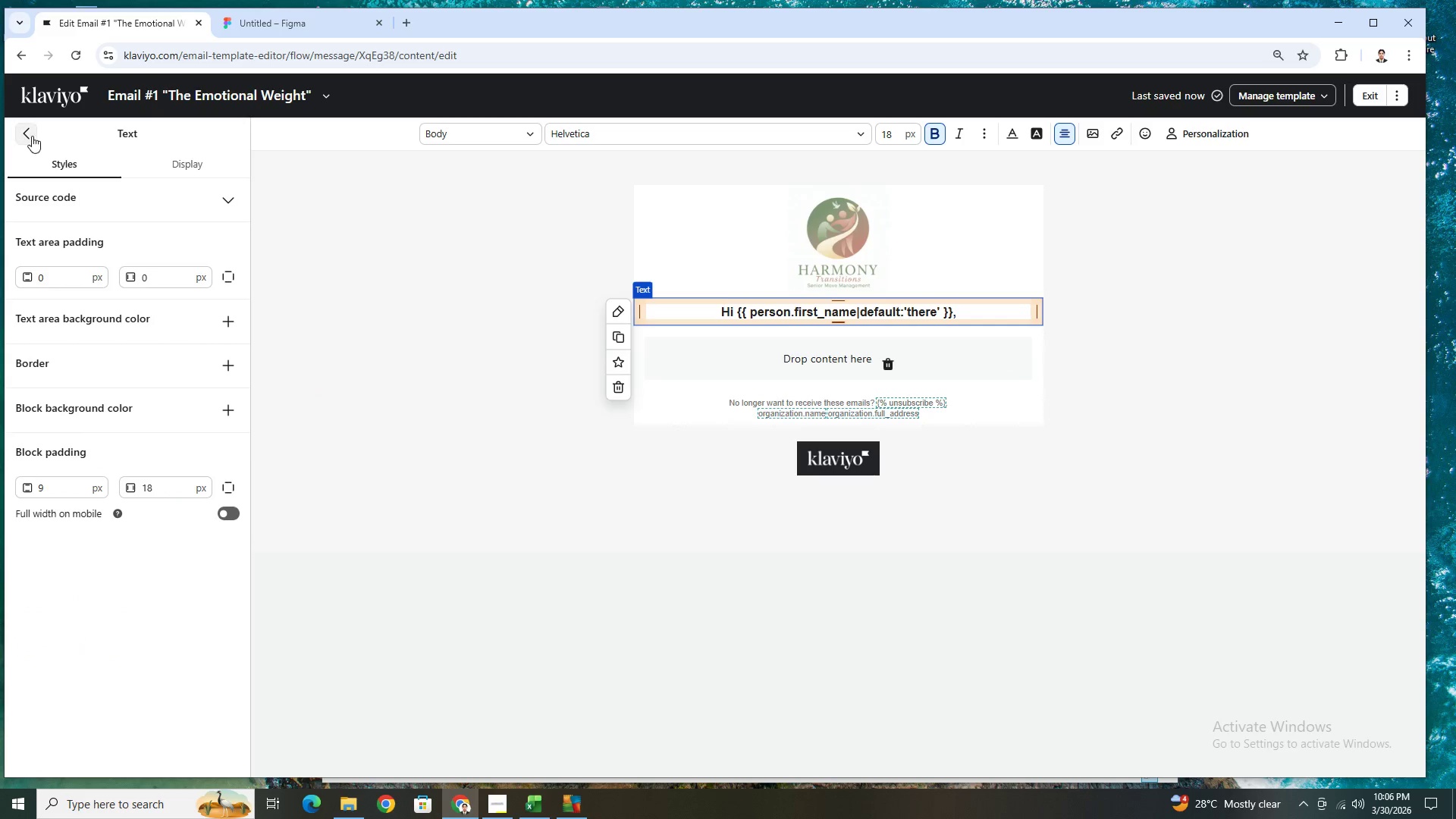 
left_click([32, 136])
 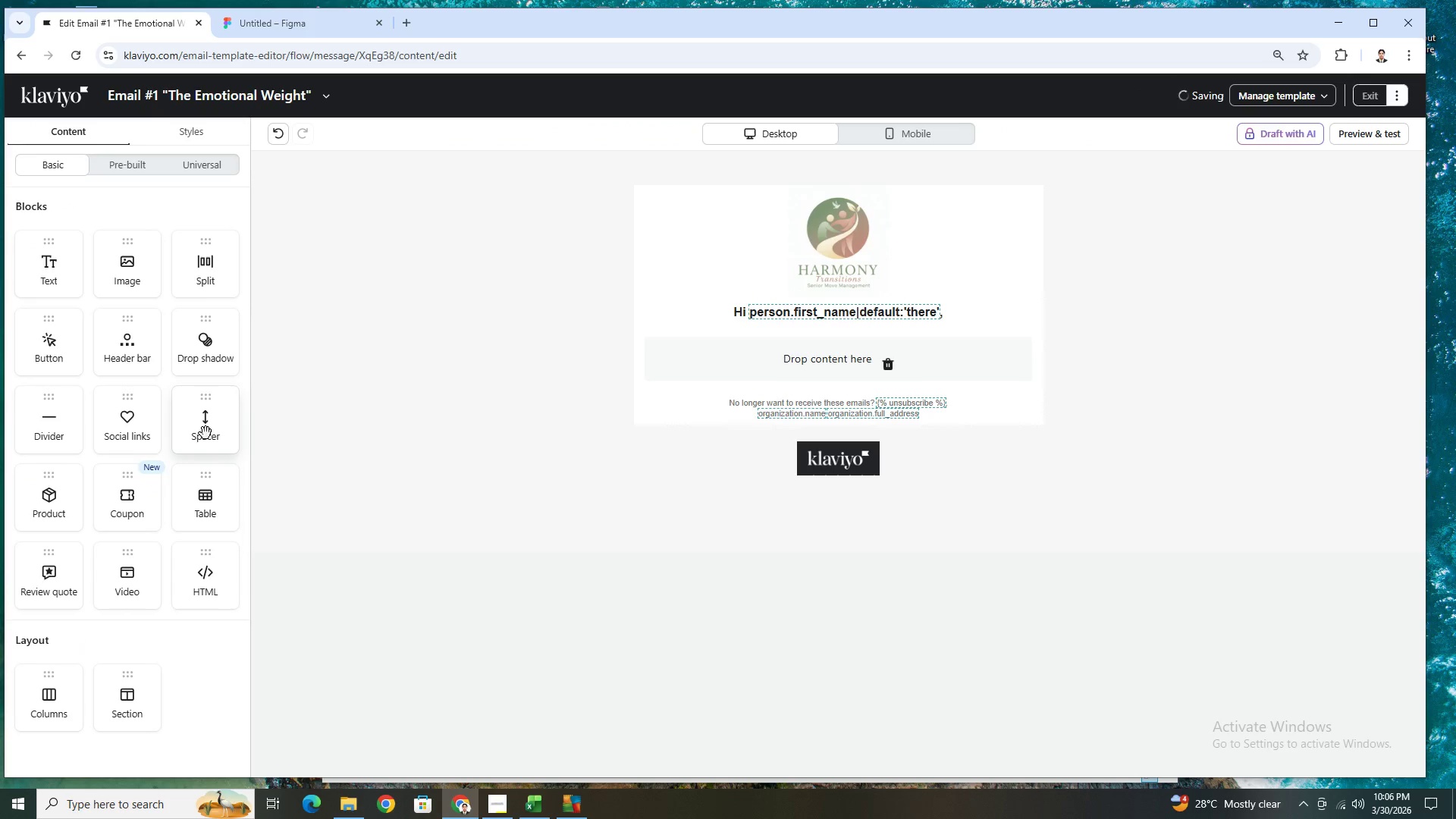 
left_click_drag(start_coordinate=[207, 431], to_coordinate=[808, 305])
 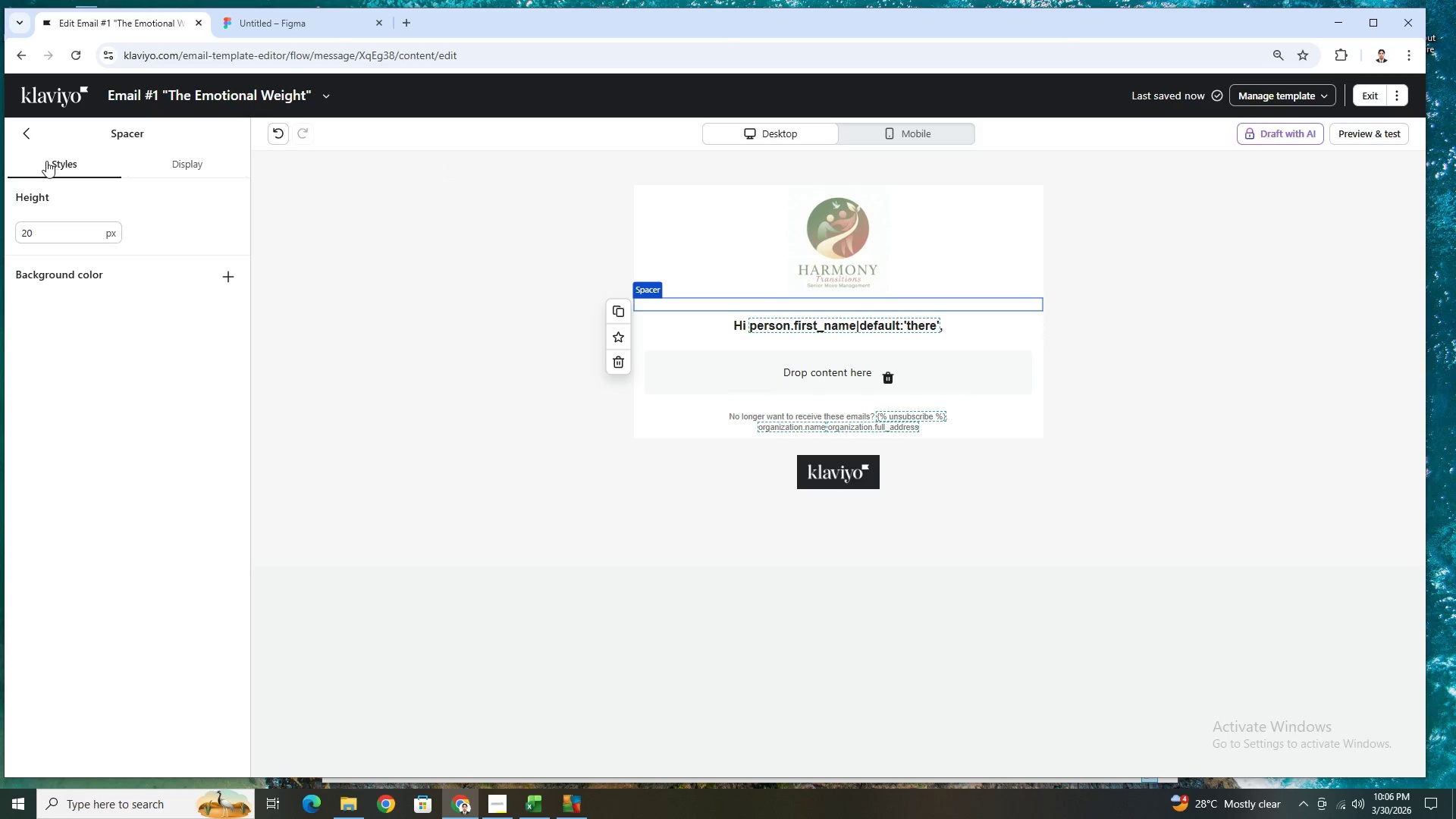 
double_click([67, 225])
 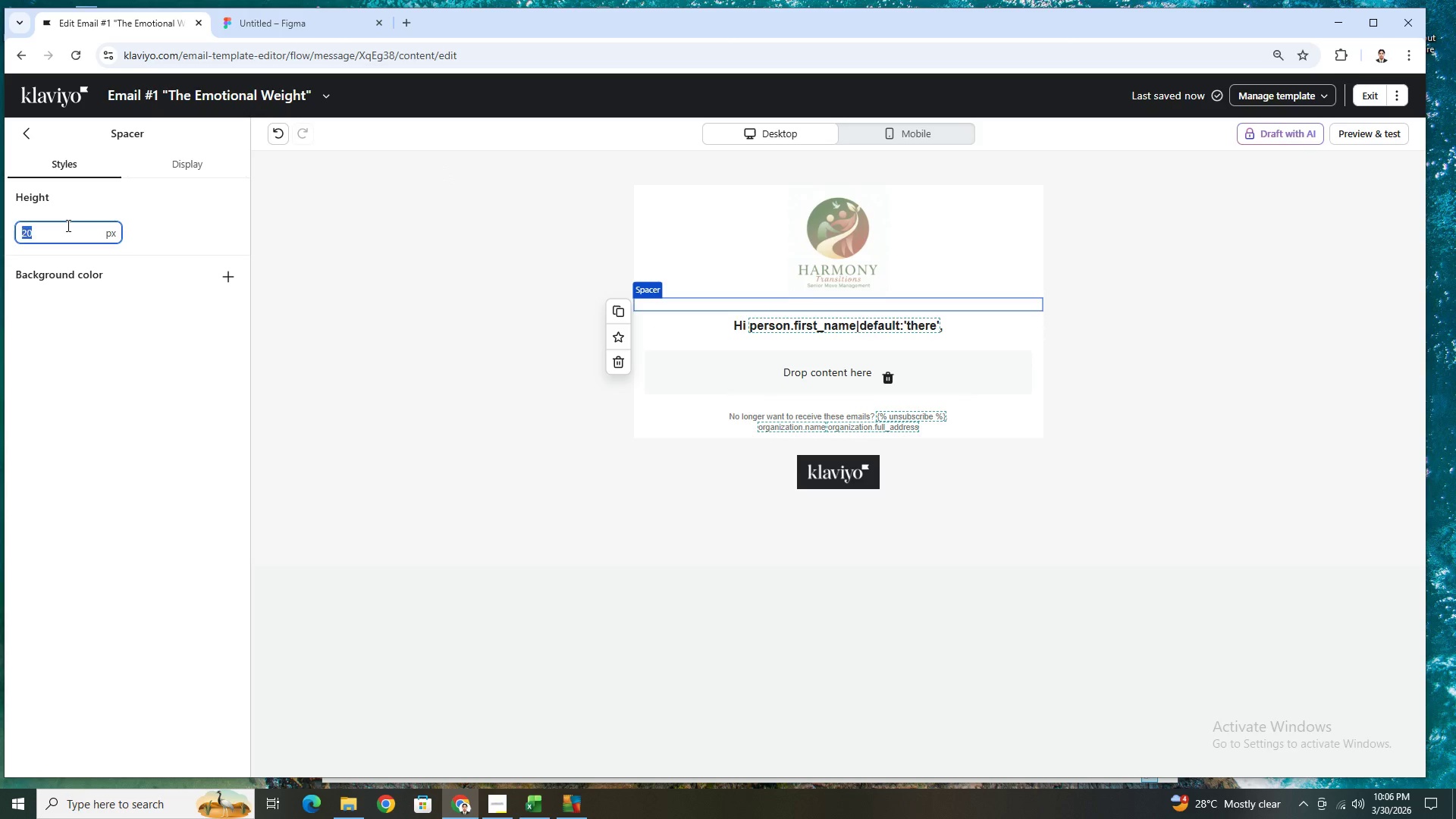 
key(Numpad4)
 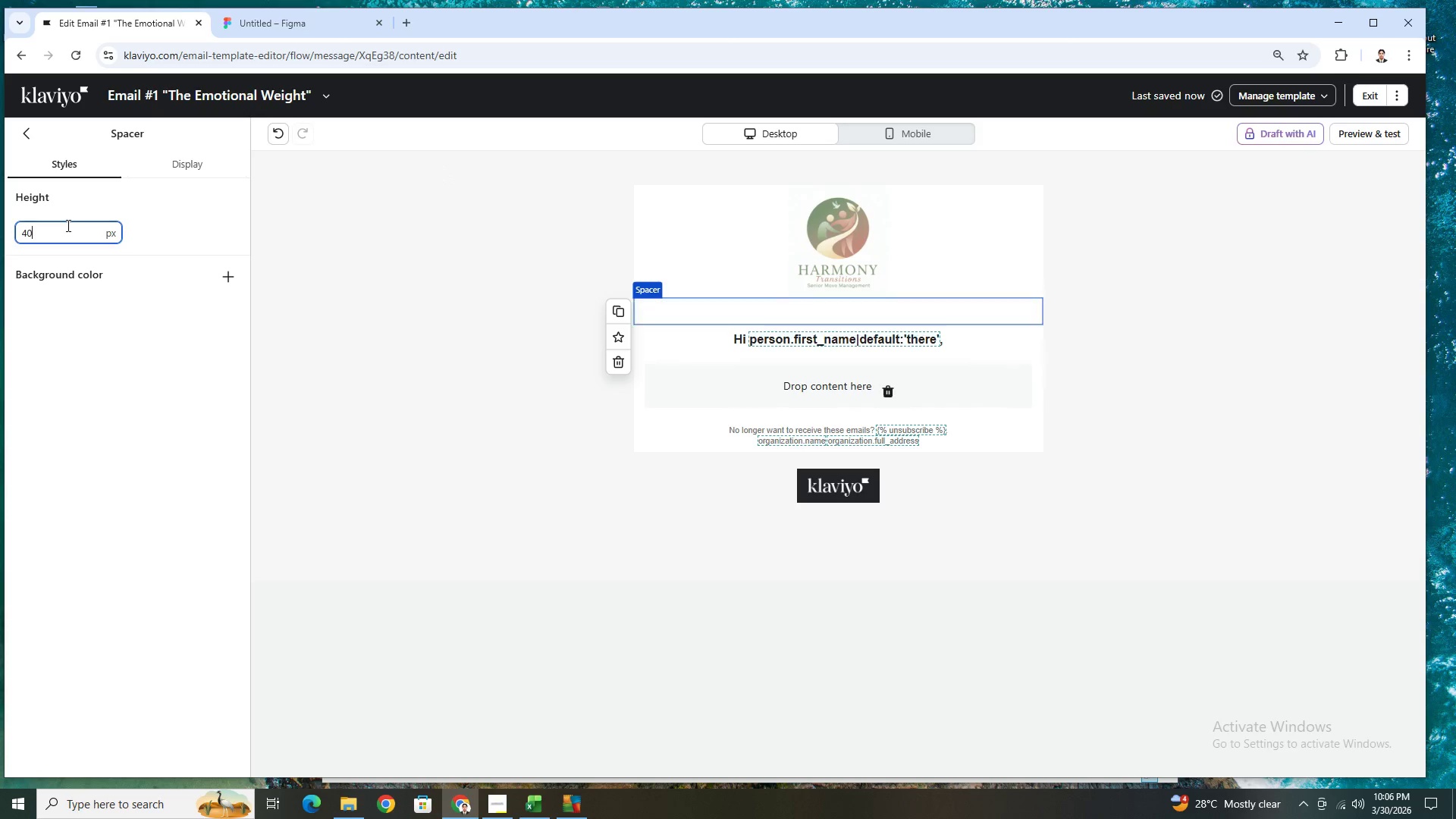 
key(Numpad0)
 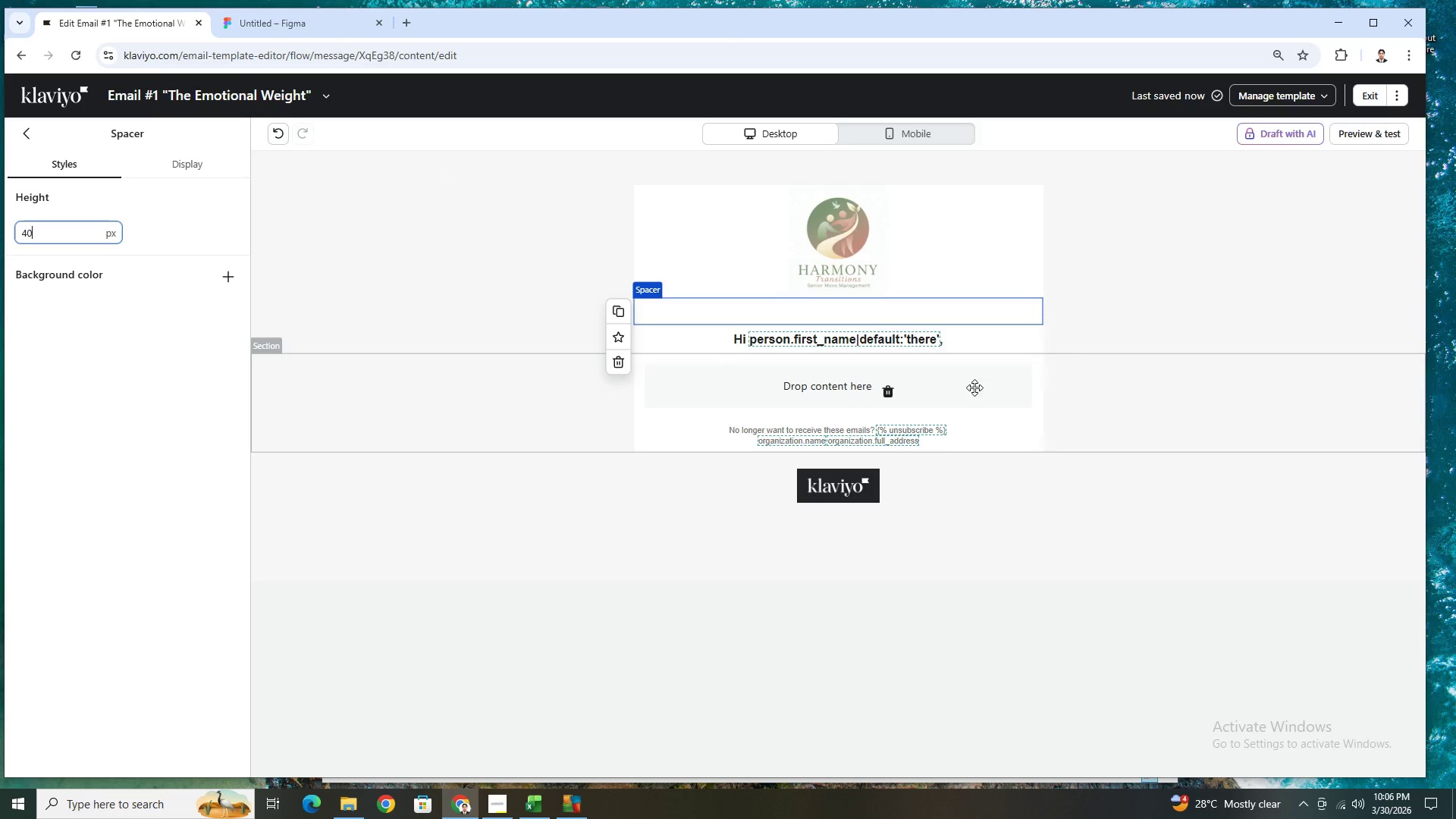 
left_click([1125, 348])
 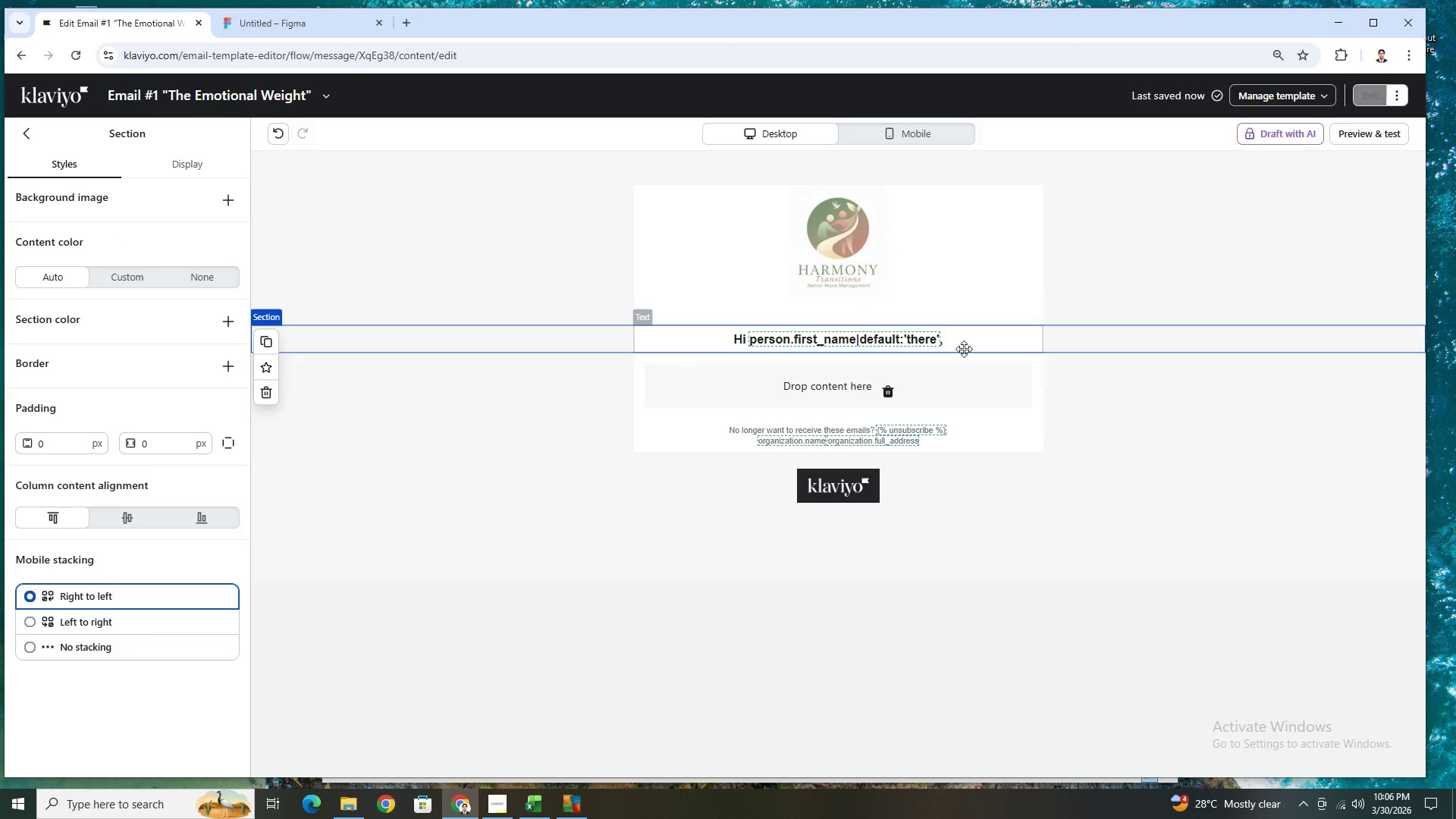 
left_click([967, 349])
 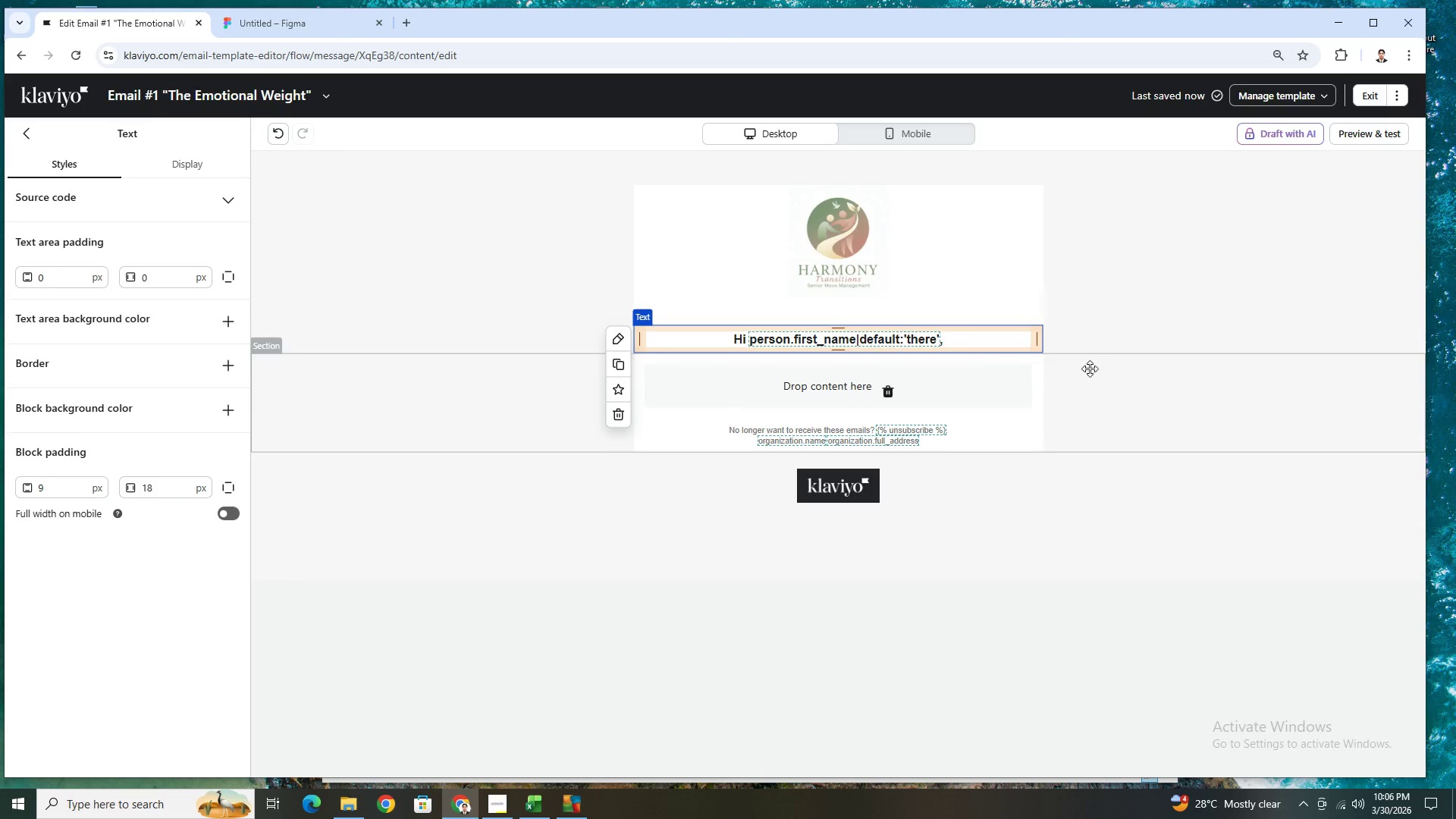 
wait(6.0)
 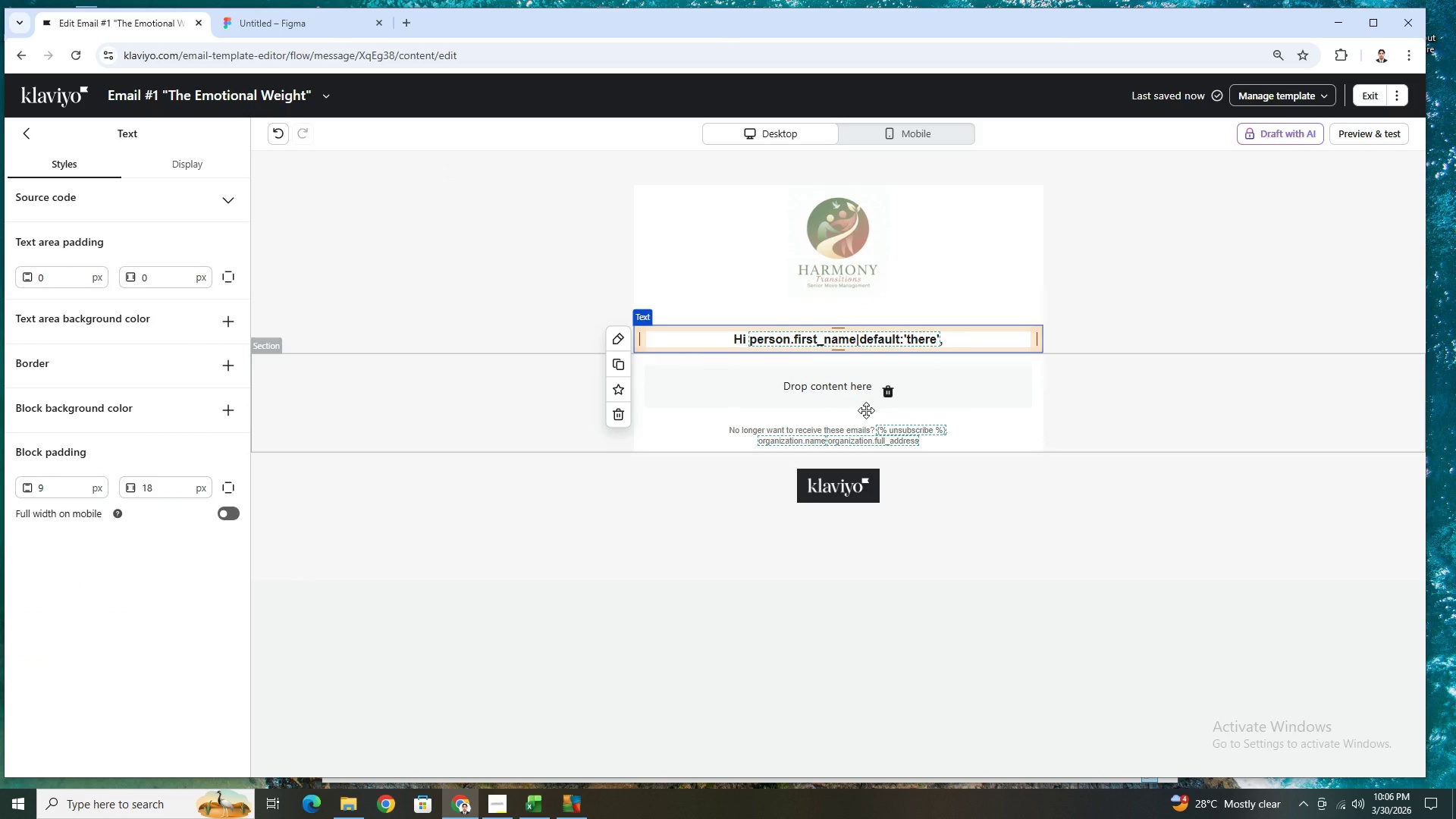 
double_click([980, 335])
 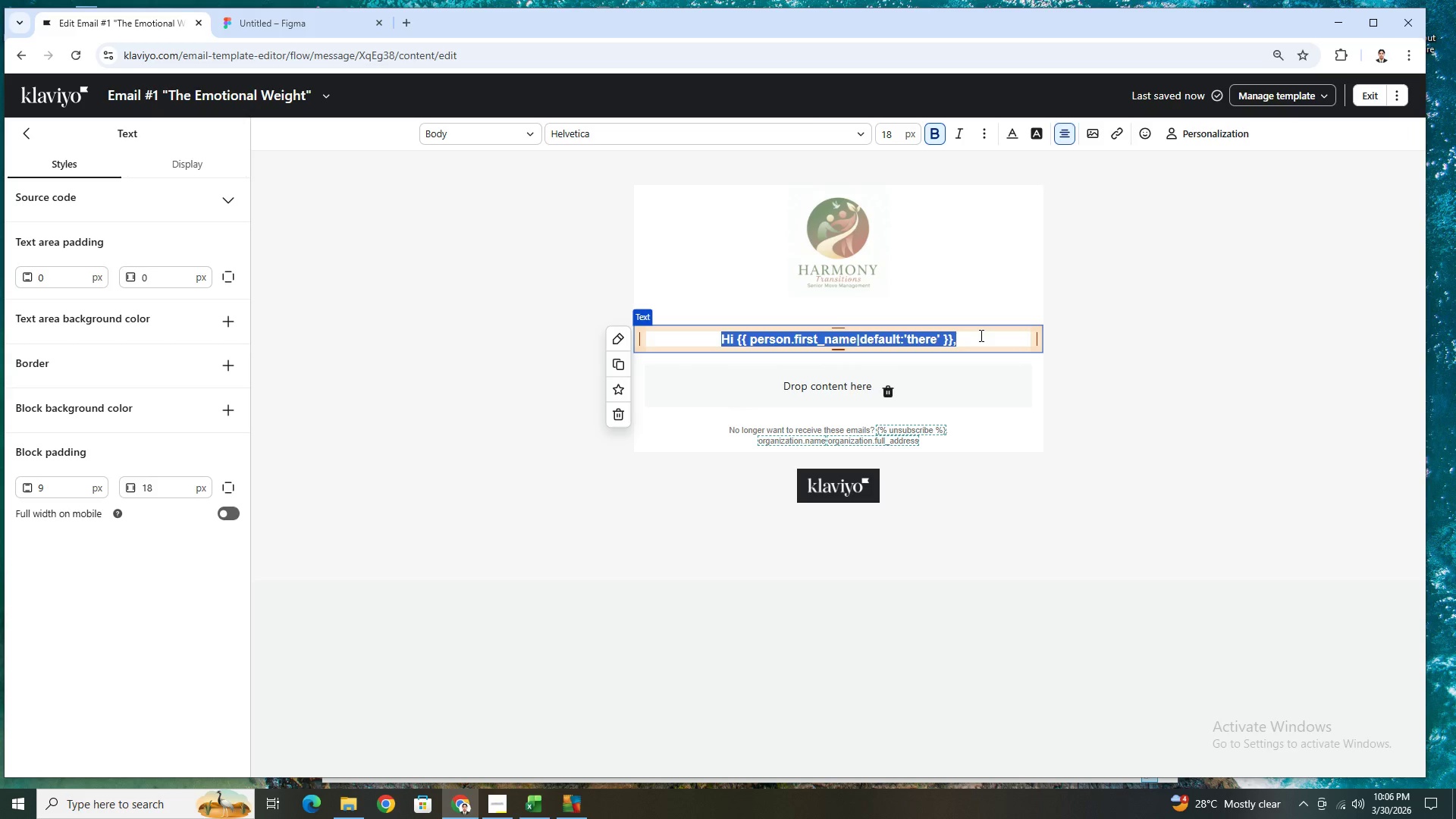 
left_click([980, 335])
 